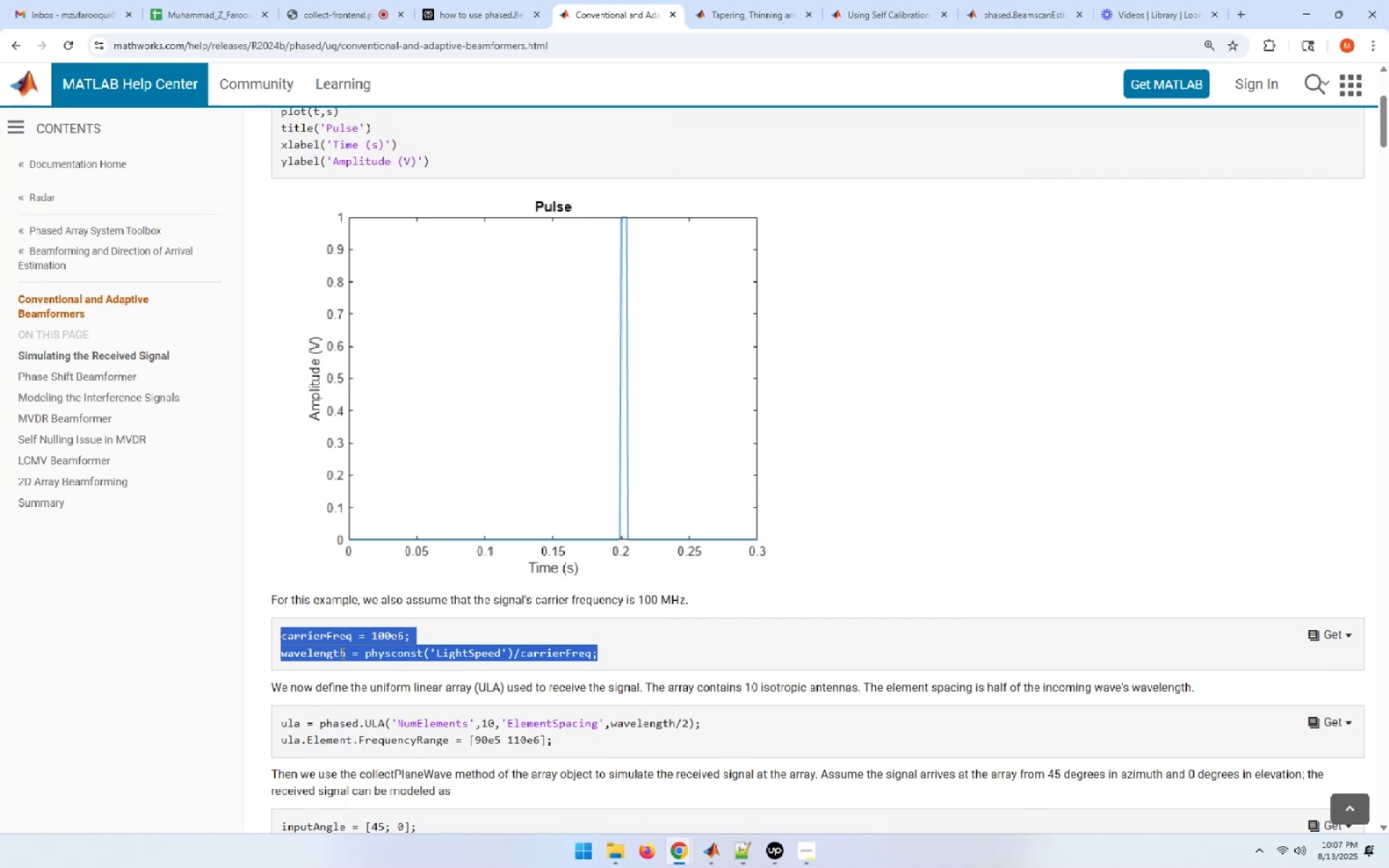 
key(Alt+AltLeft)
 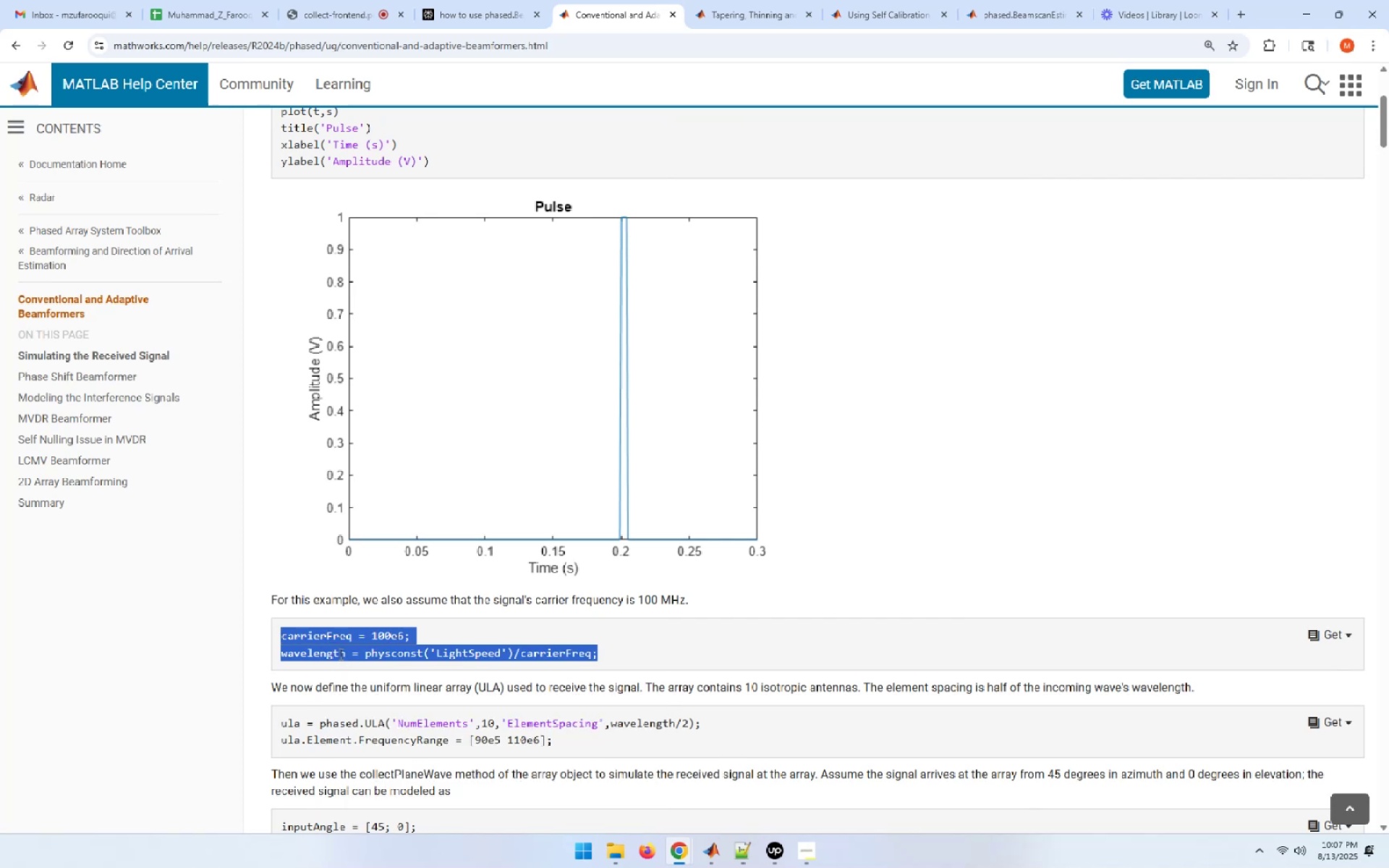 
key(Alt+Tab)
 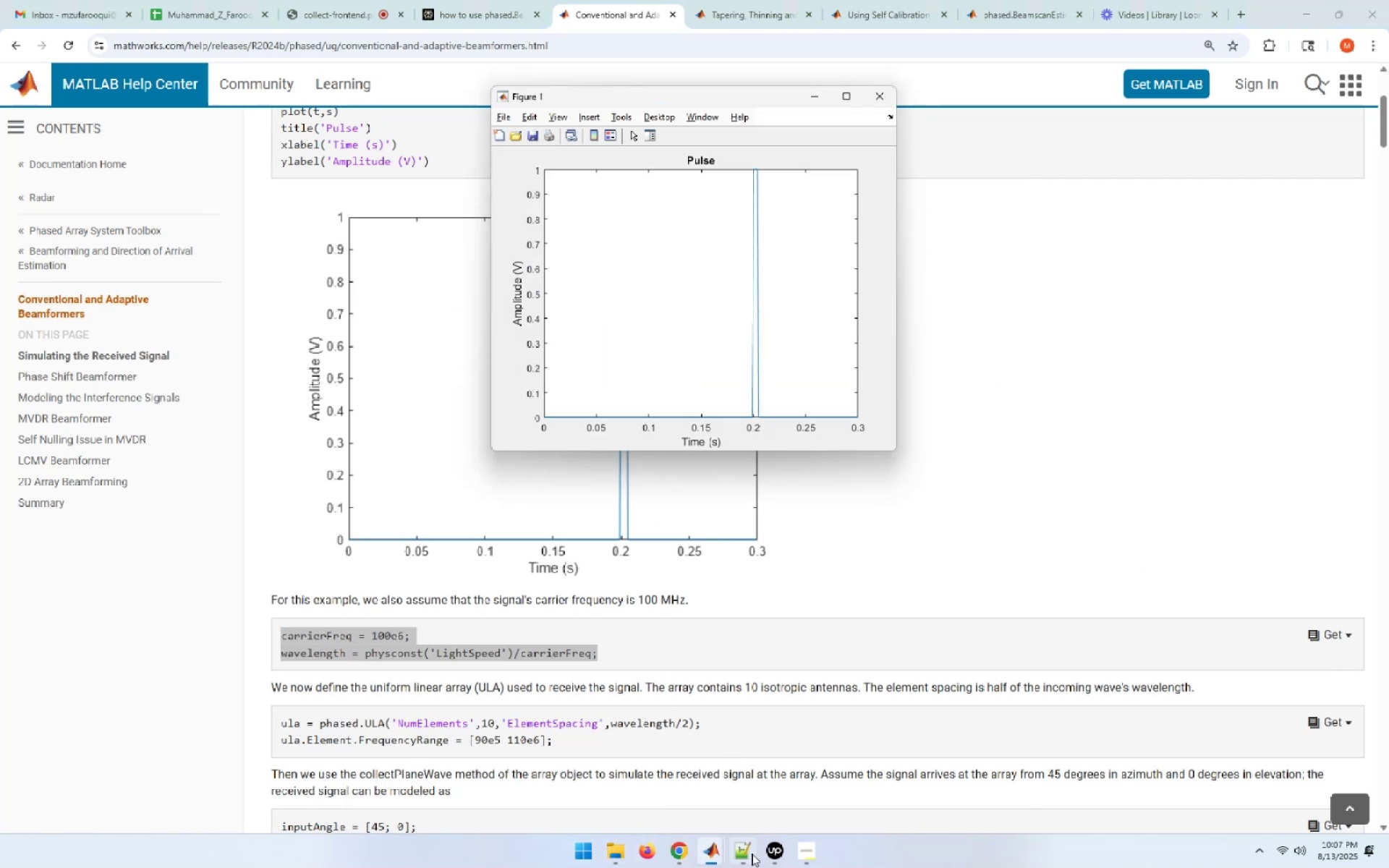 
left_click([703, 855])
 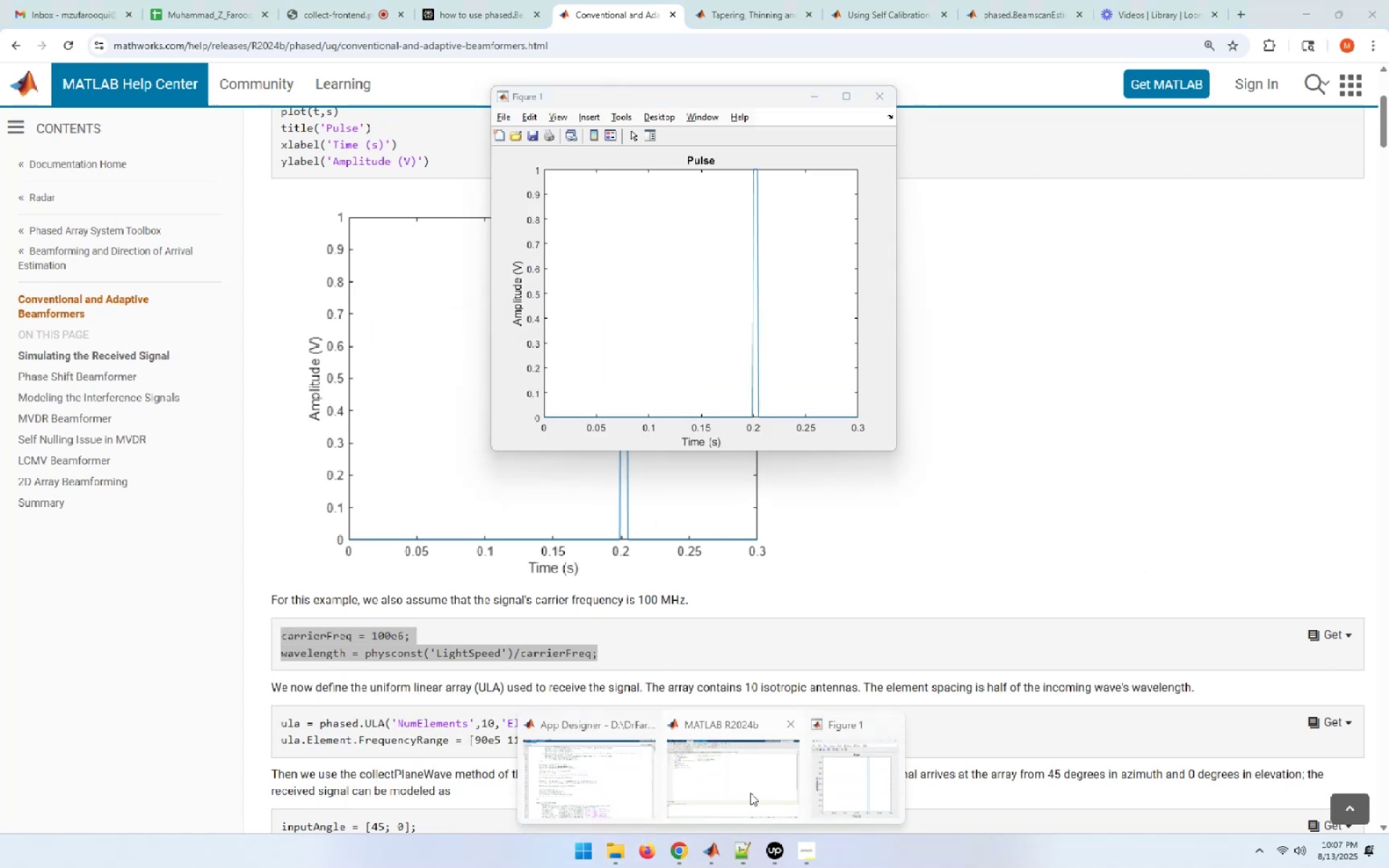 
left_click([750, 793])
 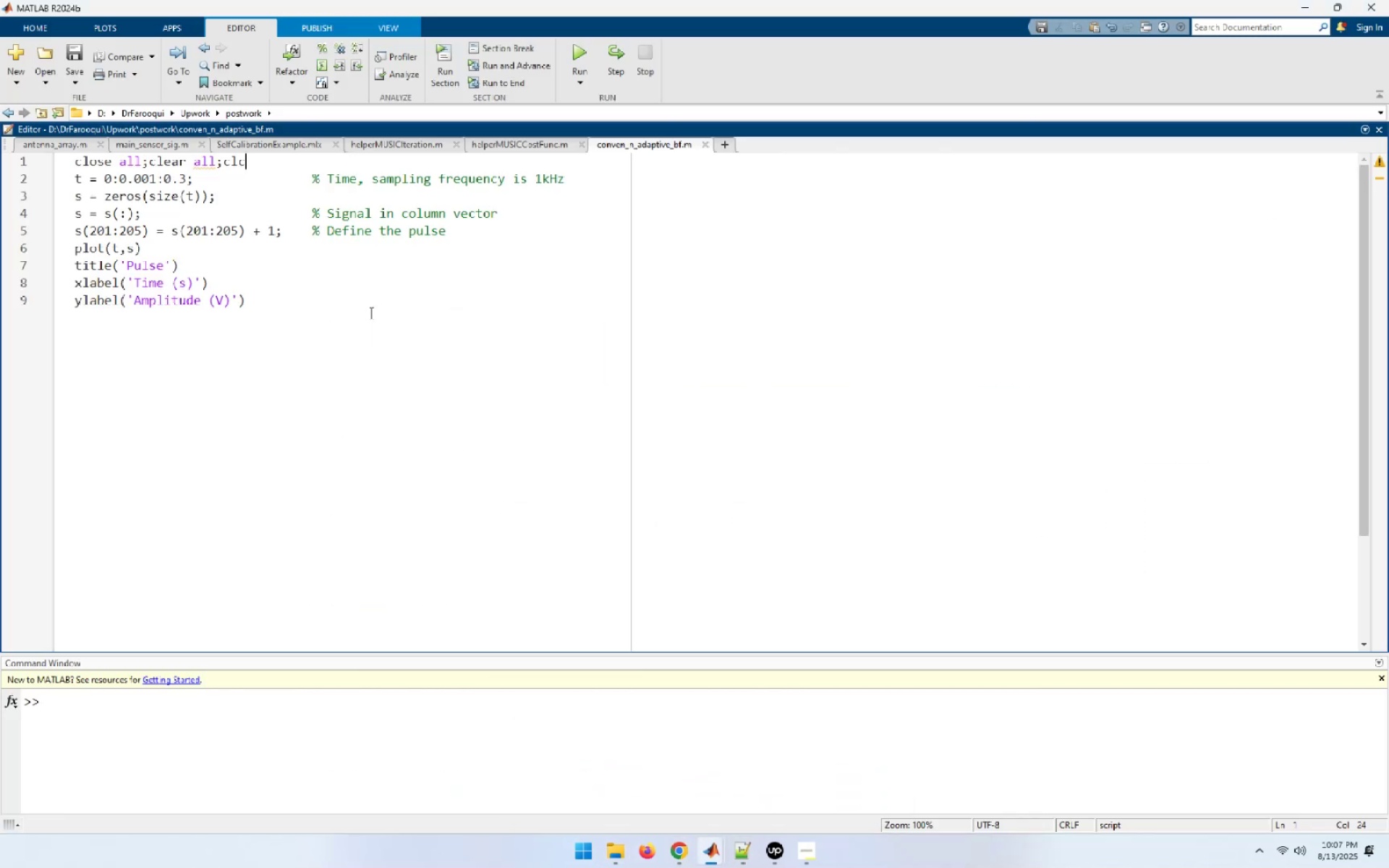 
left_click([318, 298])
 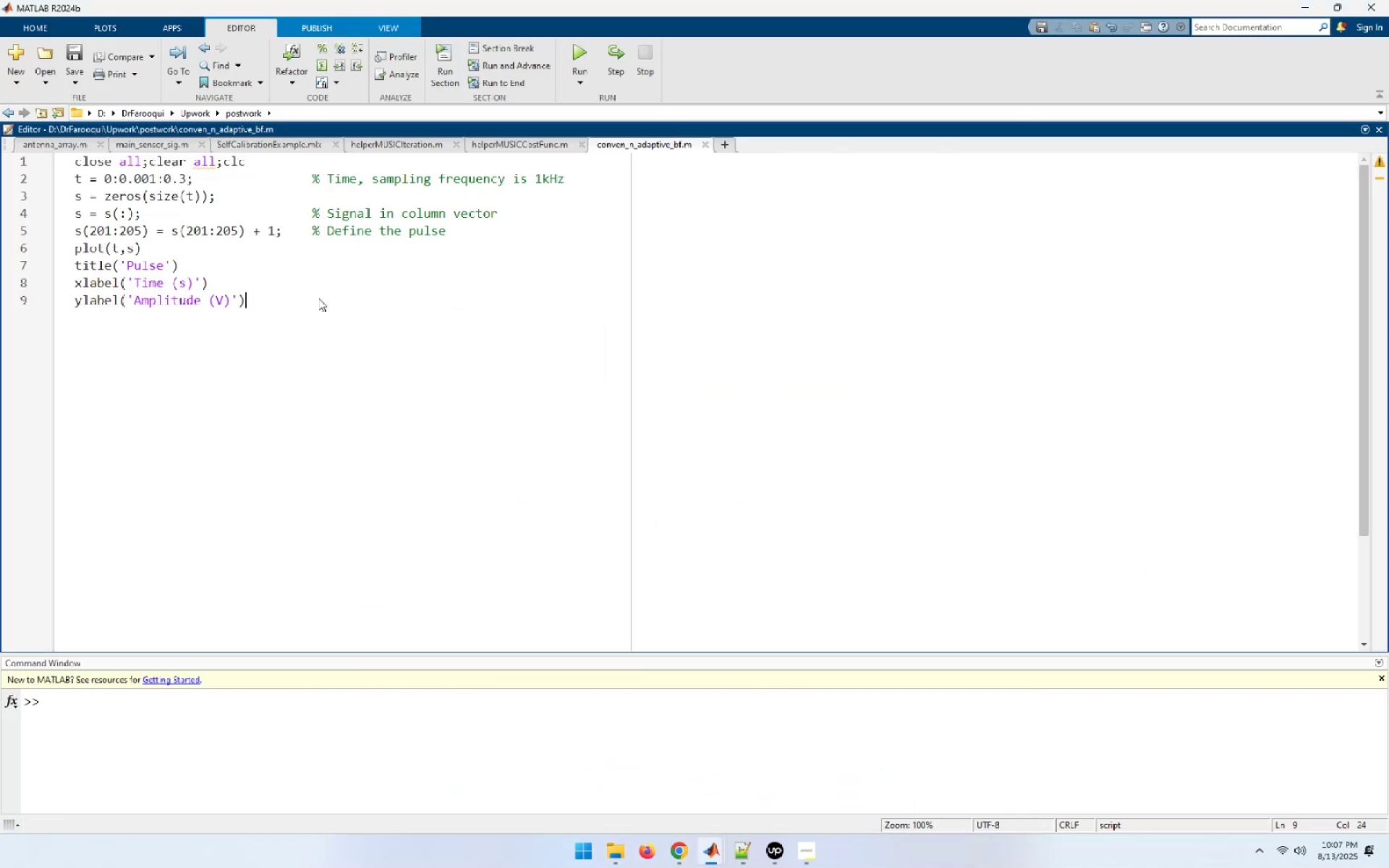 
key(NumpadEnter)
 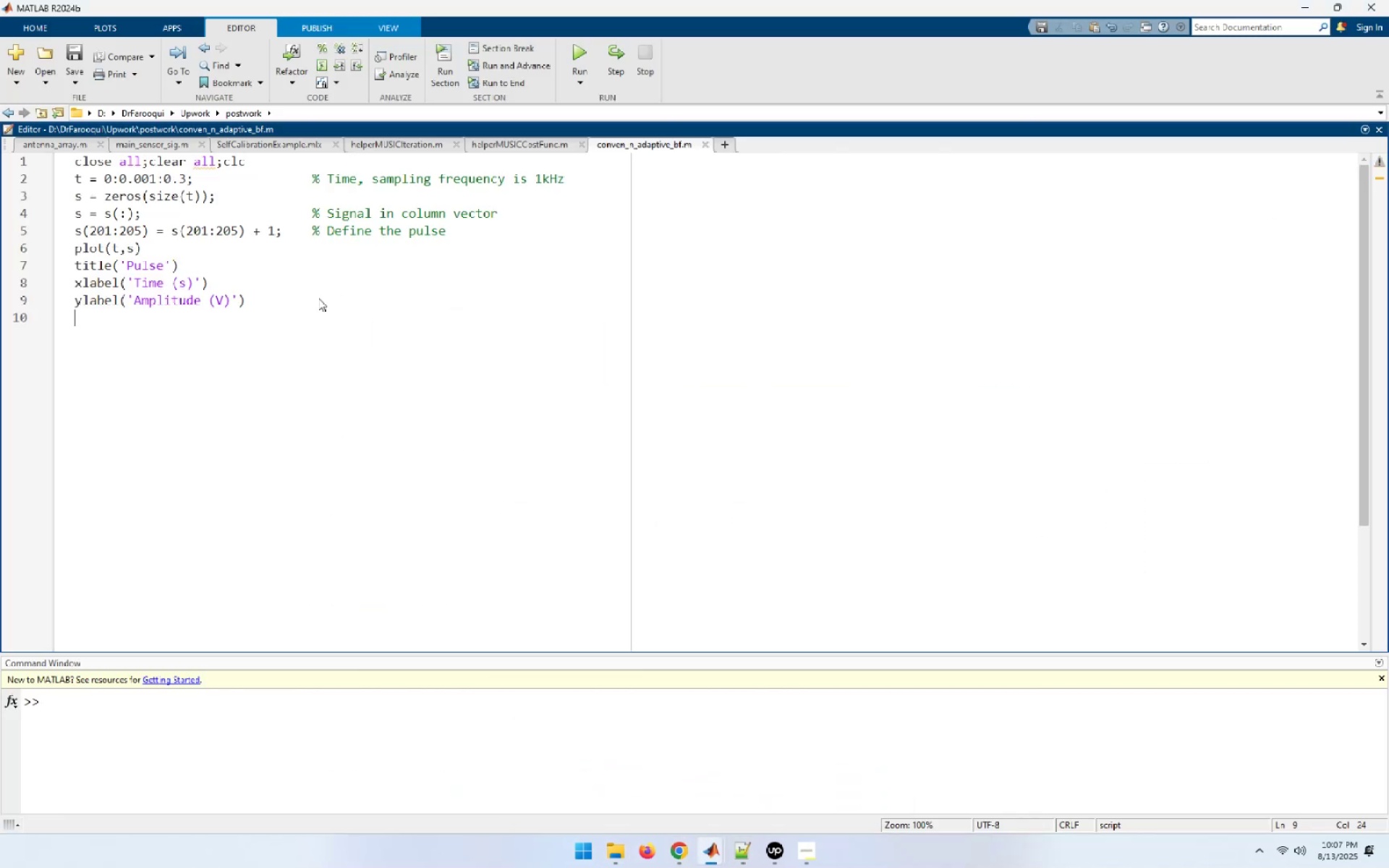 
key(NumpadEnter)
 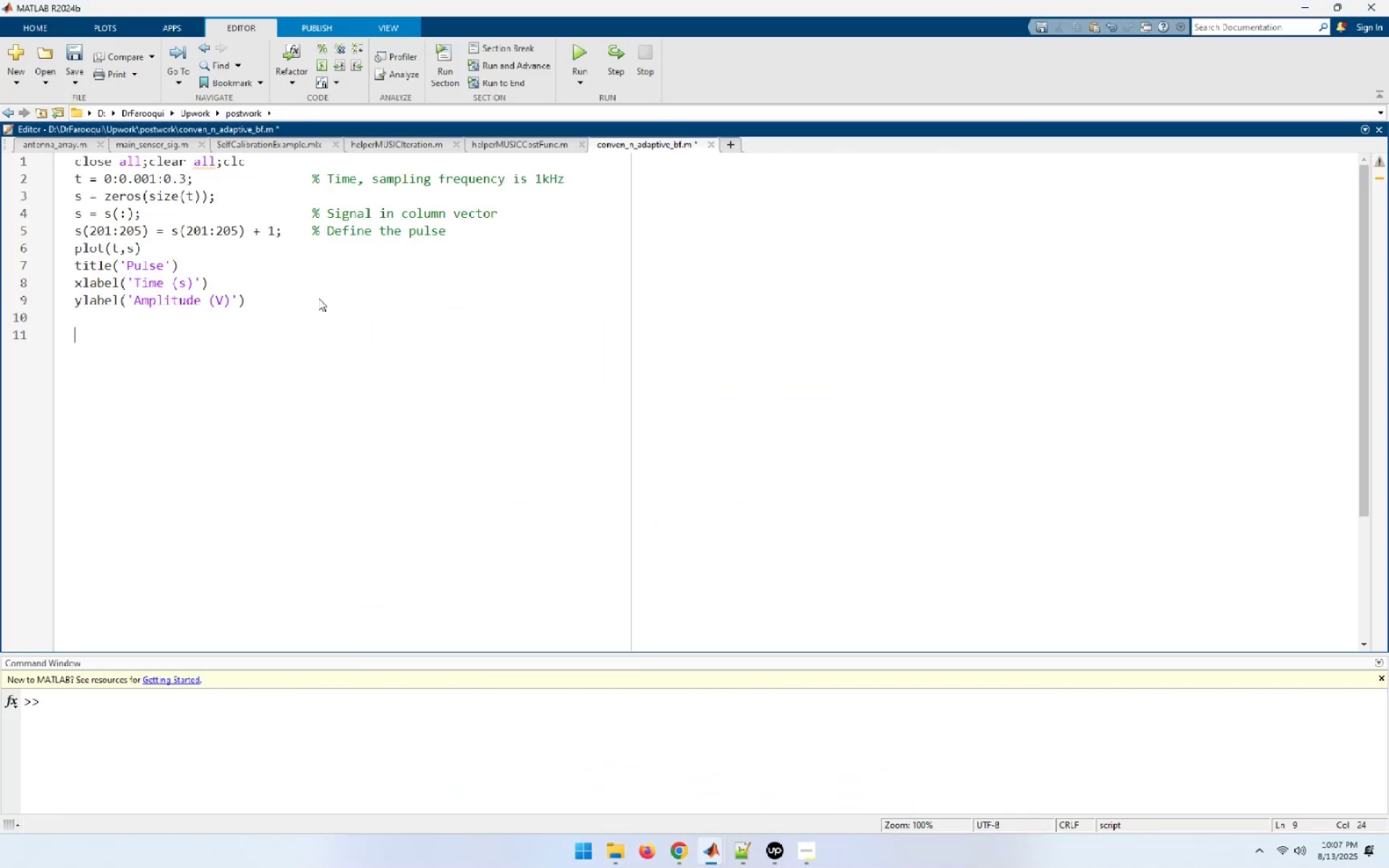 
key(Control+V)
 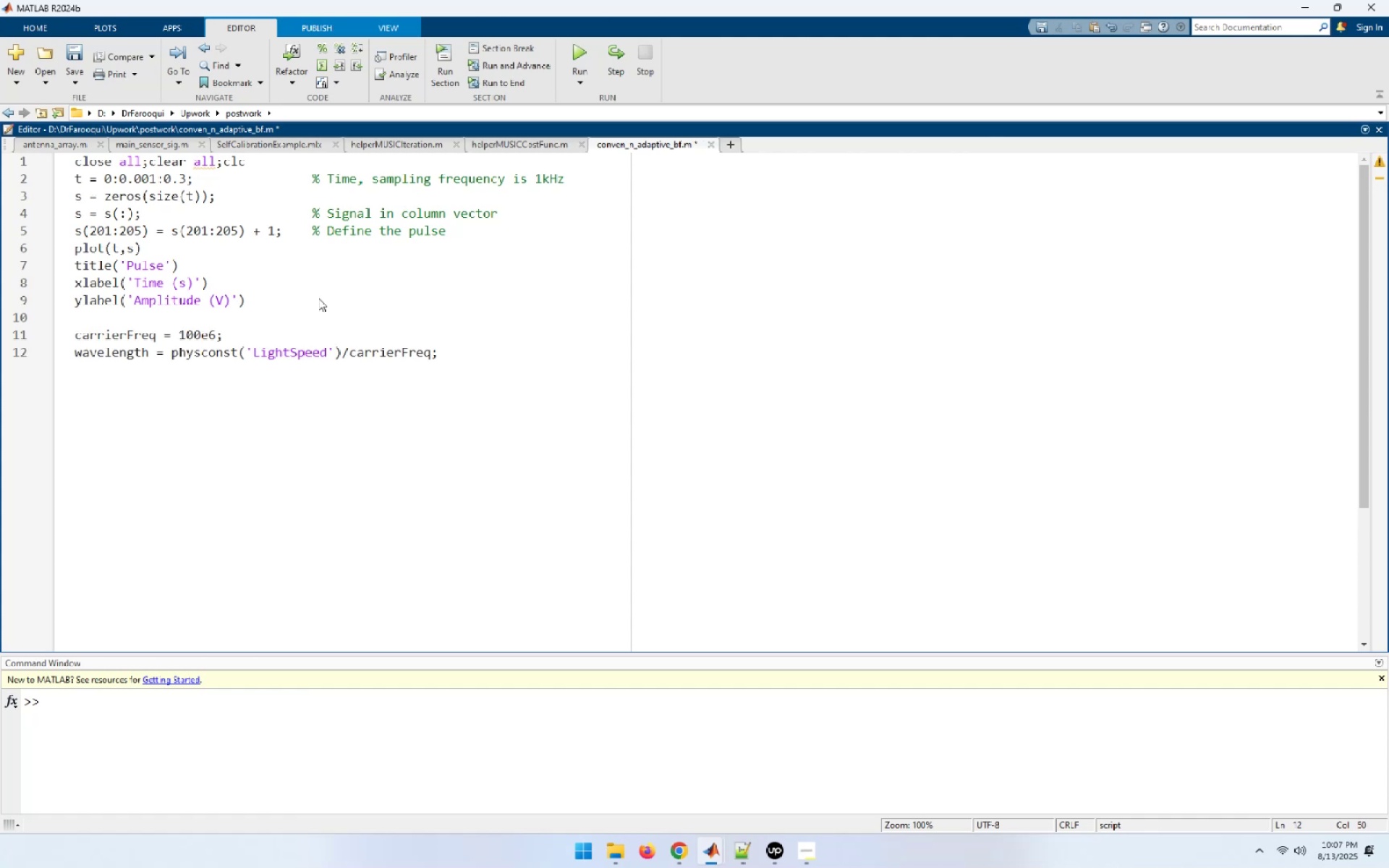 
key(F5)
 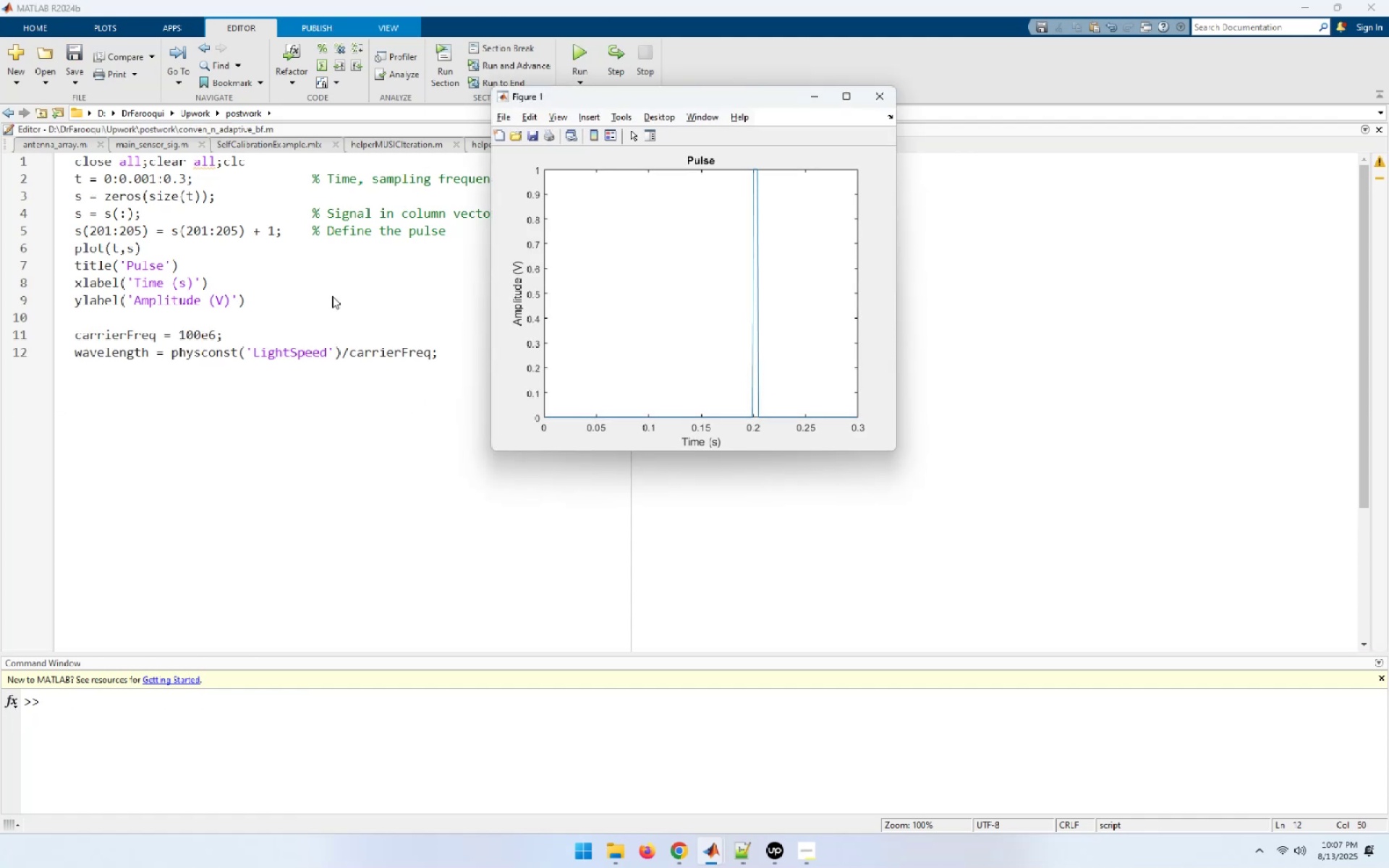 
wait(6.11)
 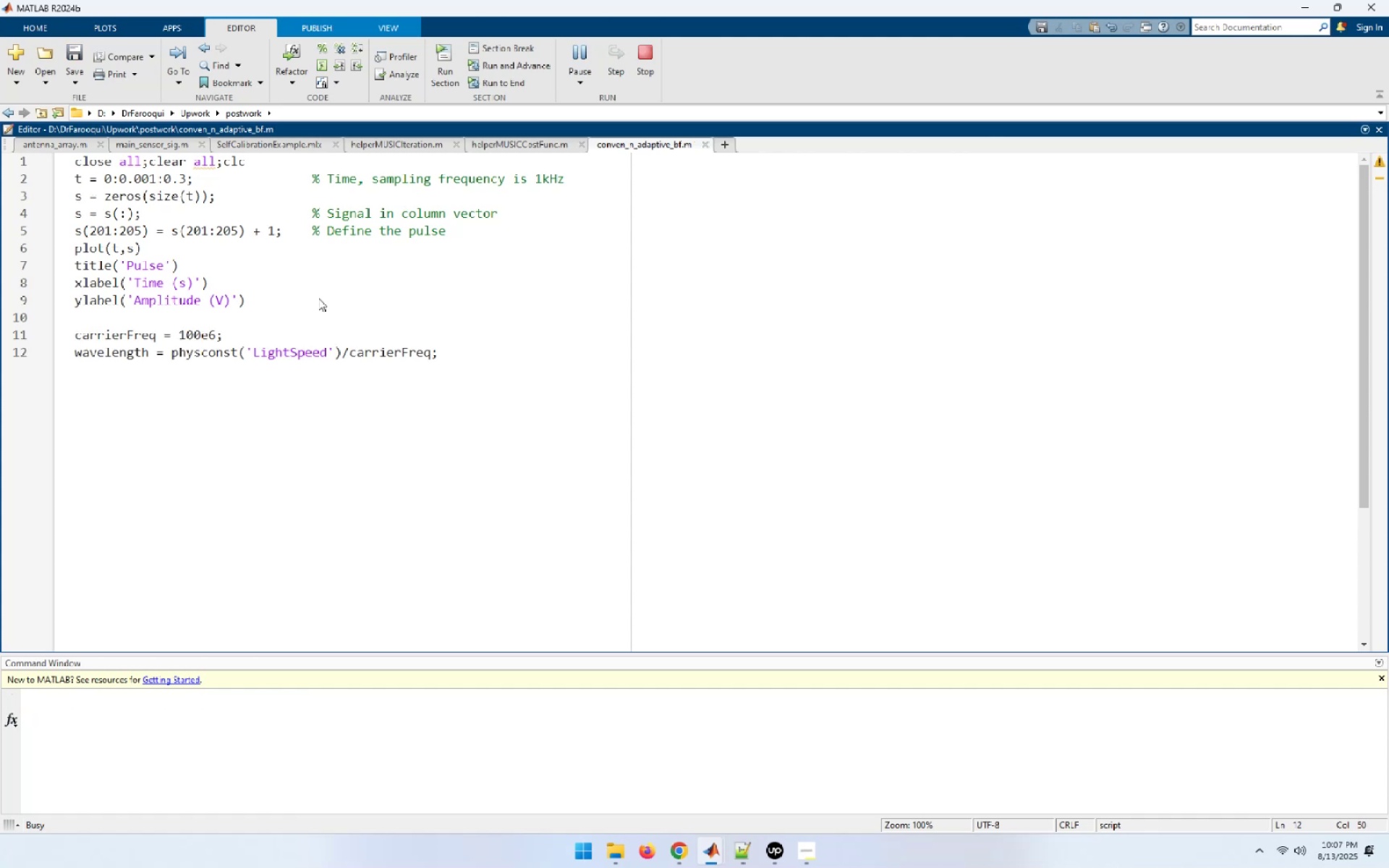 
key(Alt+AltLeft)
 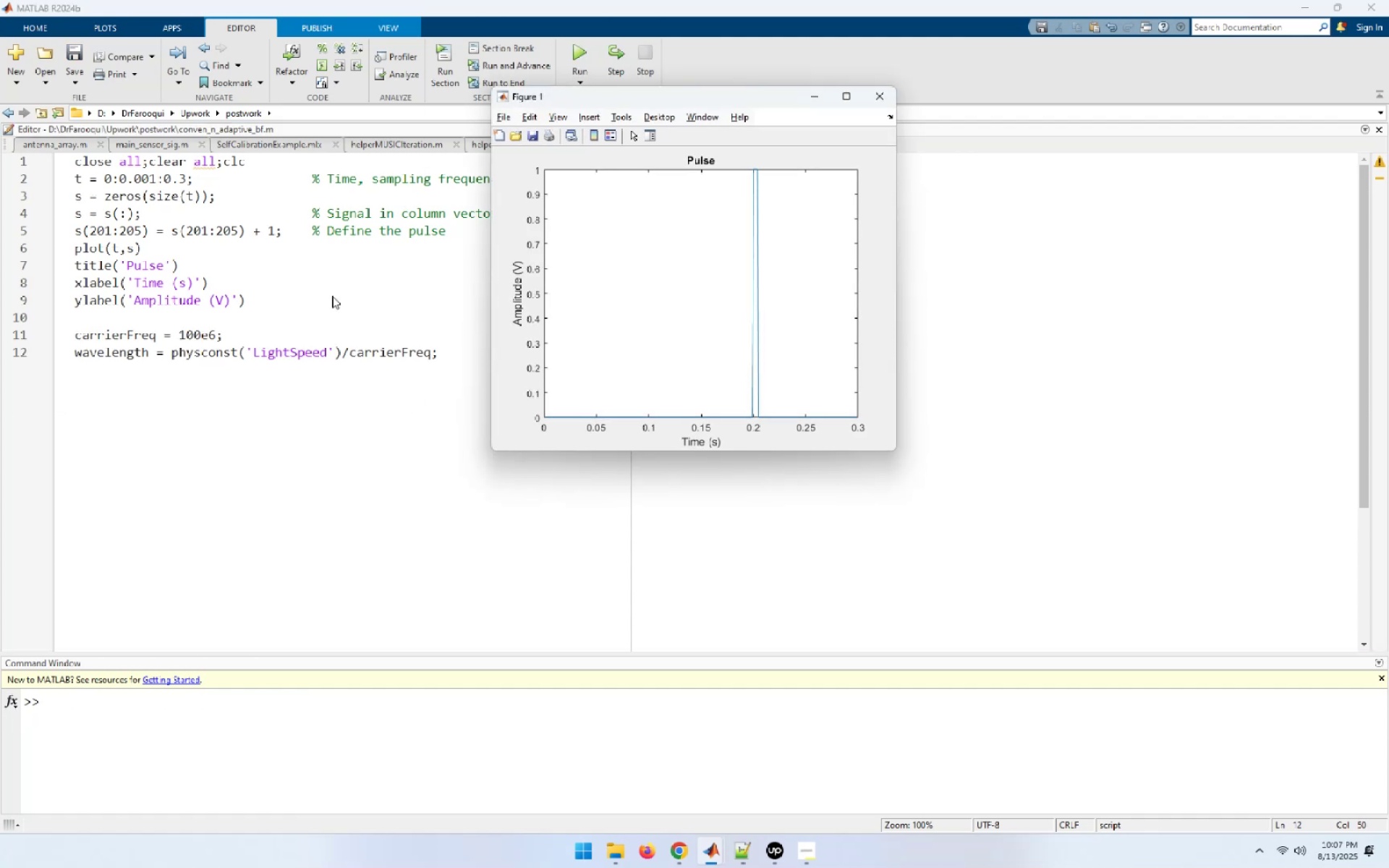 
key(Alt+Tab)
 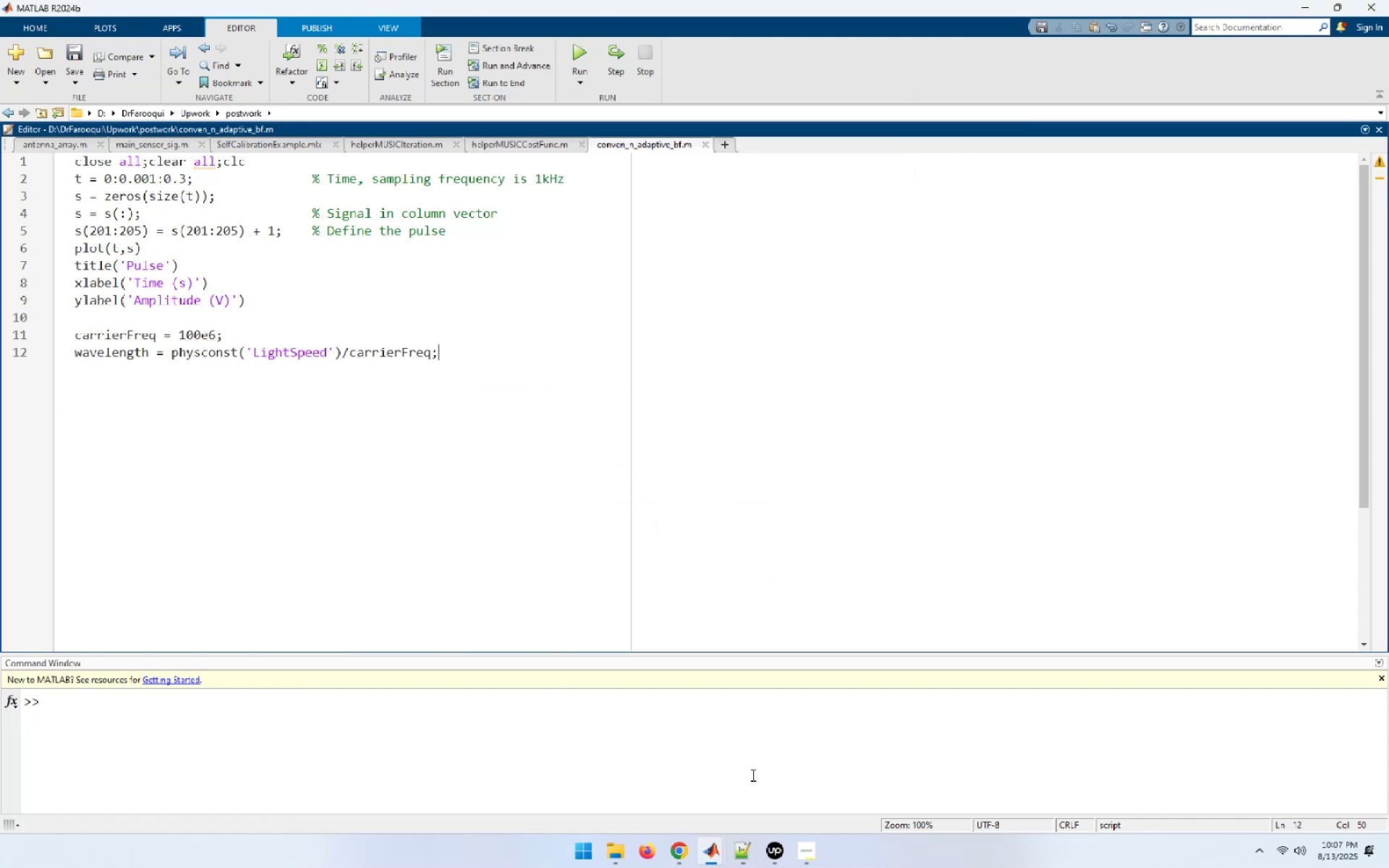 
left_click([702, 862])
 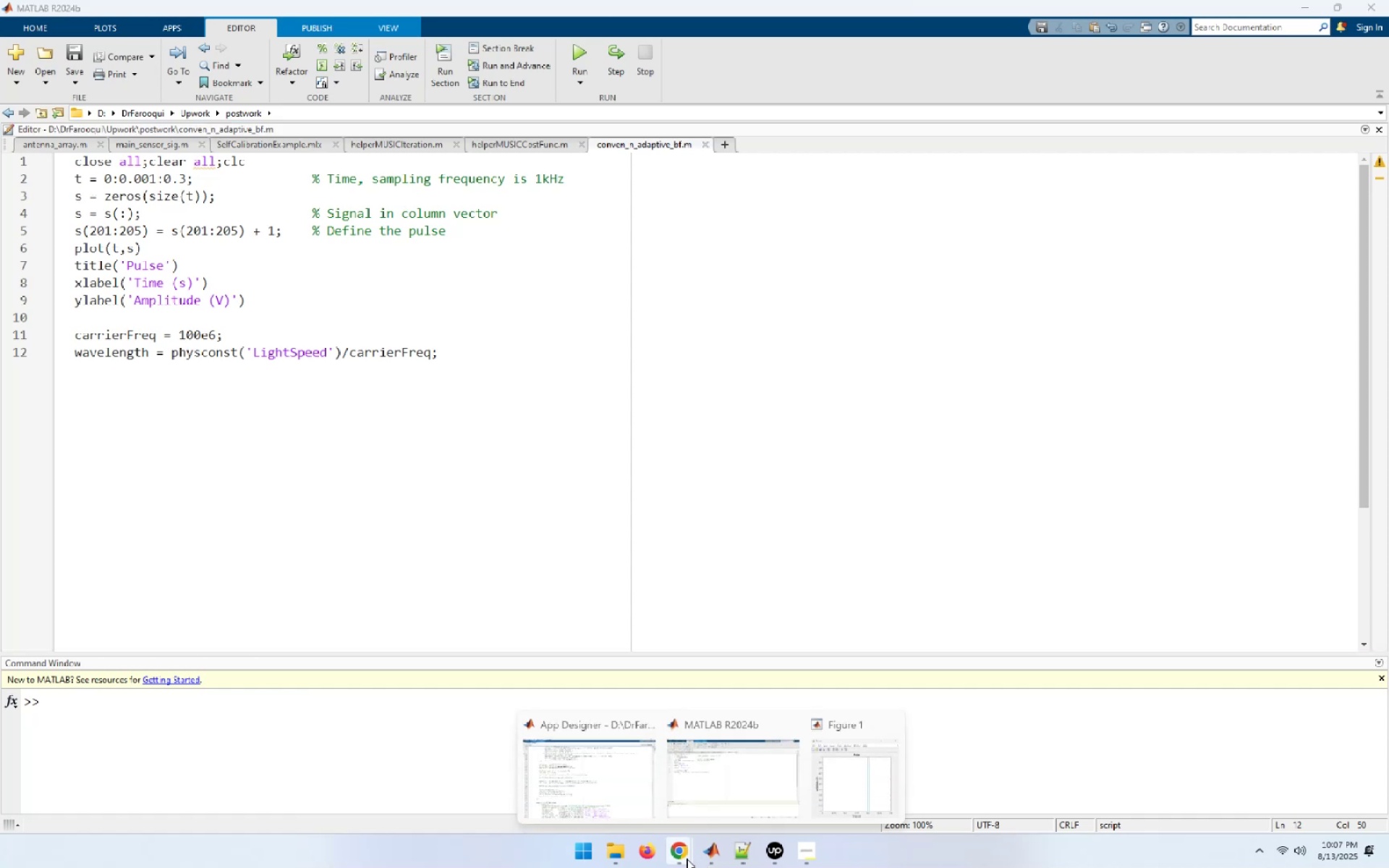 
left_click([671, 855])
 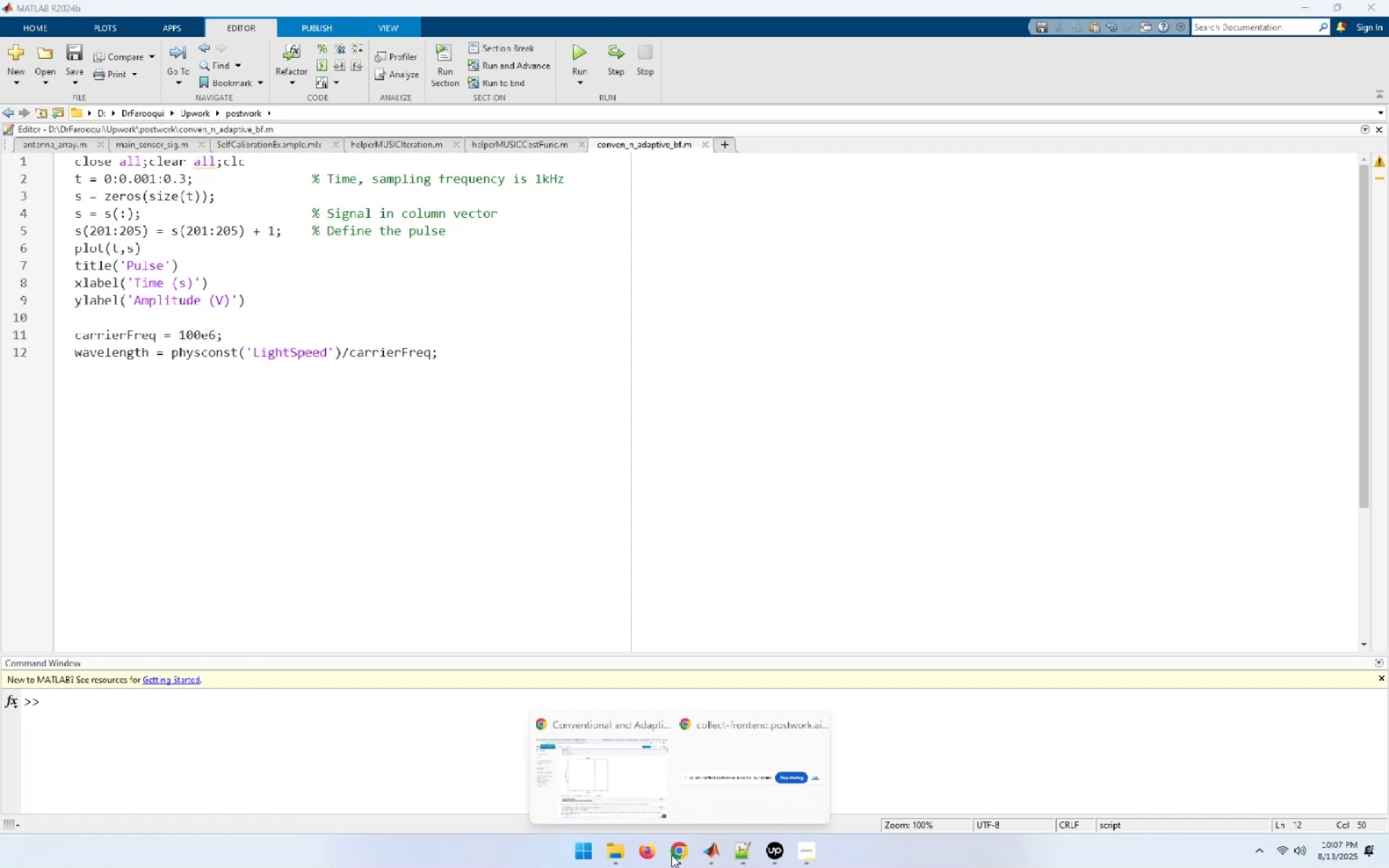 
left_click([608, 801])
 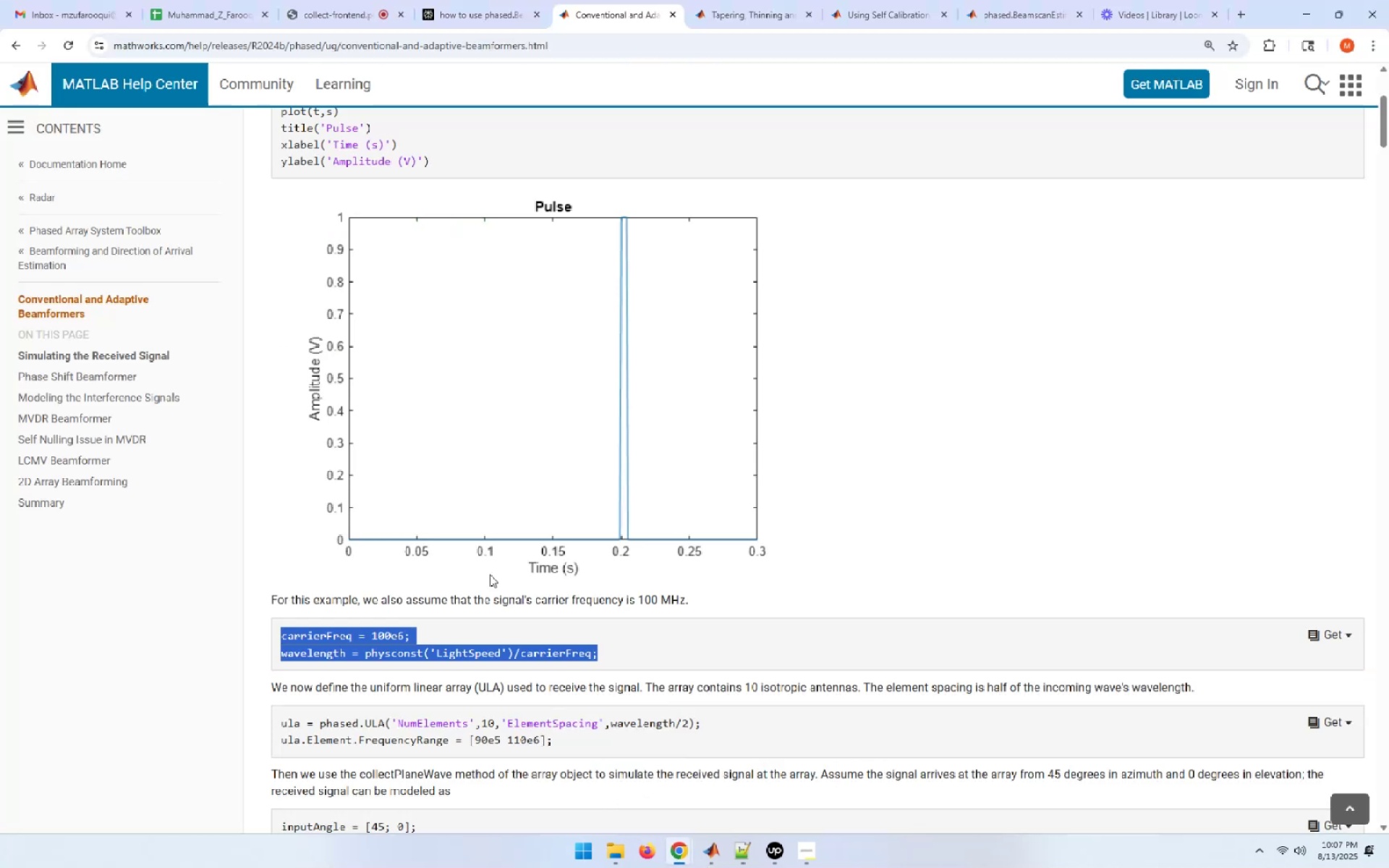 
scroll: coordinate [490, 574], scroll_direction: down, amount: 3.0
 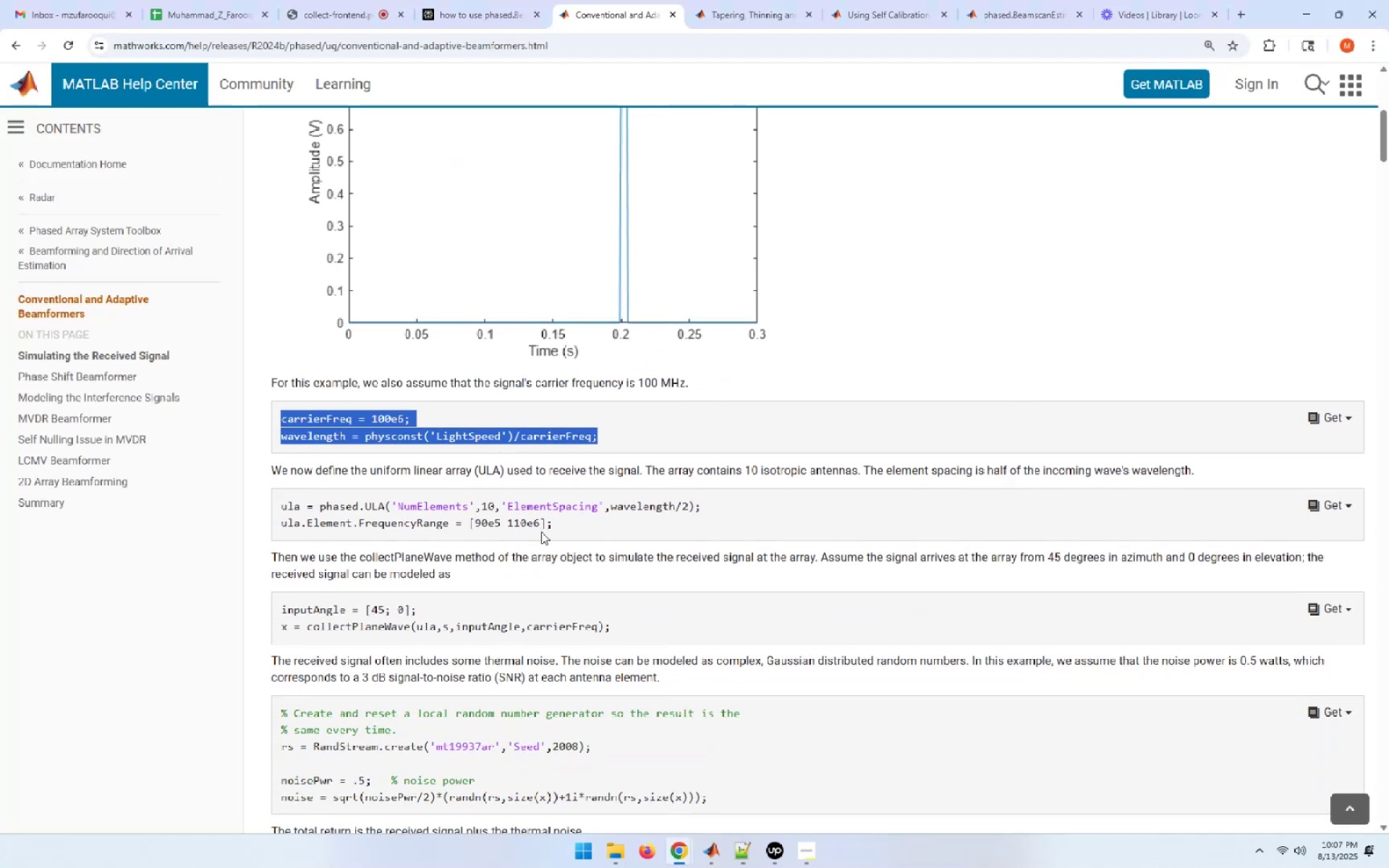 
left_click_drag(start_coordinate=[549, 526], to_coordinate=[338, 513])
 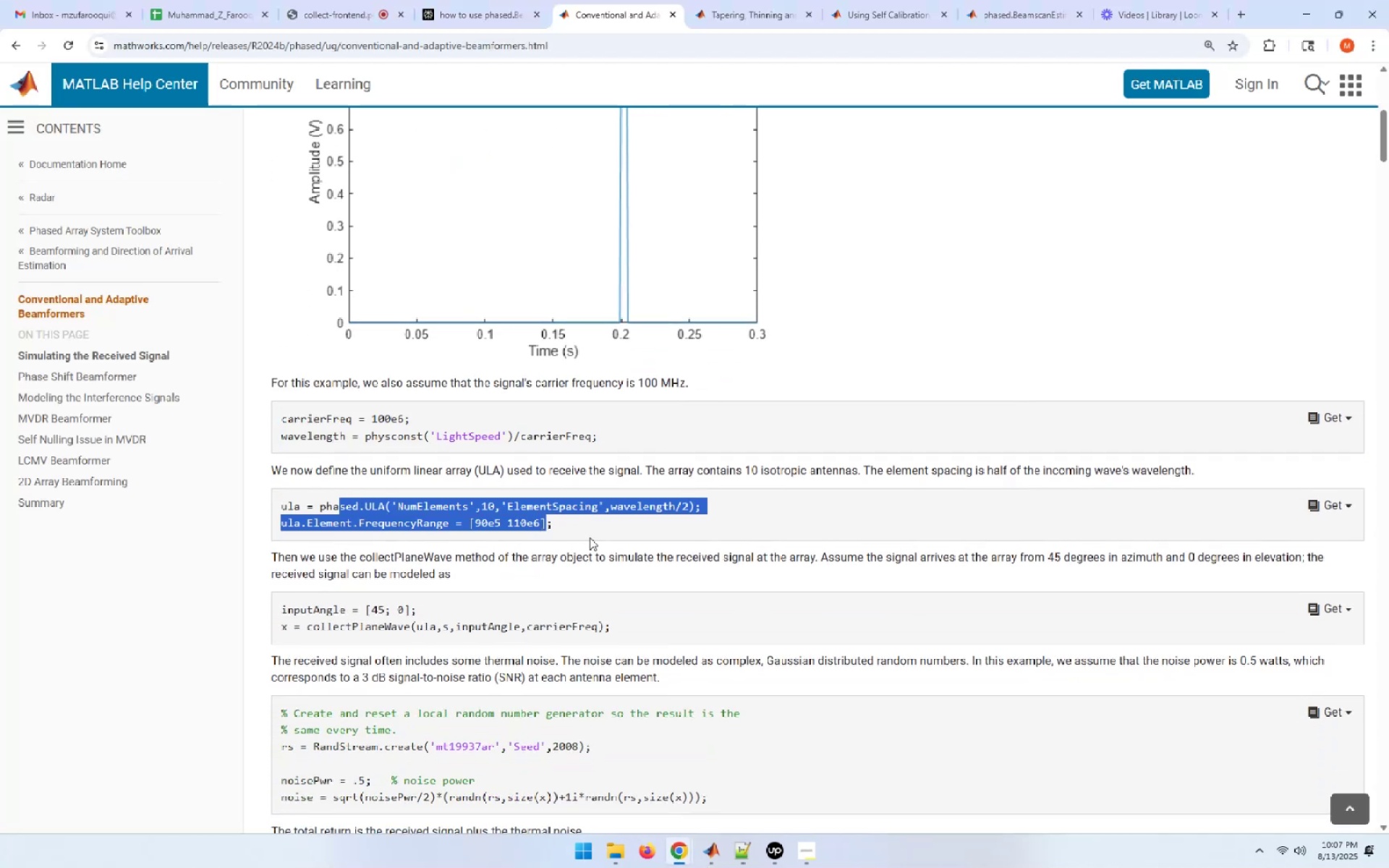 
left_click_drag(start_coordinate=[571, 525], to_coordinate=[268, 508])
 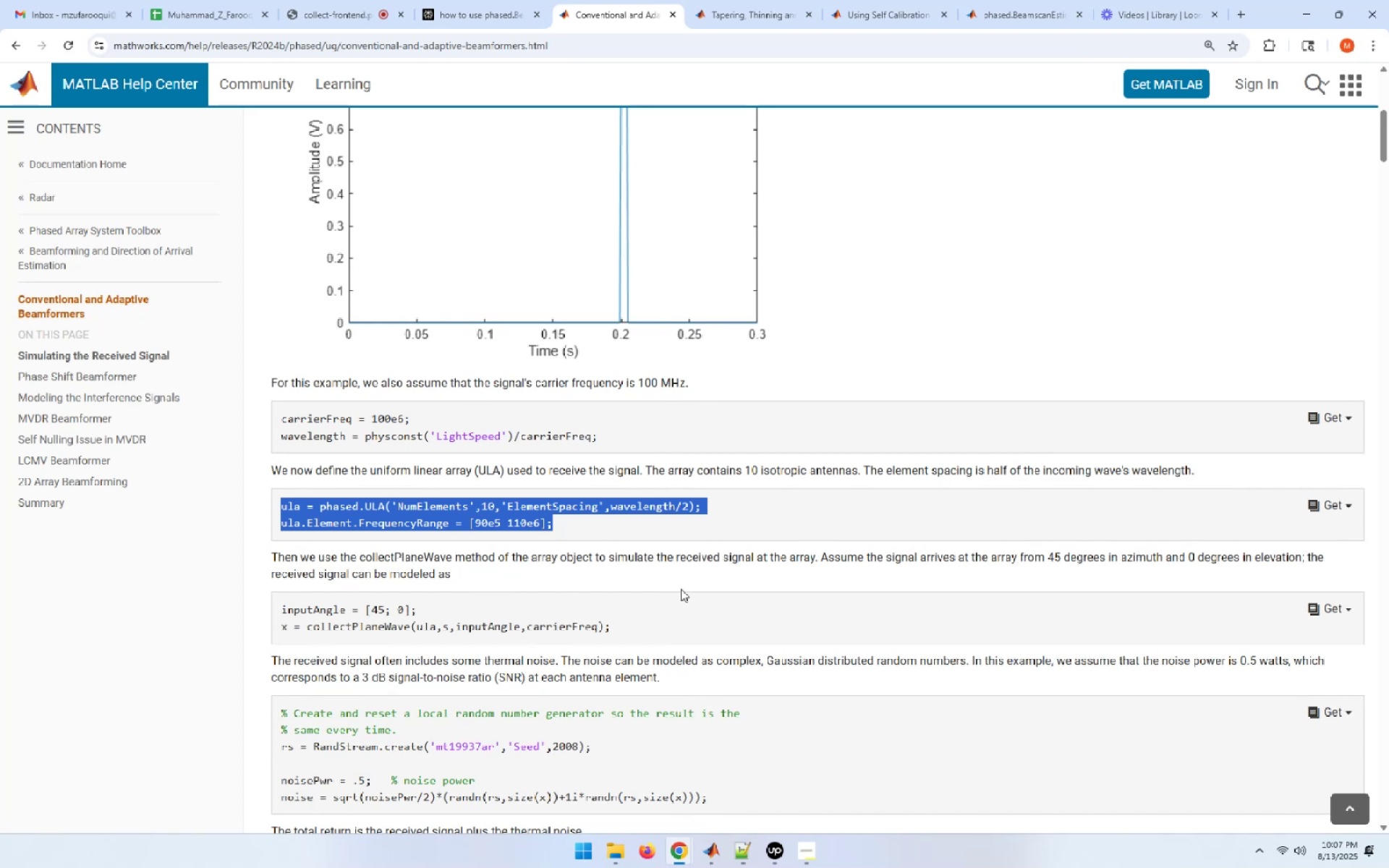 
wait(6.81)
 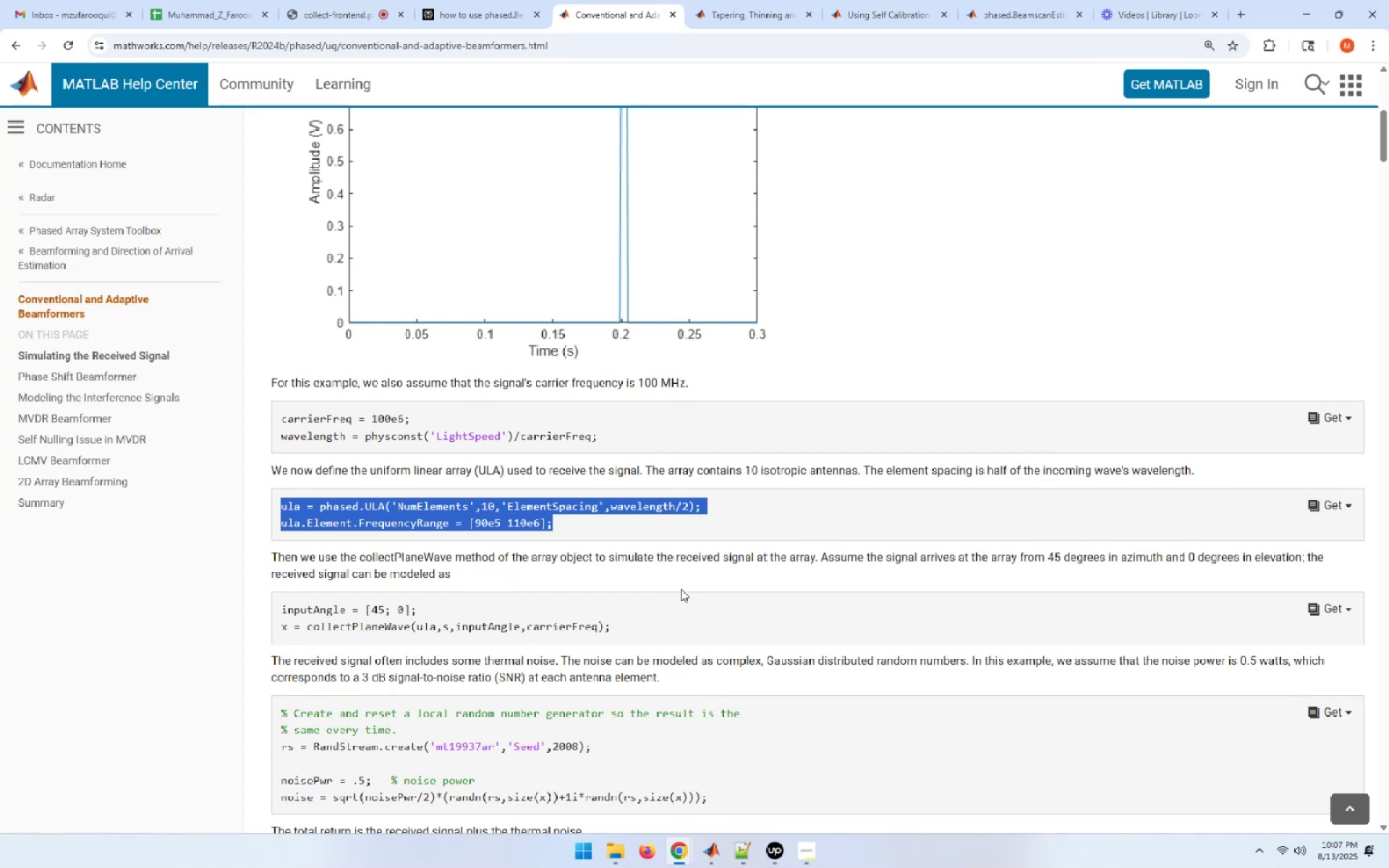 
key(Control+C)
 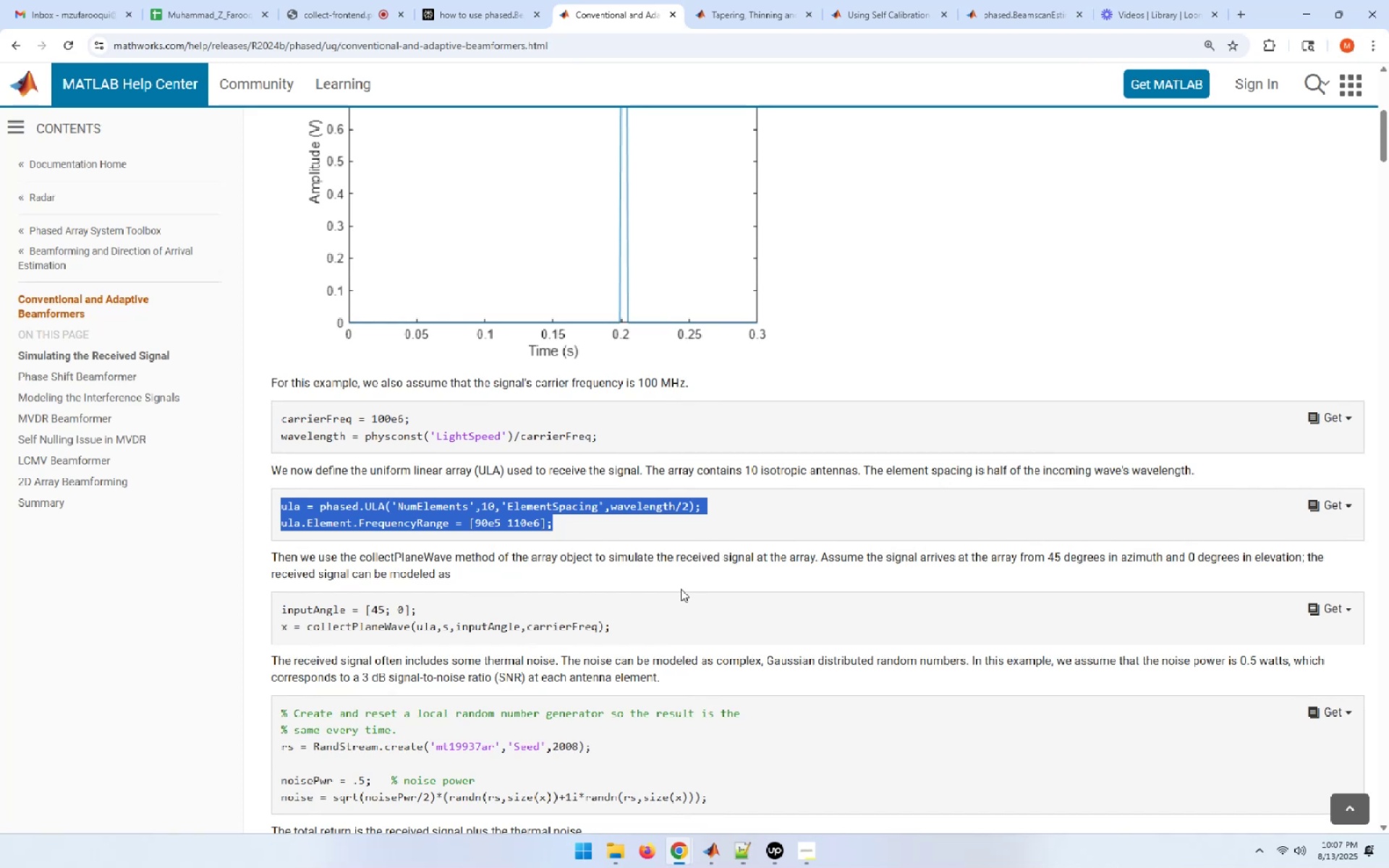 
key(Alt+AltLeft)
 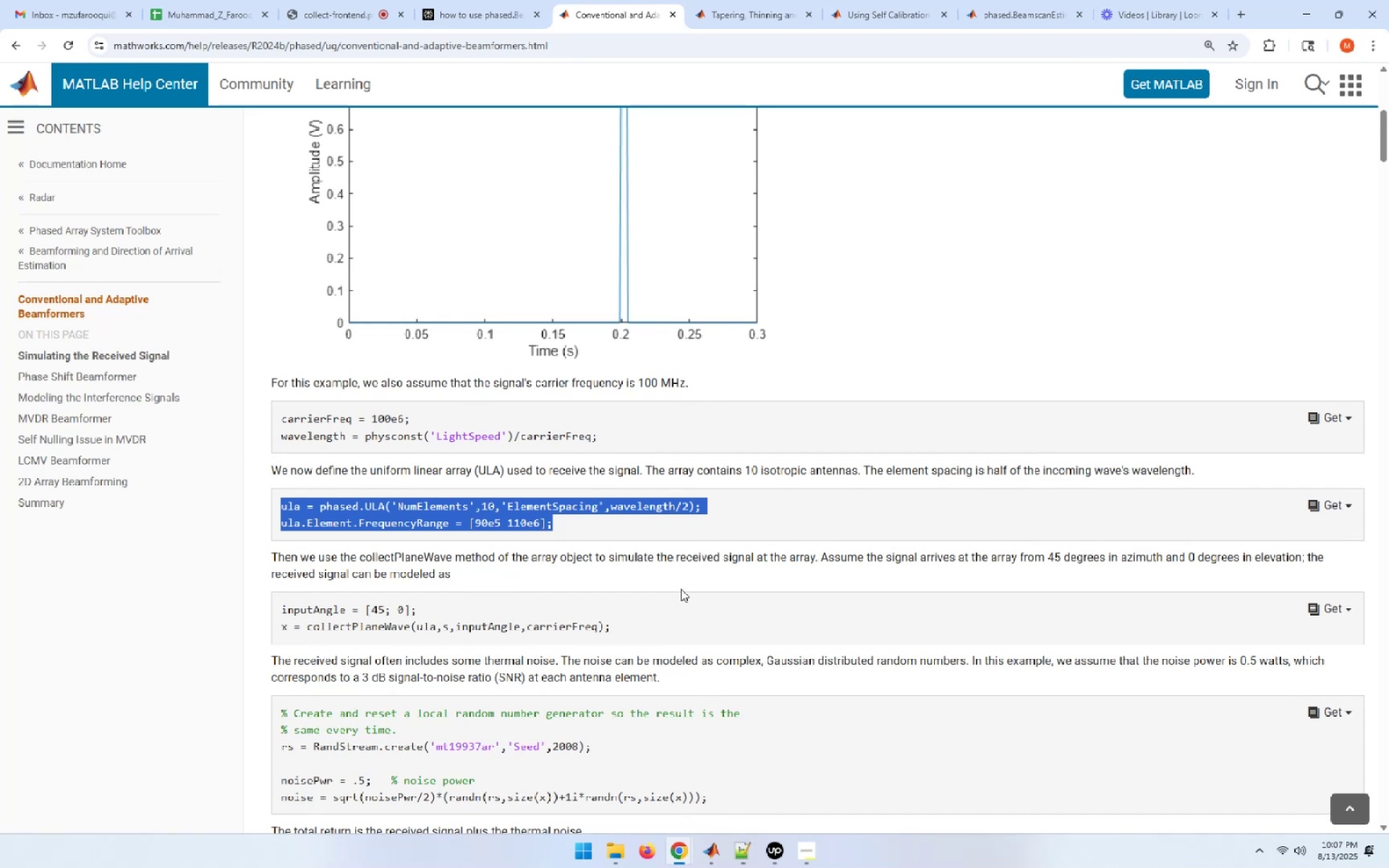 
key(Alt+Tab)
 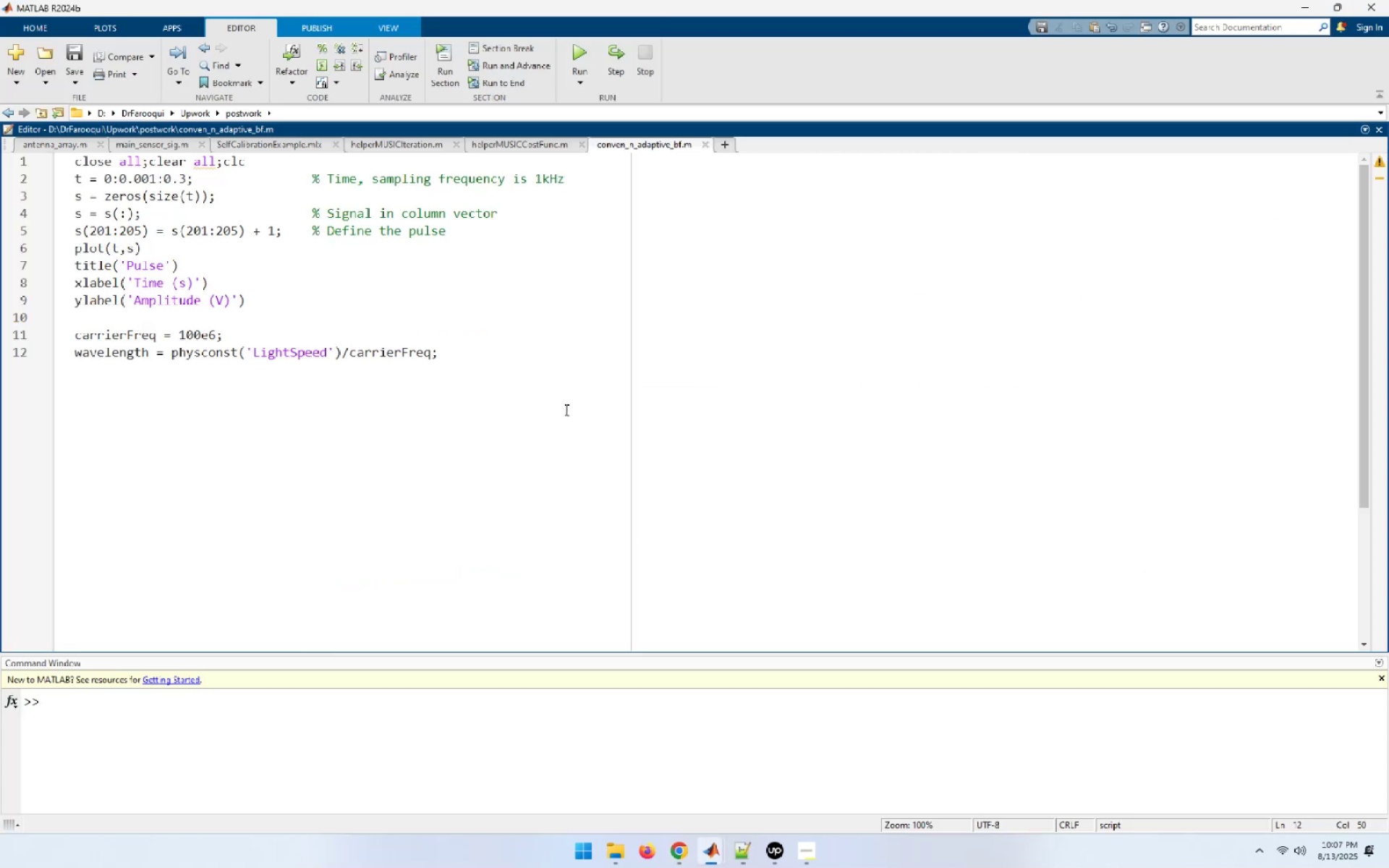 
key(Enter)
 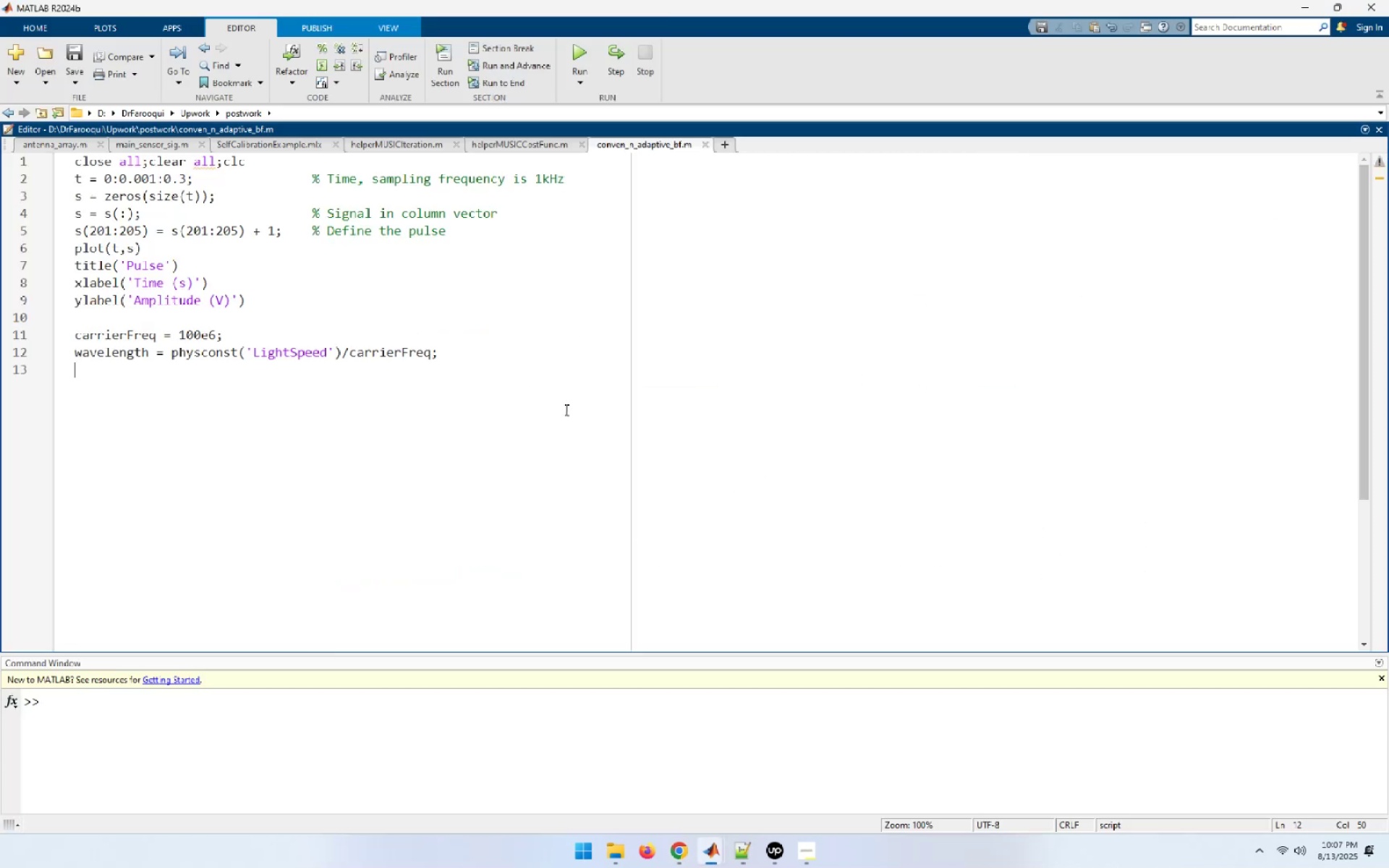 
key(Enter)
 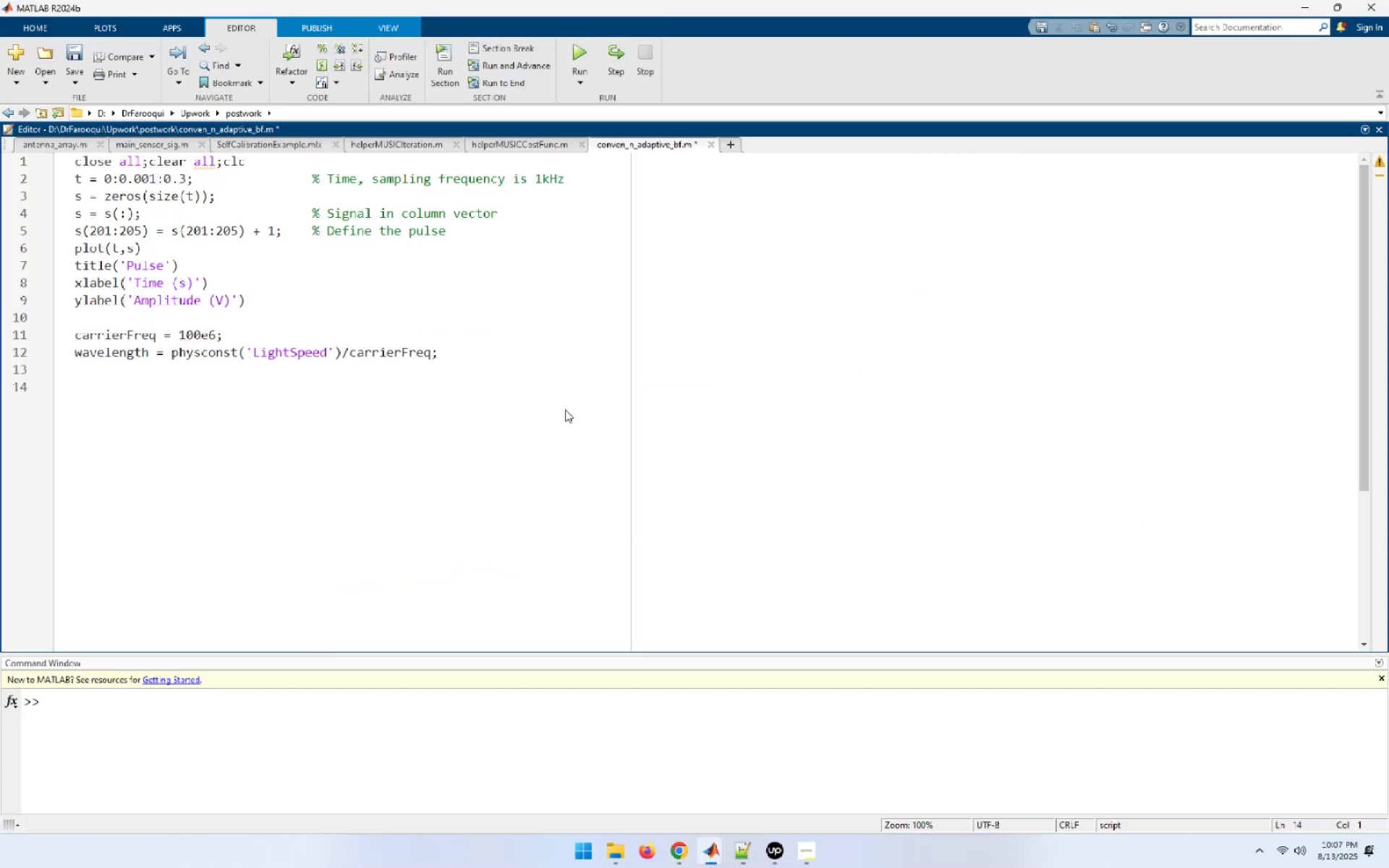 
key(Control+V)
 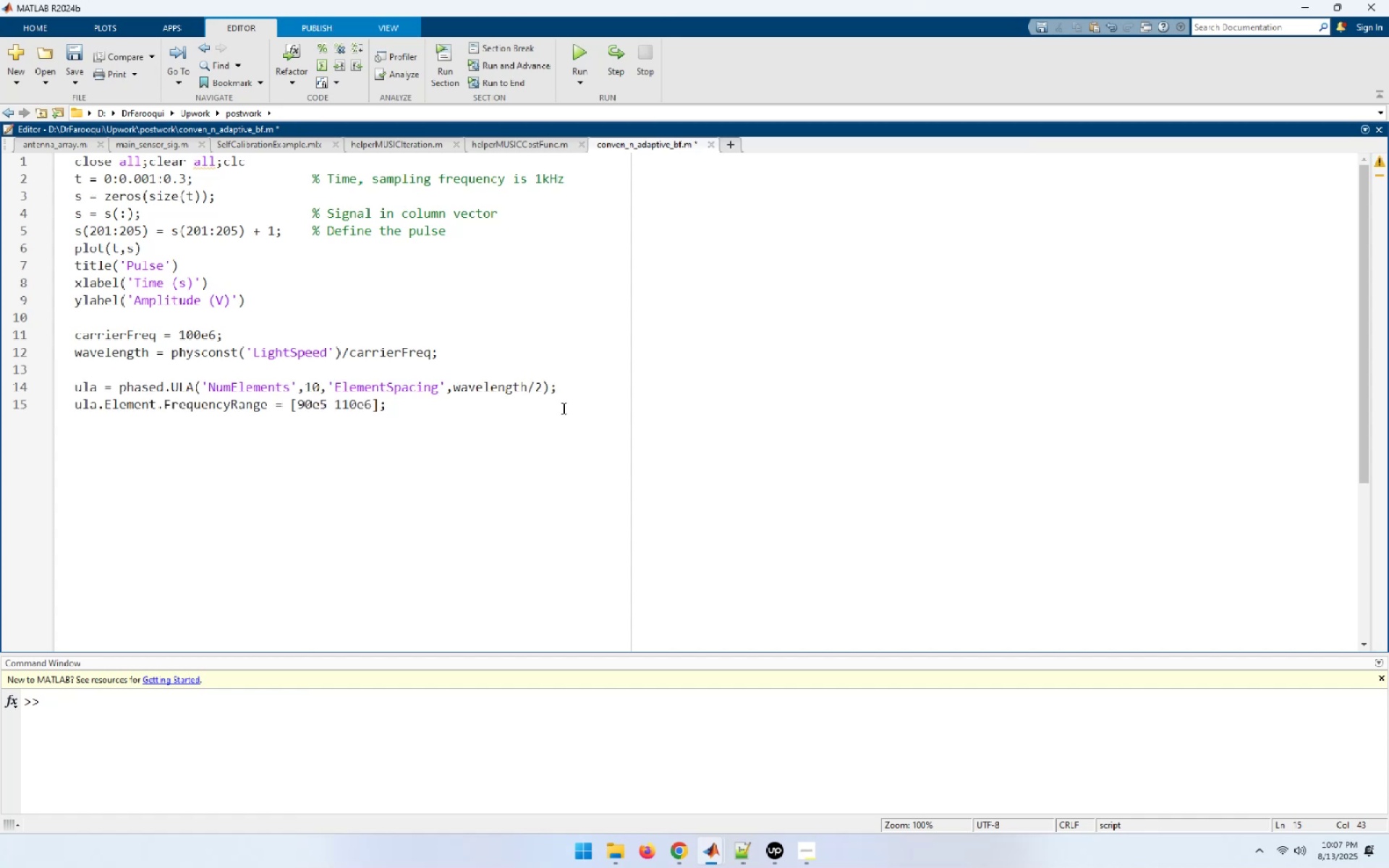 
wait(6.51)
 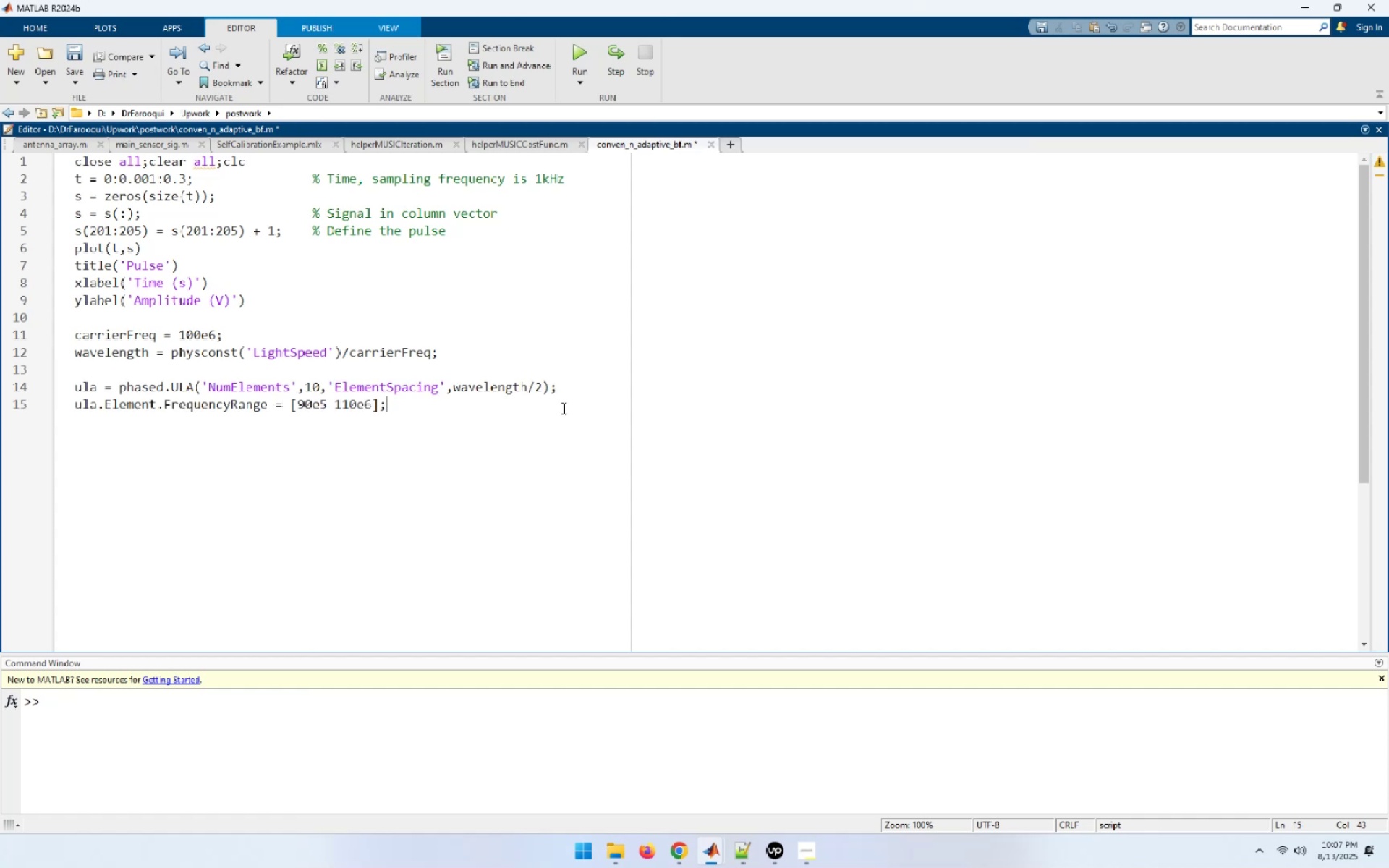 
left_click([569, 48])
 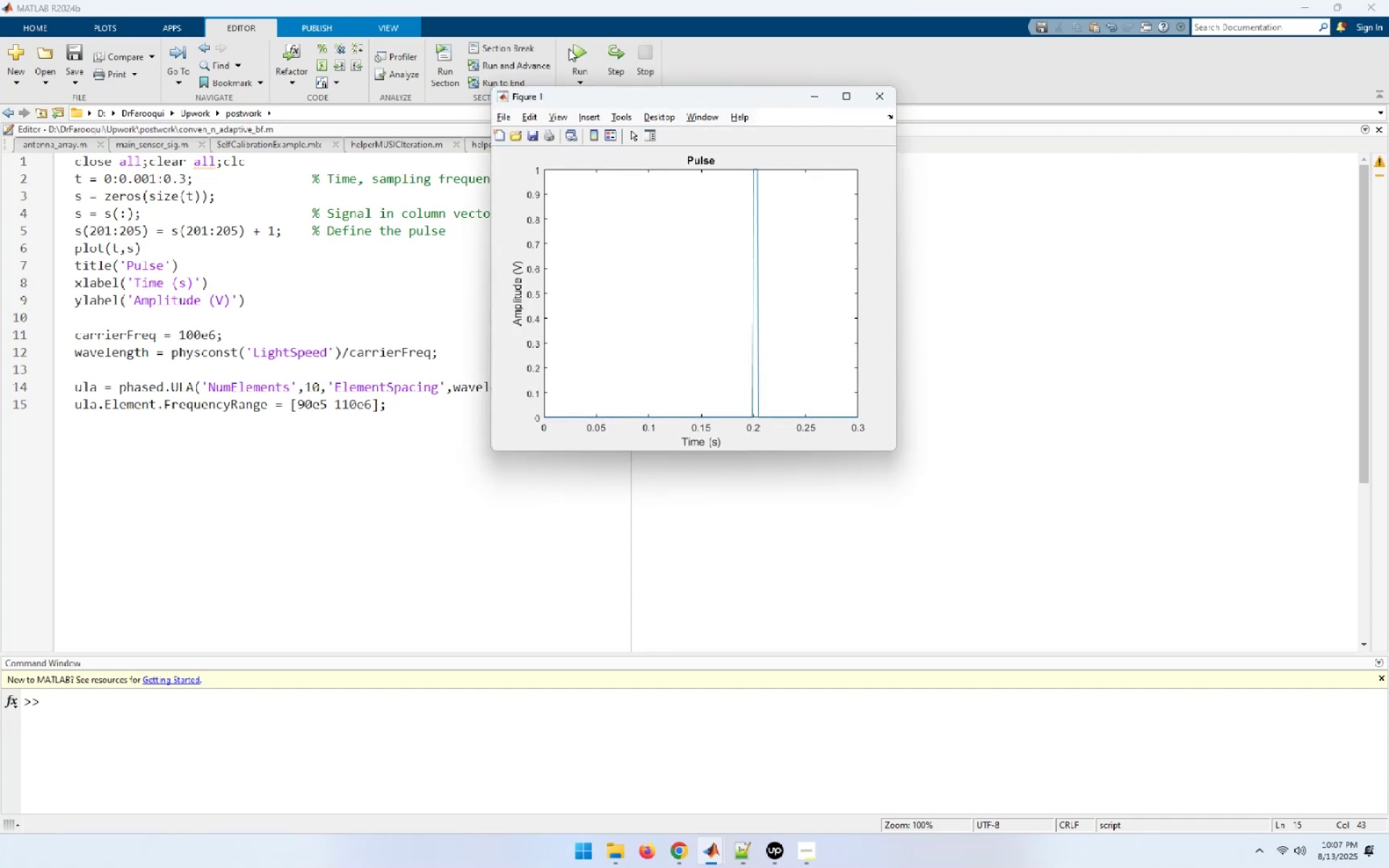 
wait(6.64)
 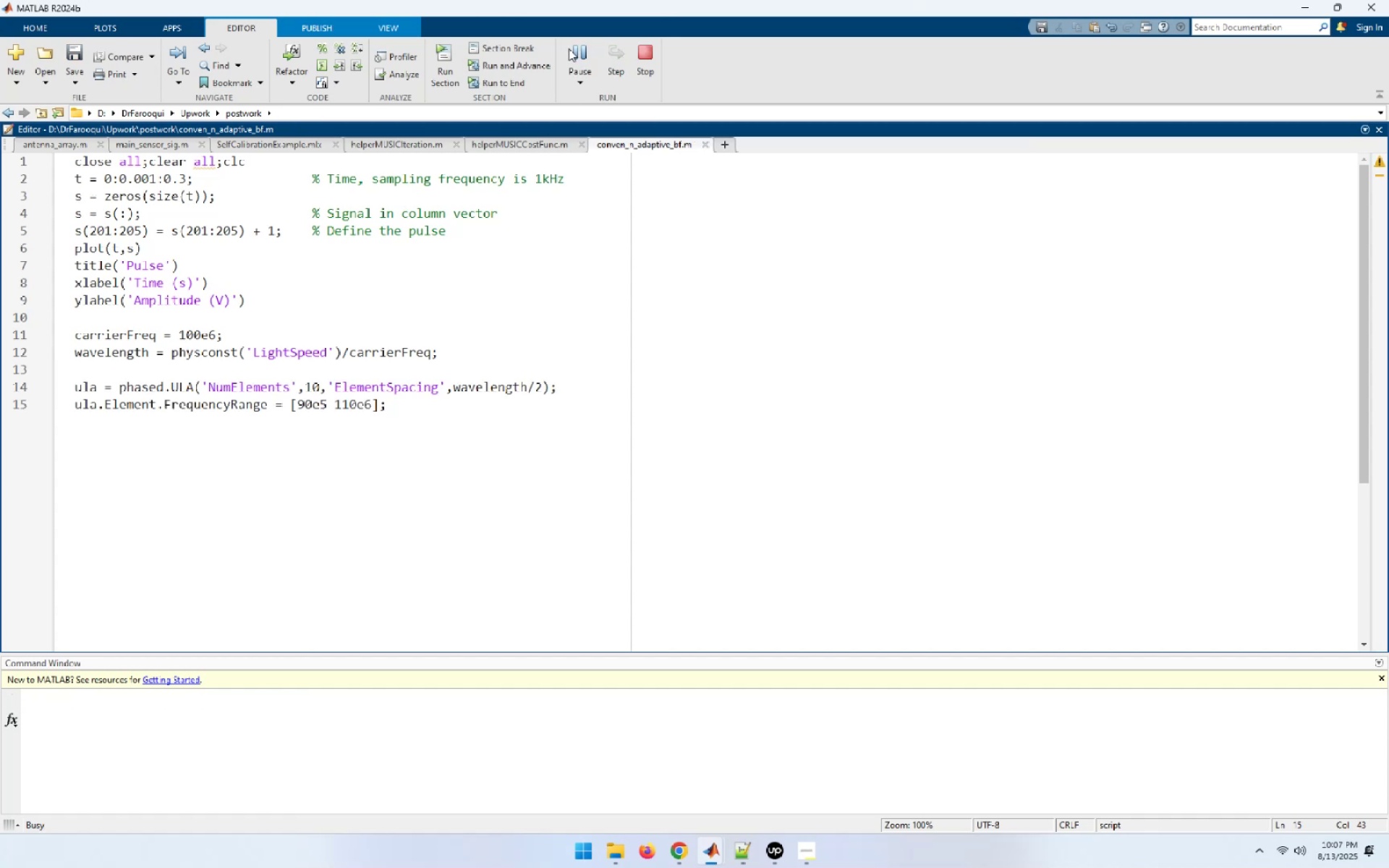 
left_click([400, 404])
 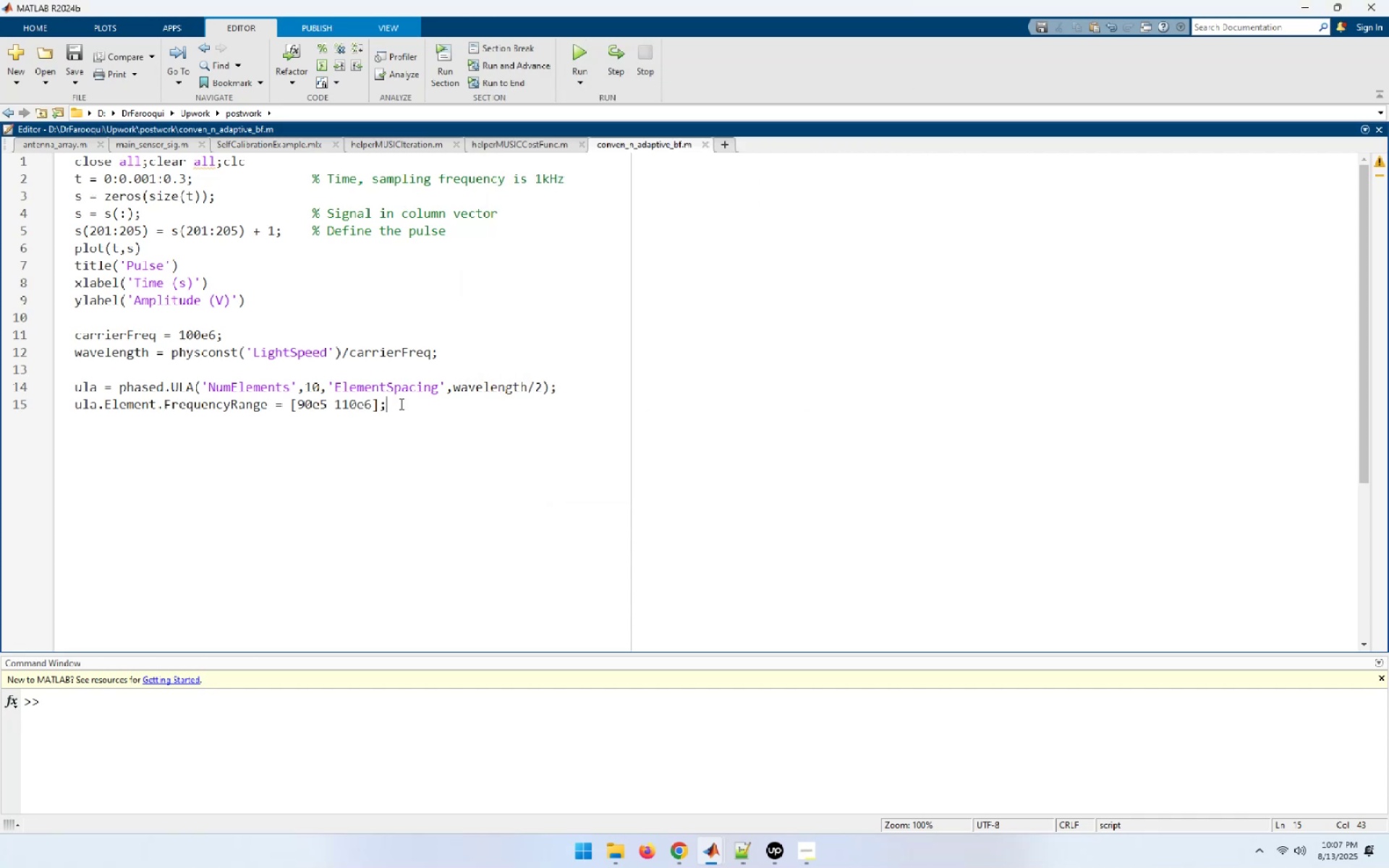 
key(Alt+Tab)
 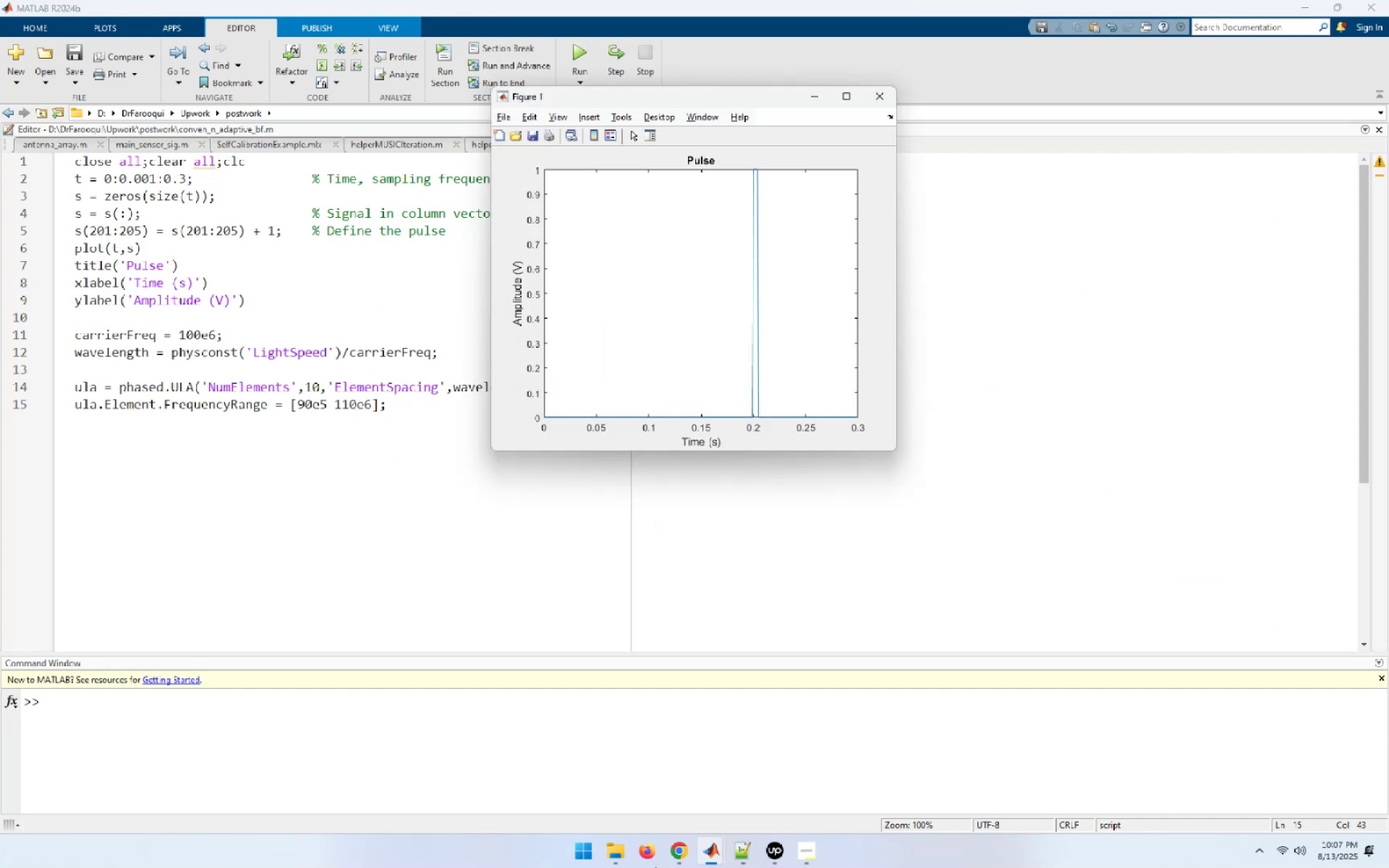 
left_click([684, 856])
 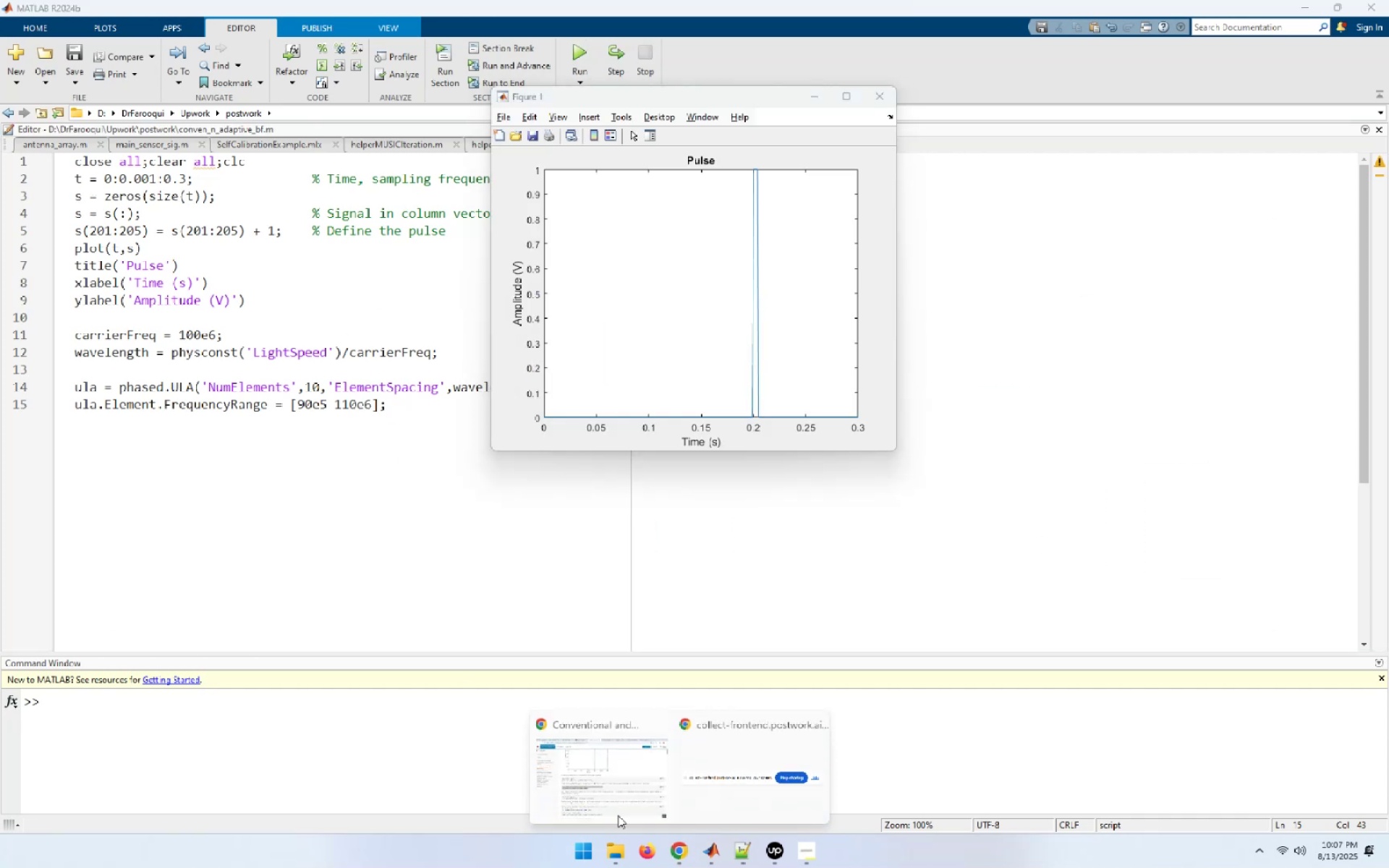 
left_click([591, 799])
 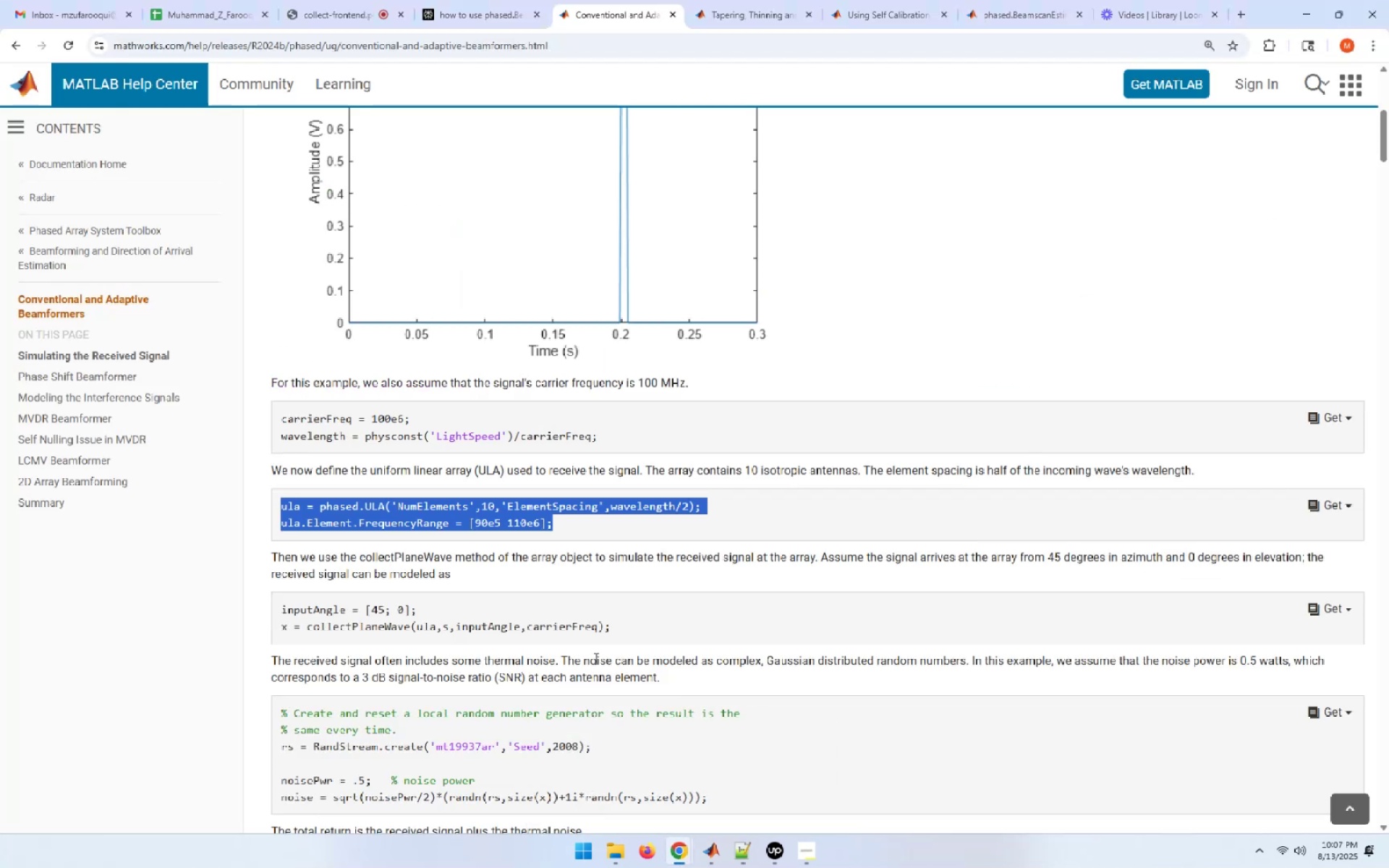 
left_click_drag(start_coordinate=[618, 629], to_coordinate=[278, 613])
 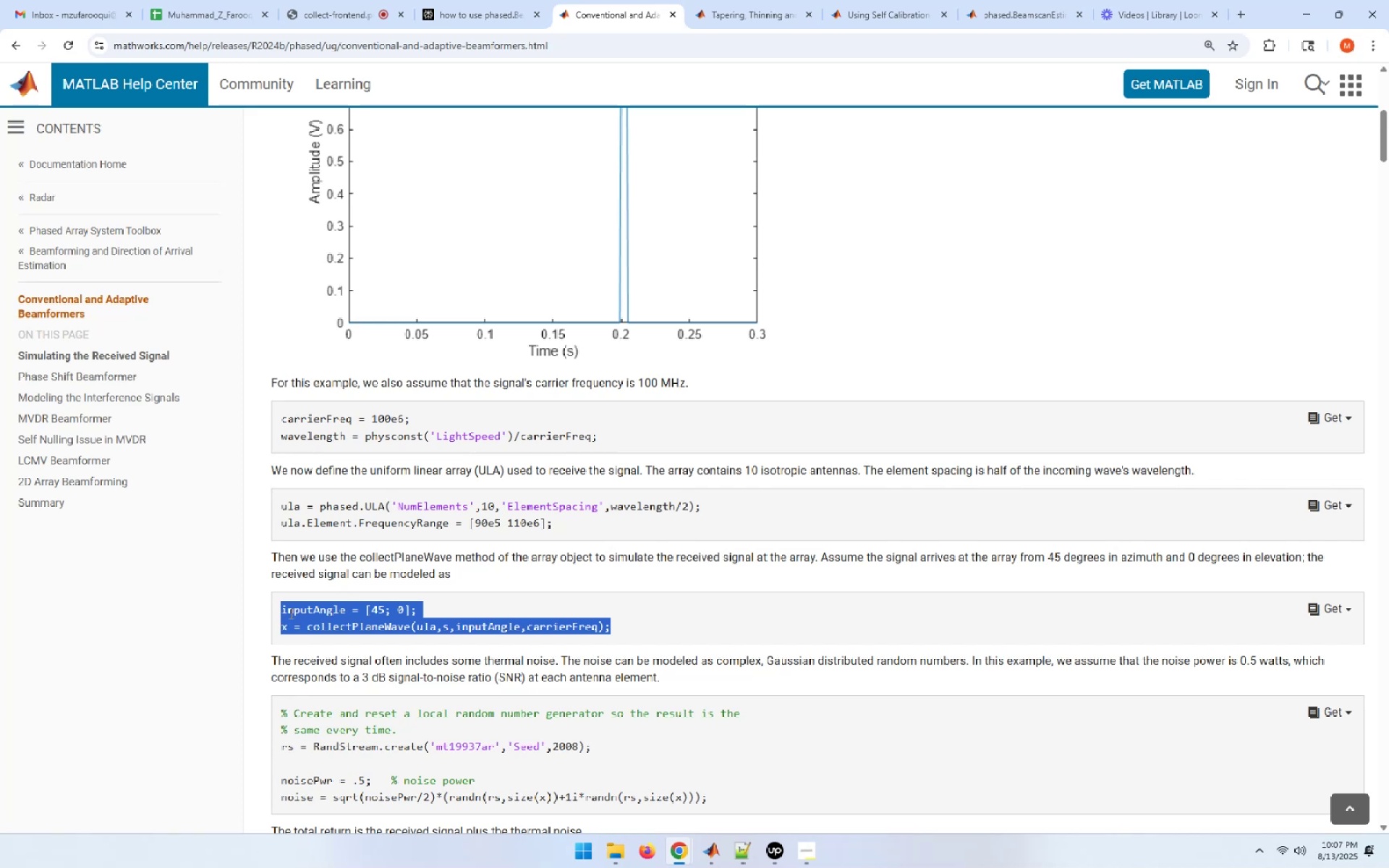 
right_click([290, 613])
 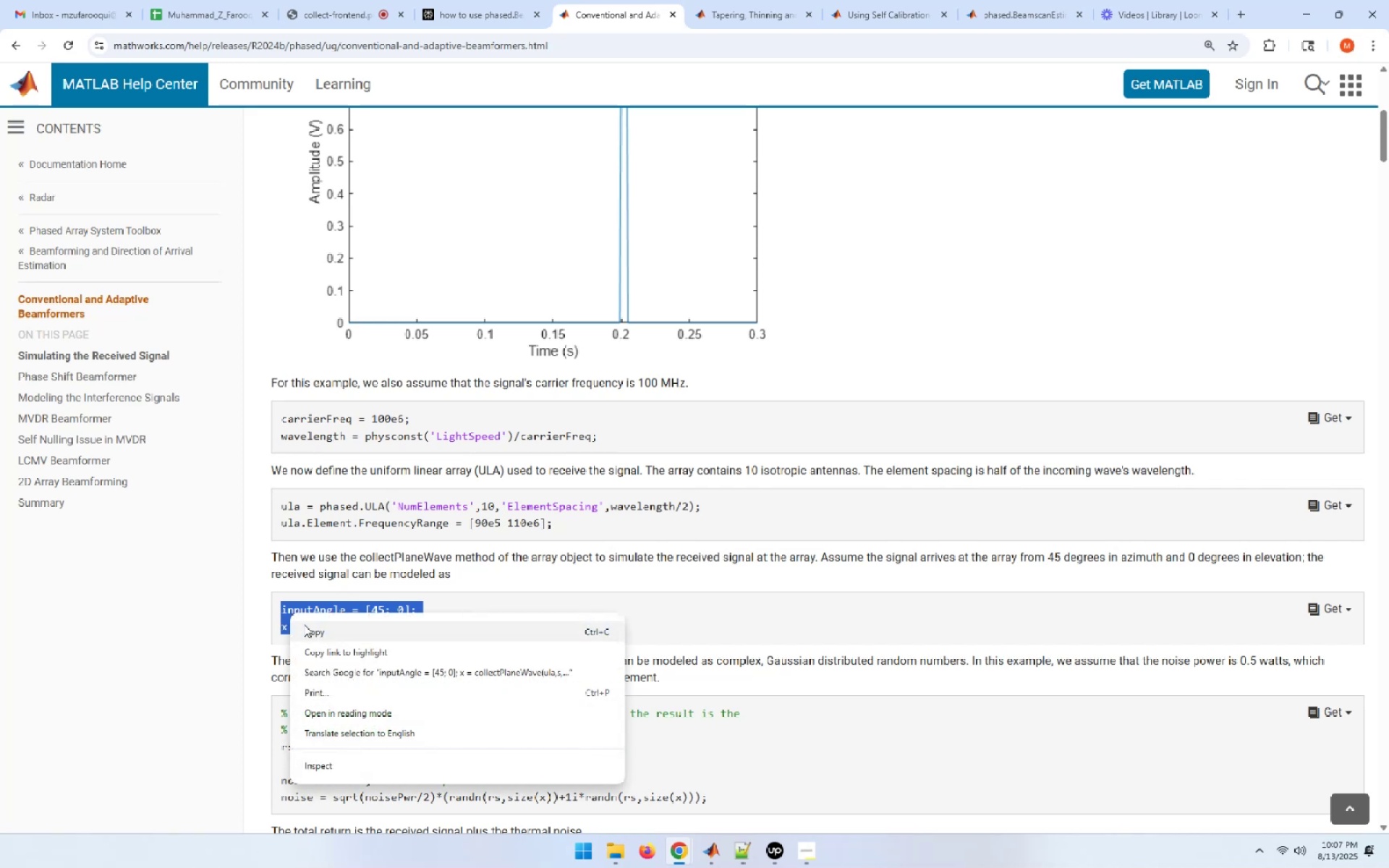 
left_click([308, 630])
 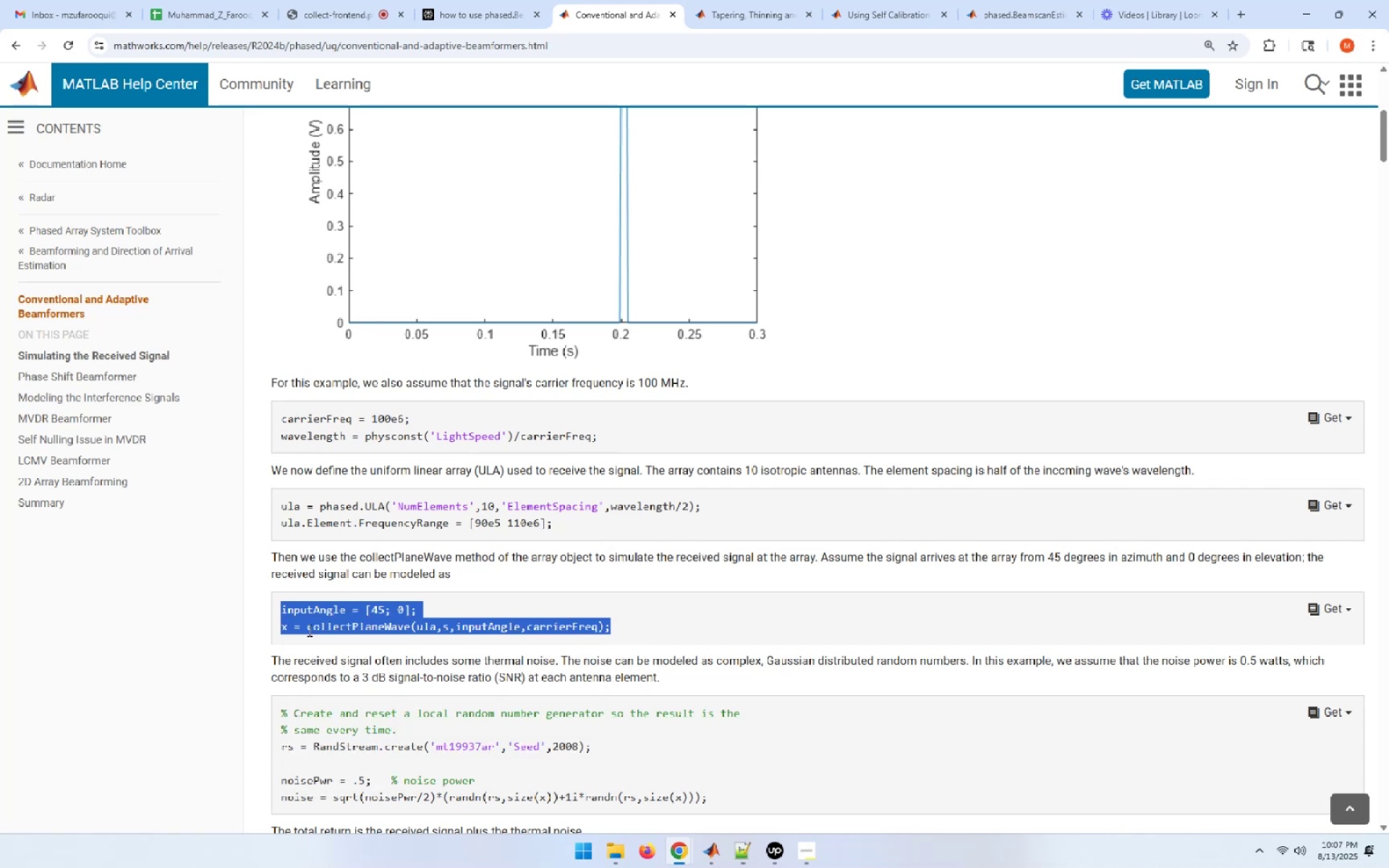 
key(Alt+AltLeft)
 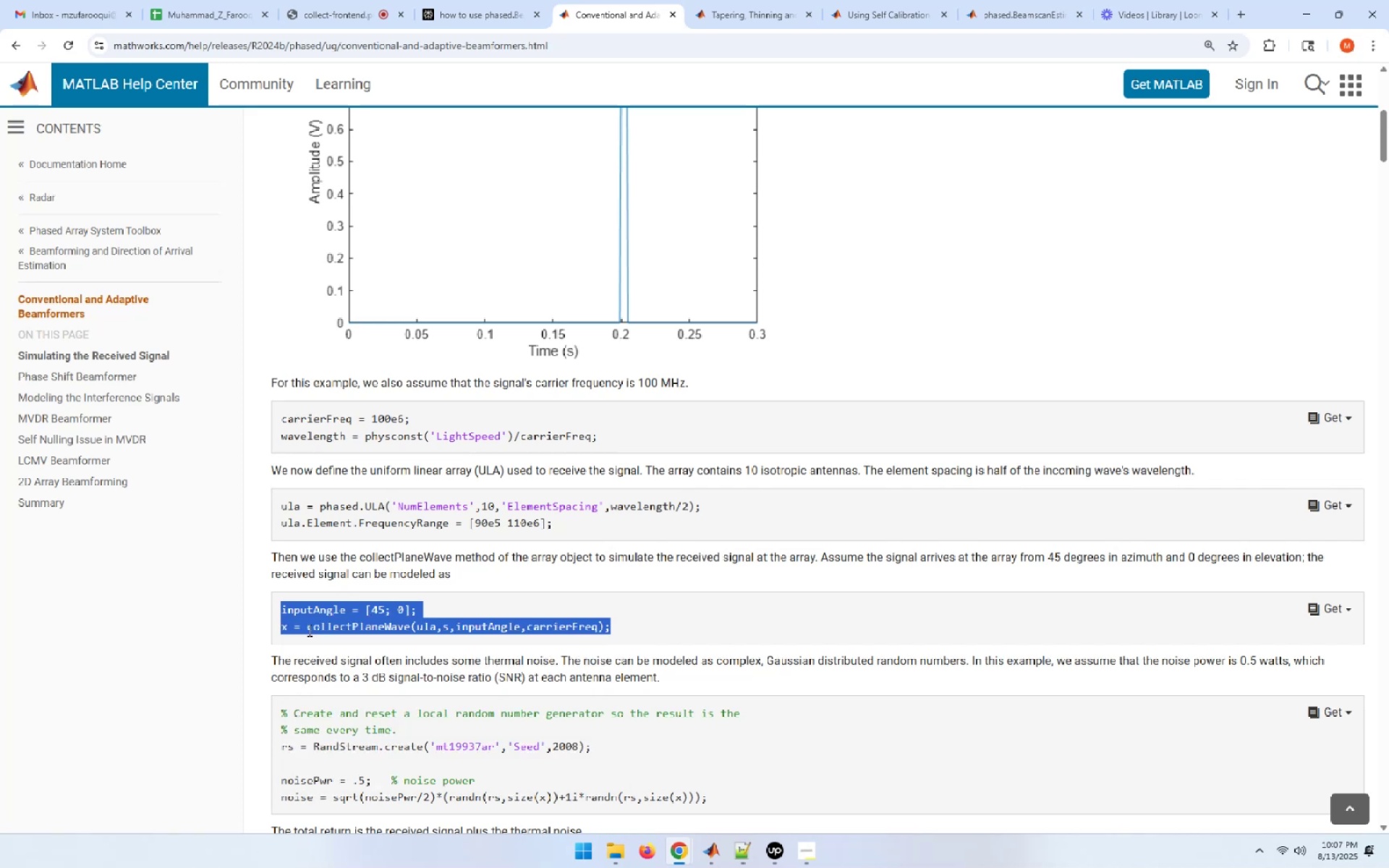 
key(Alt+Tab)
 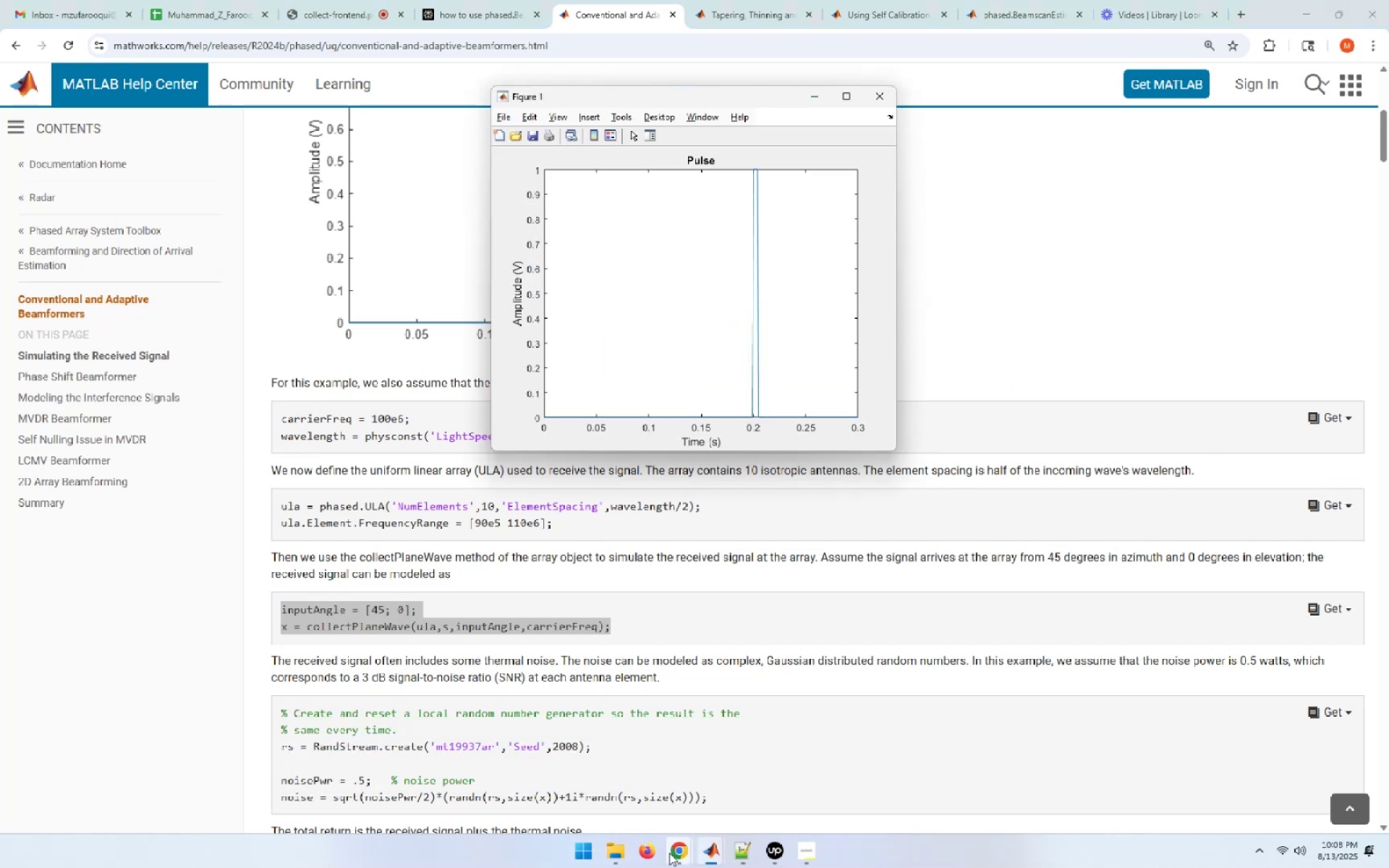 
left_click([720, 855])
 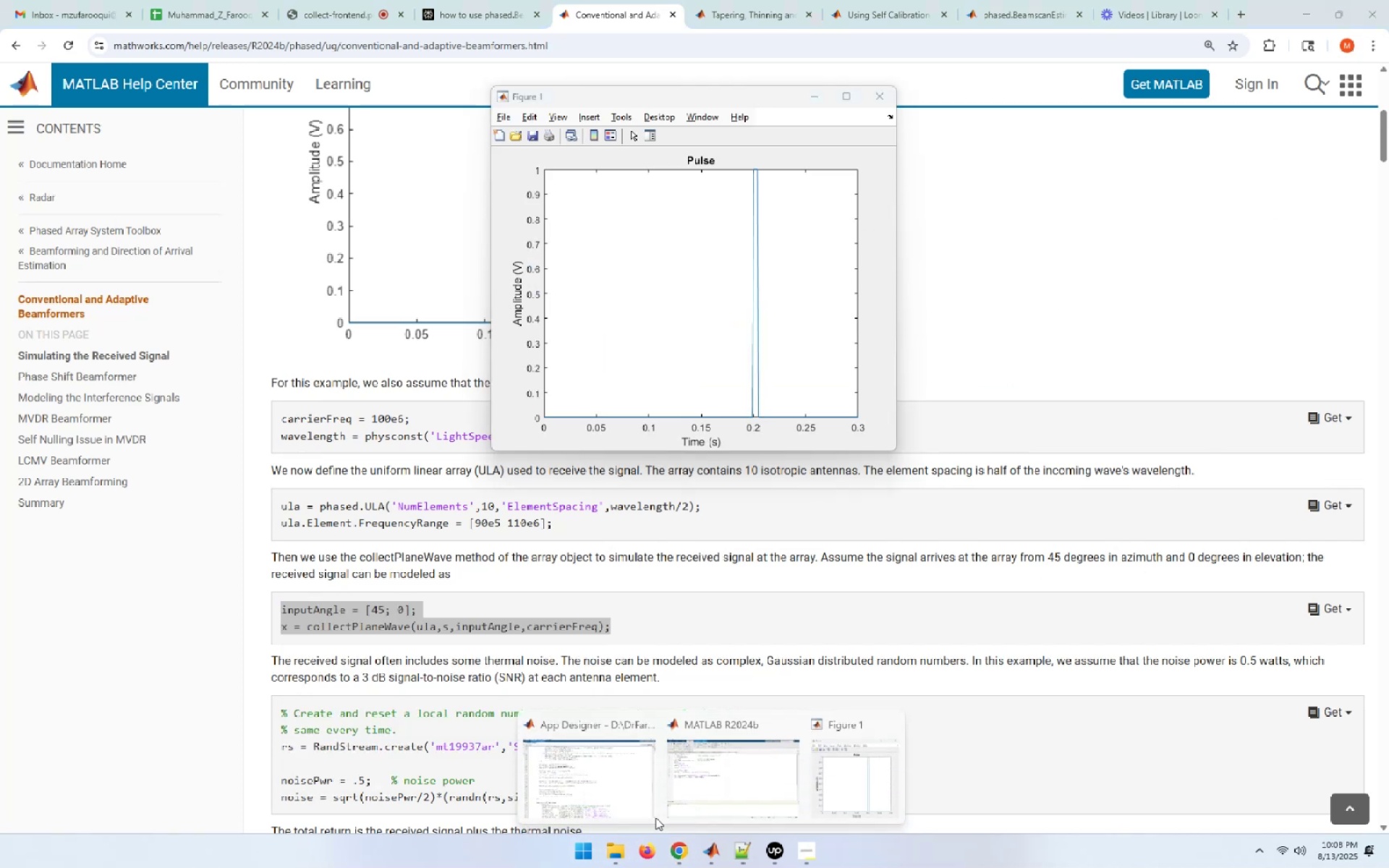 
left_click([585, 789])
 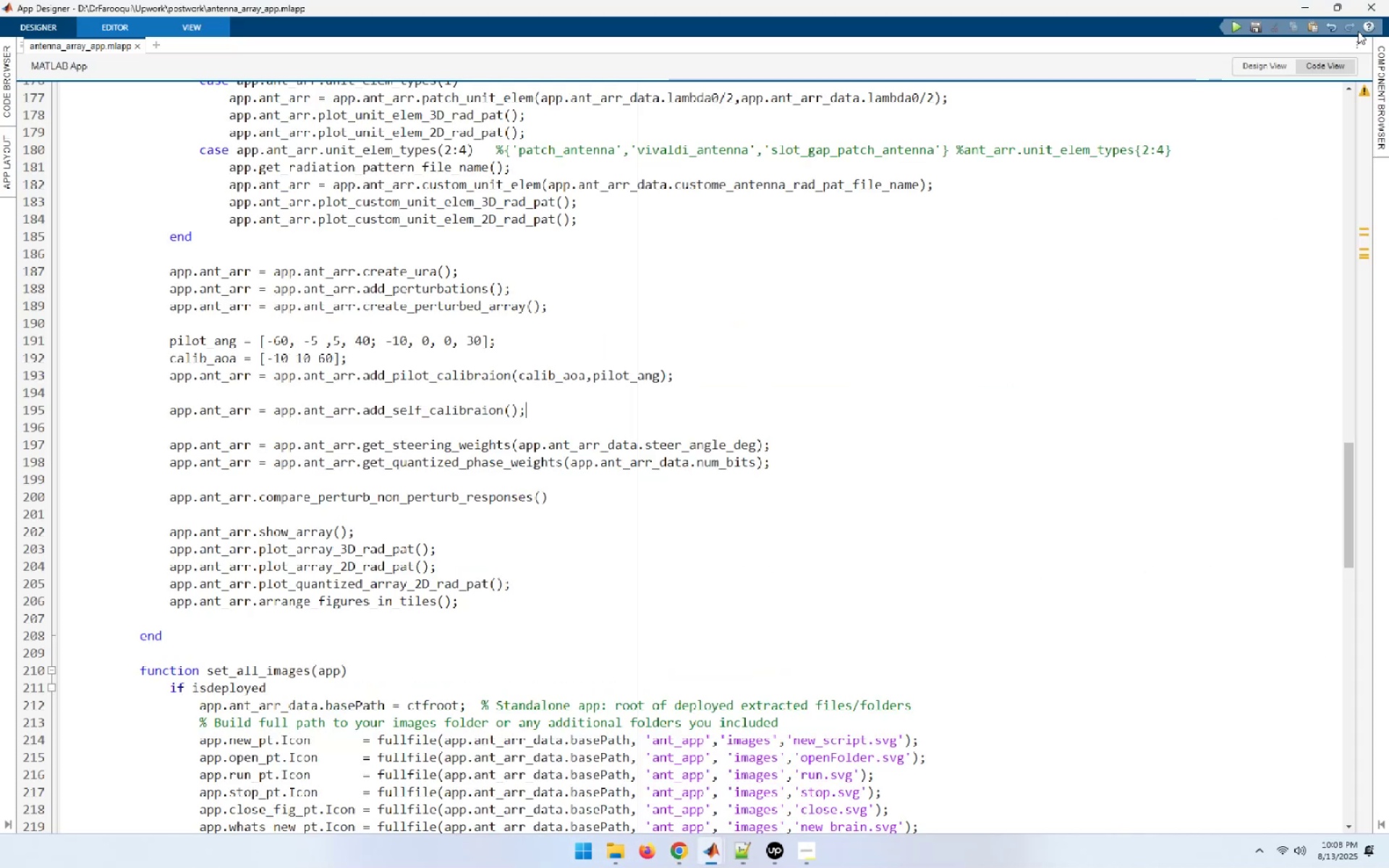 
left_click([1296, 5])
 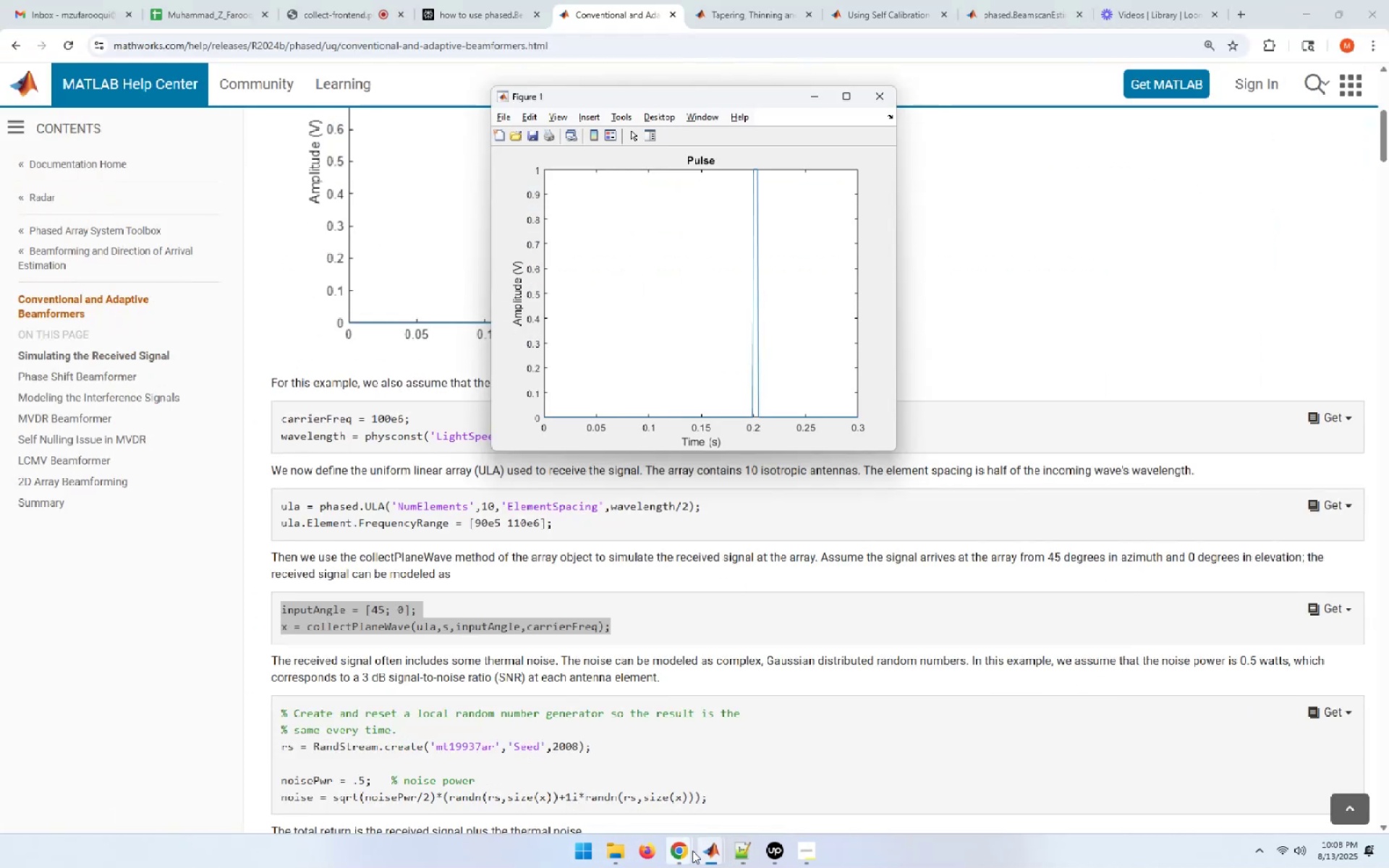 
left_click([710, 851])
 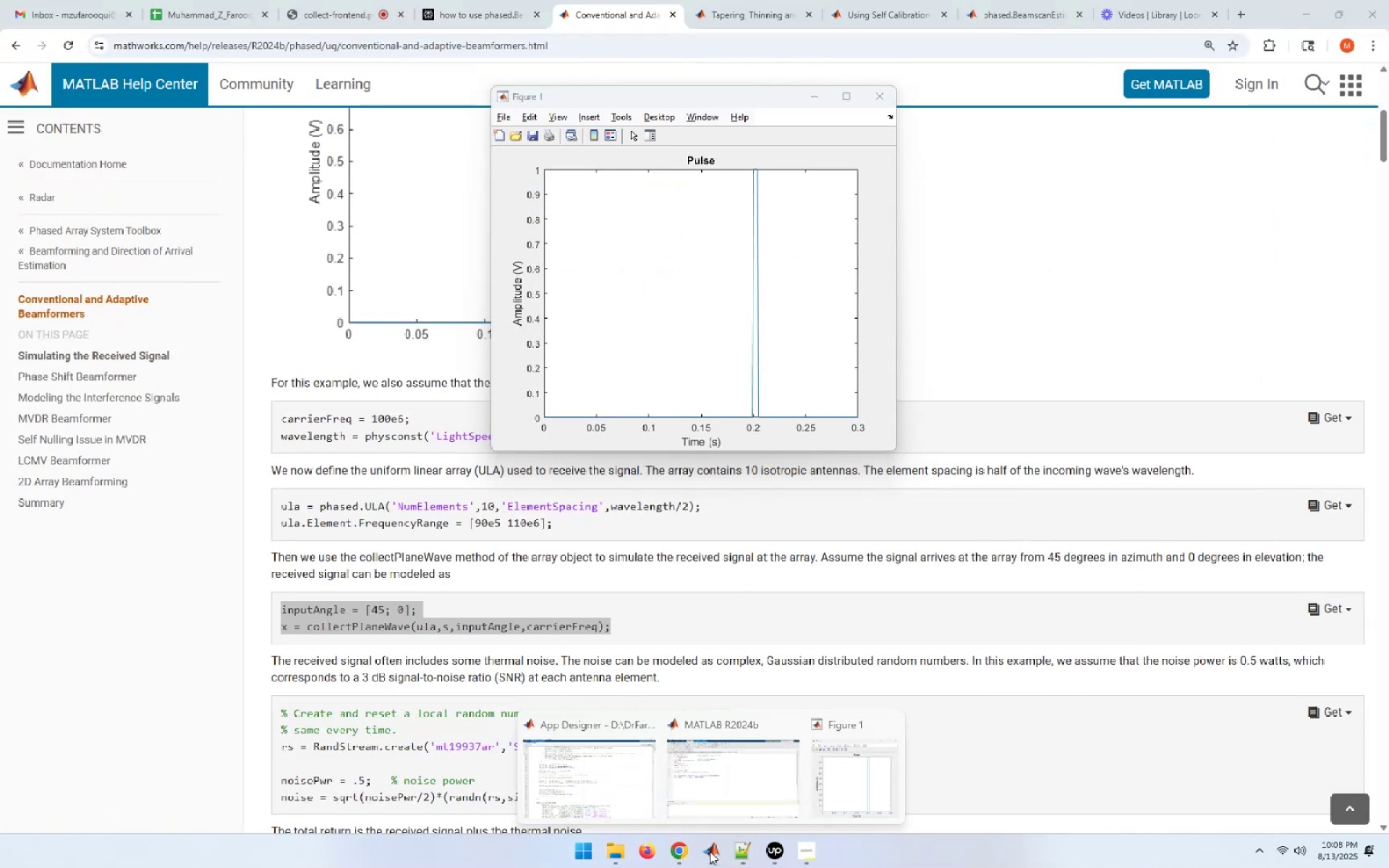 
left_click([731, 787])
 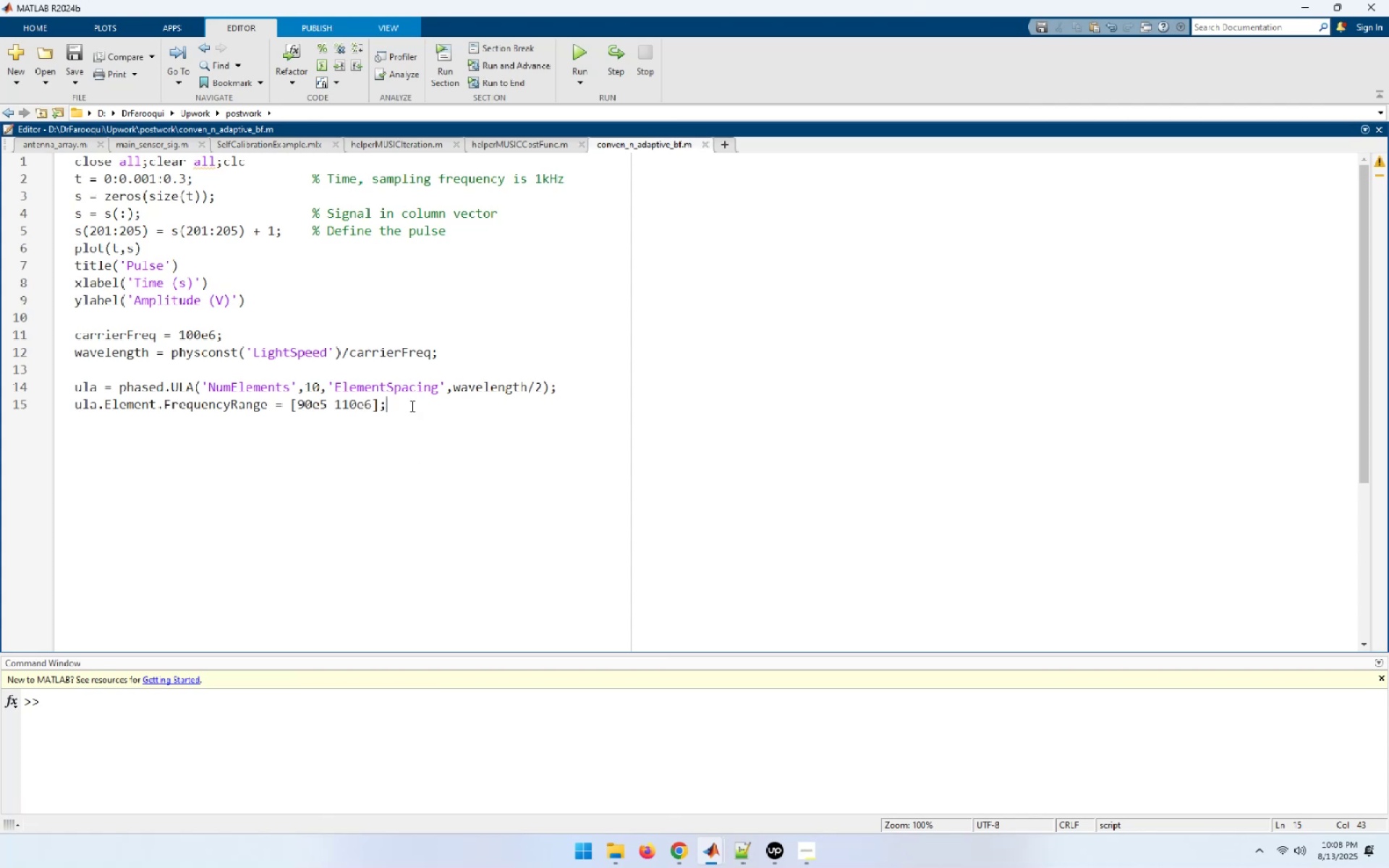 
key(Enter)
 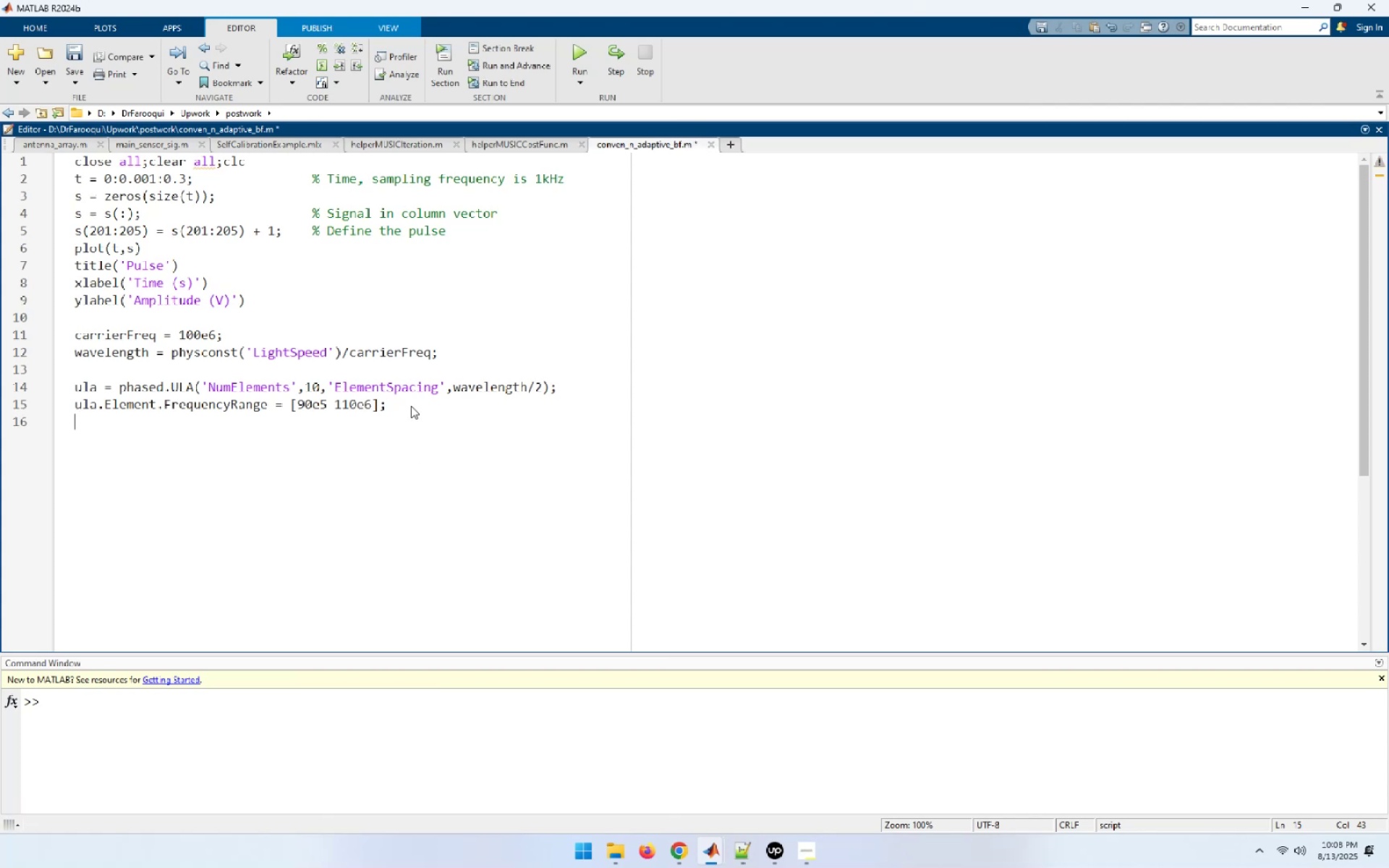 
key(Enter)
 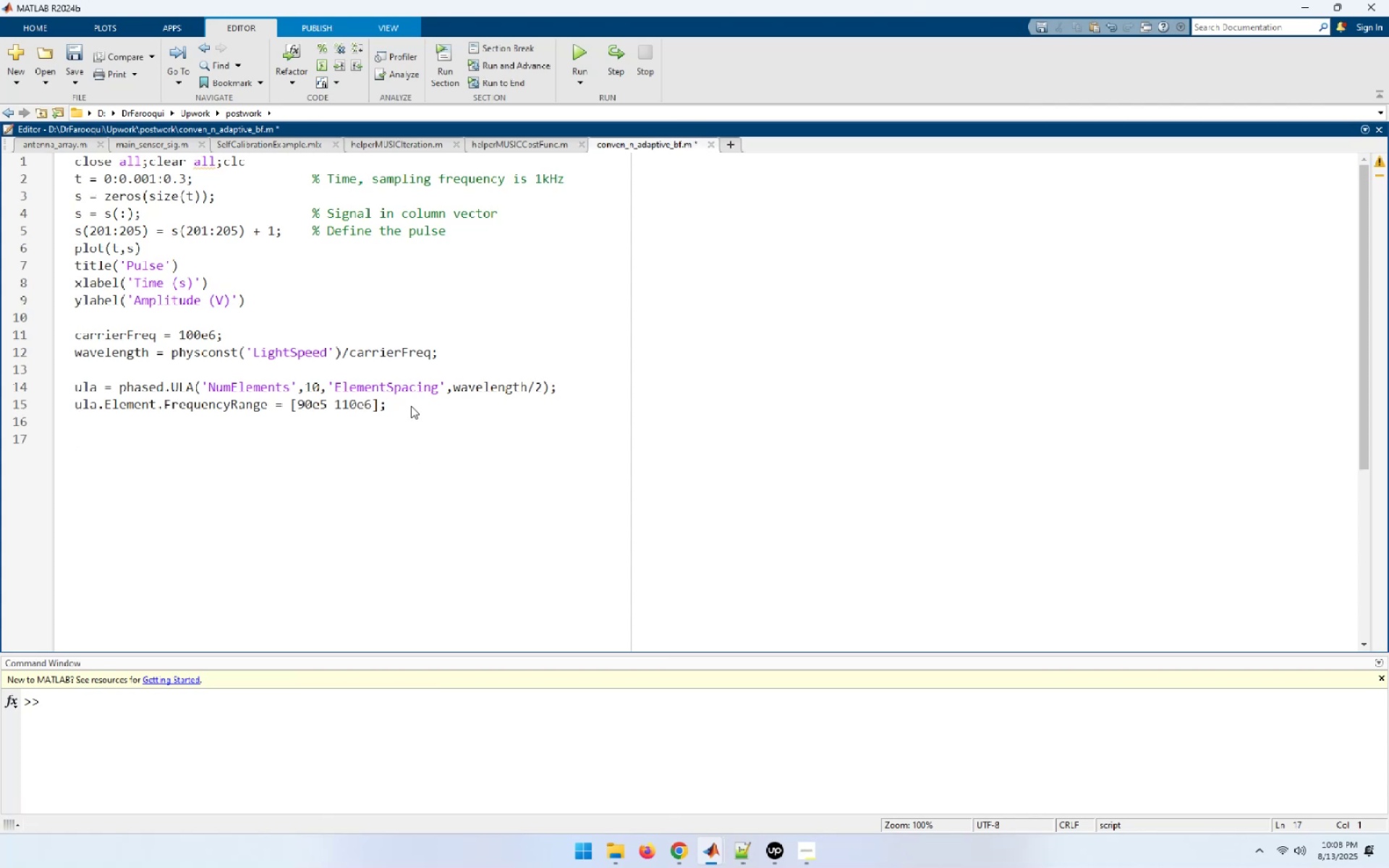 
key(Control+V)
 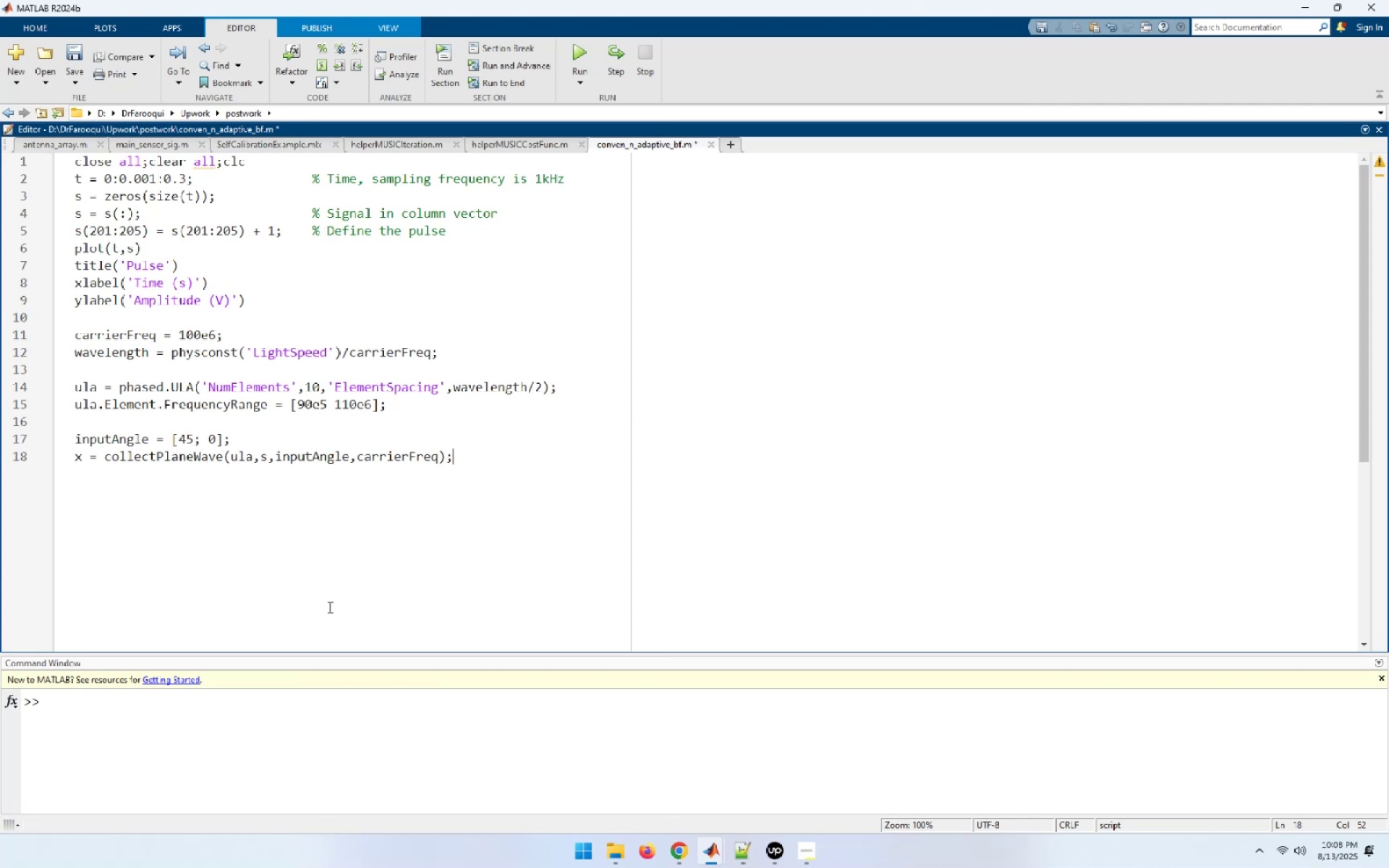 
wait(5.34)
 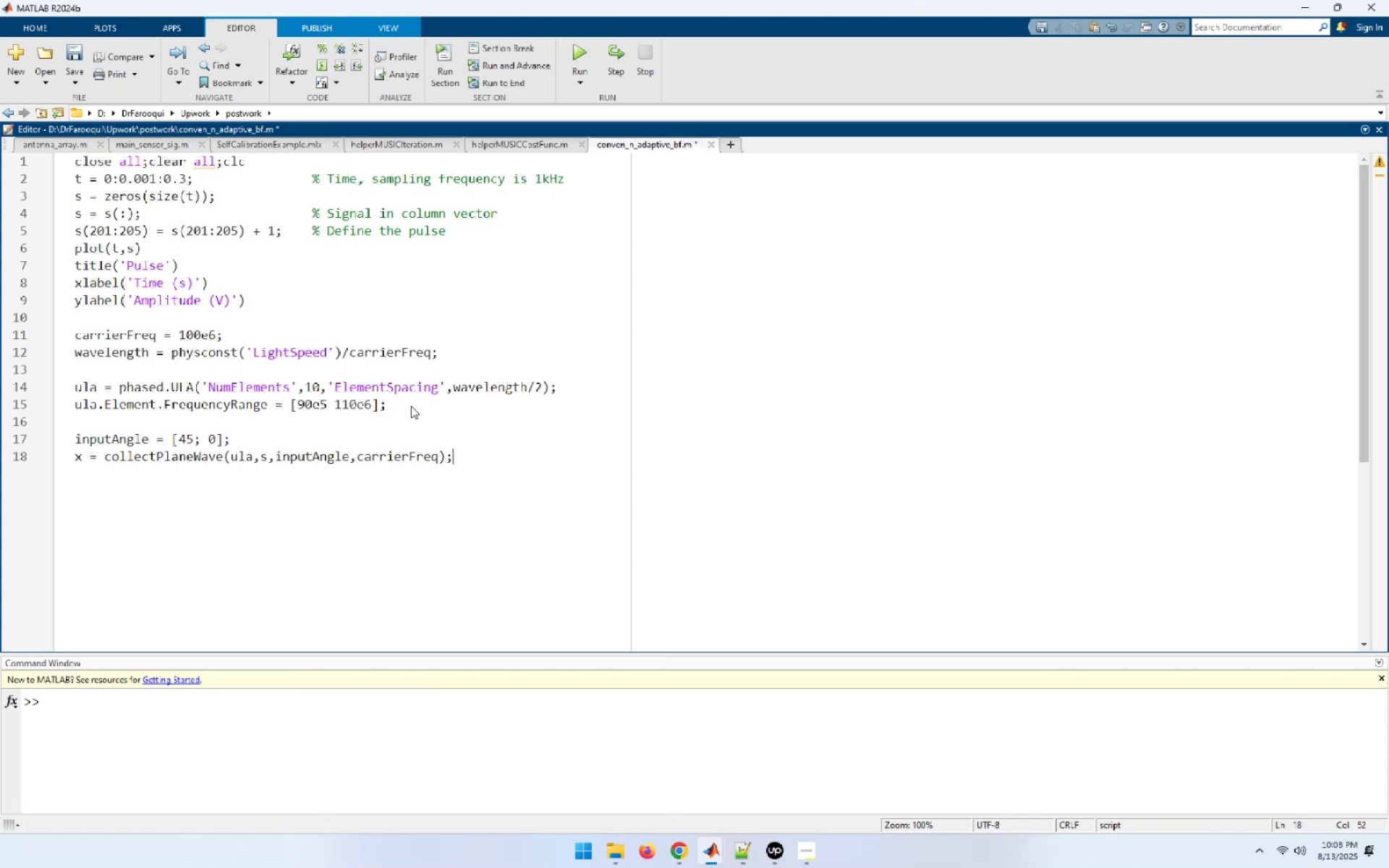 
double_click([245, 457])
 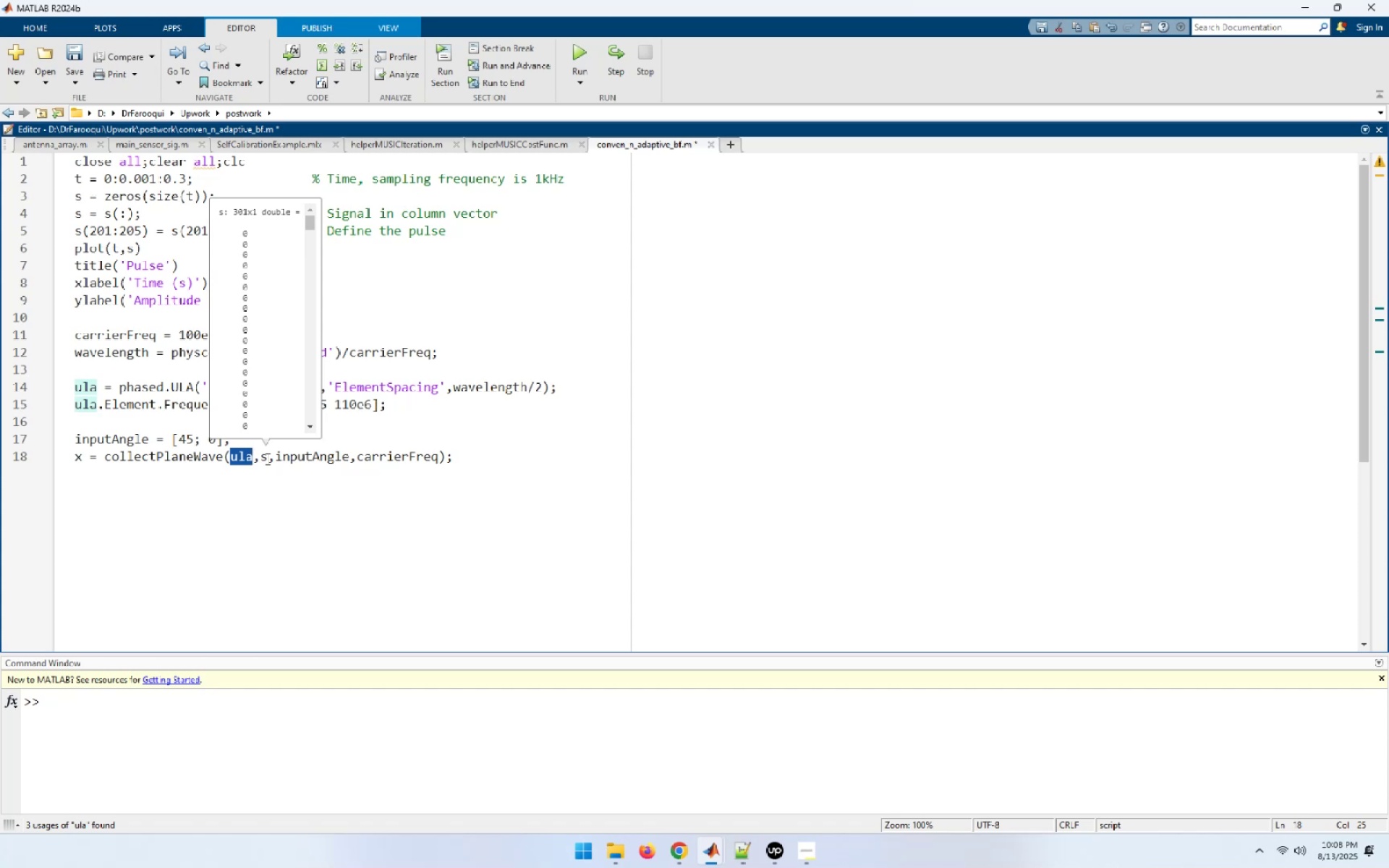 
left_click([315, 459])
 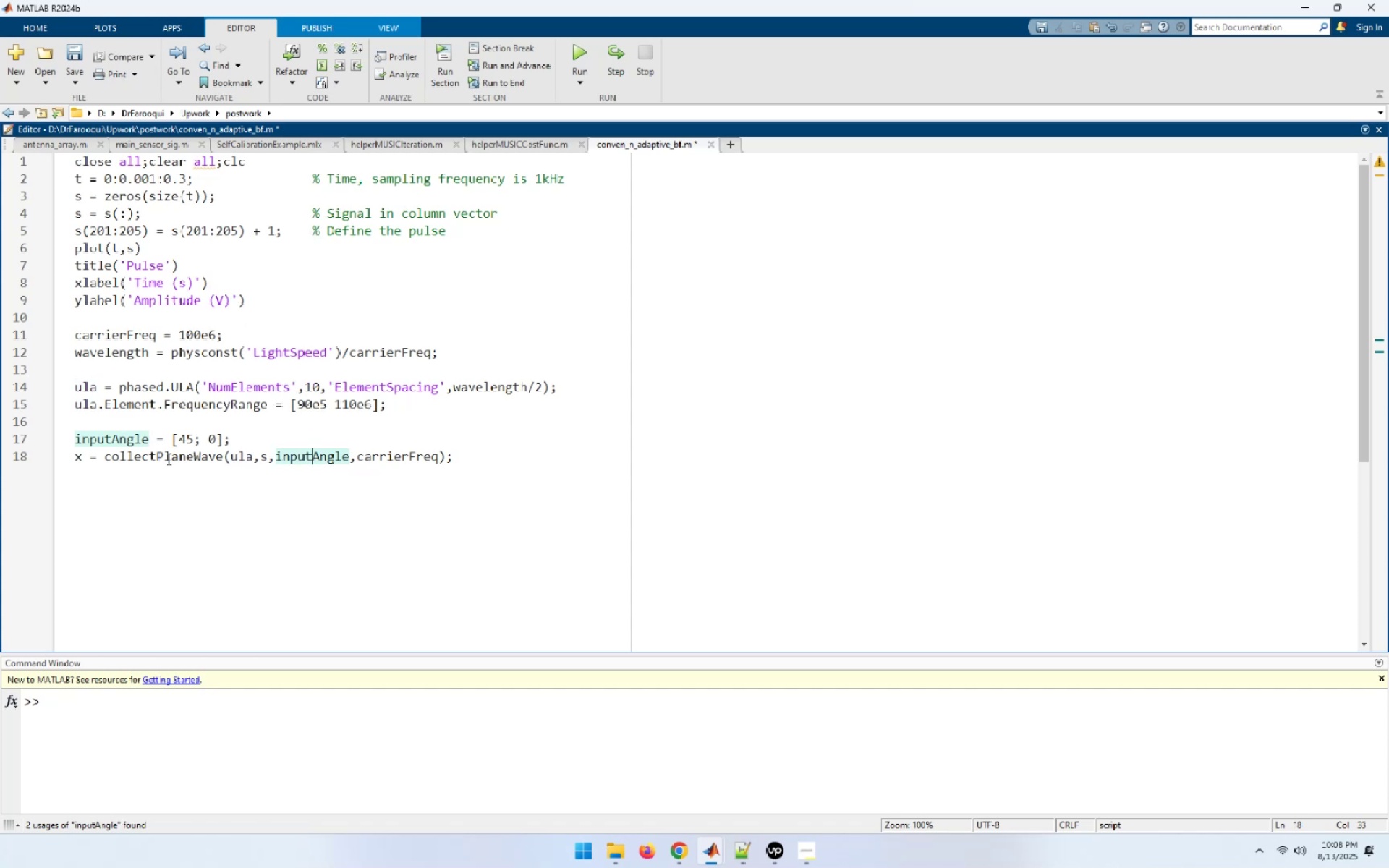 
double_click([167, 458])
 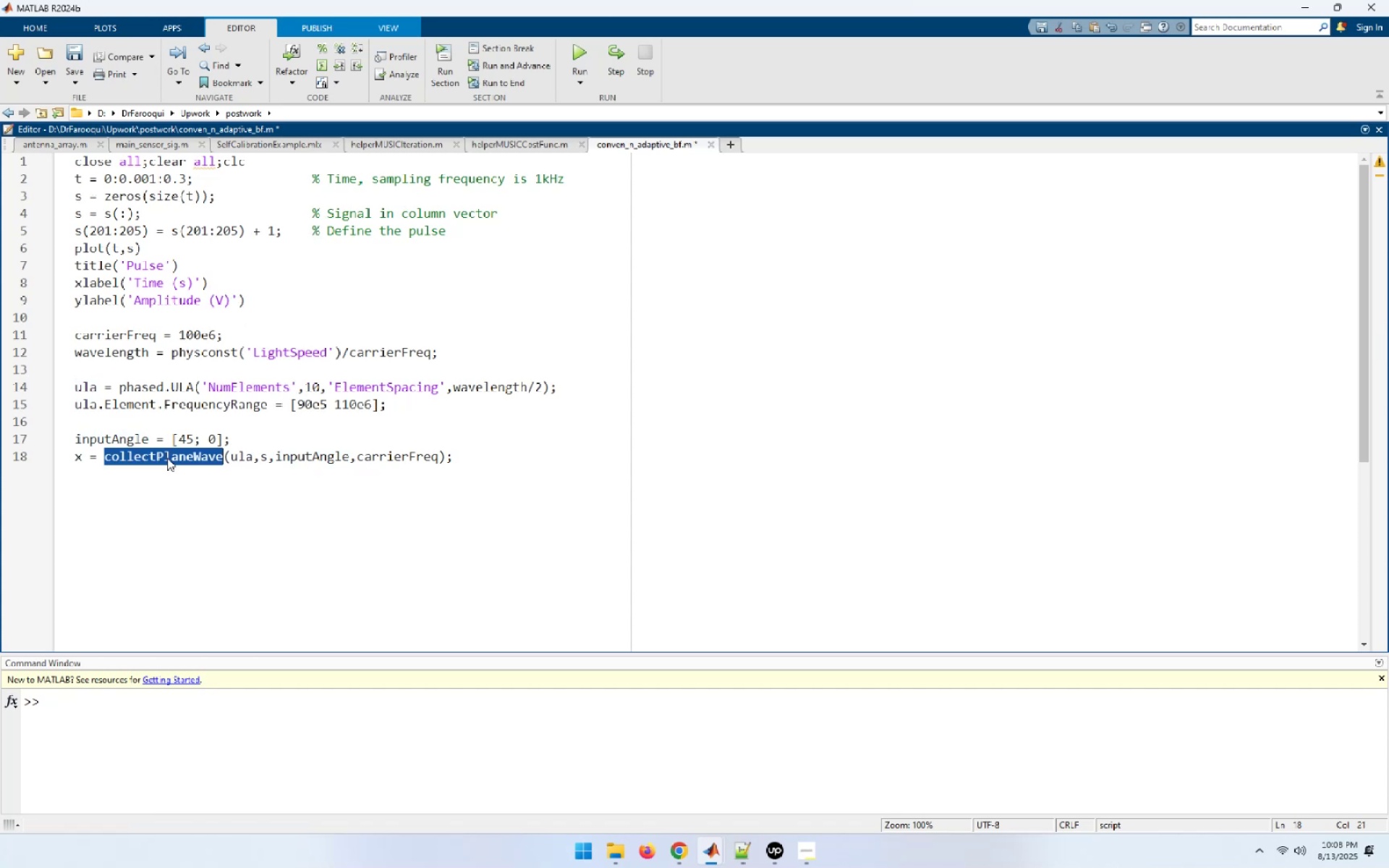 
key(Control+C)
 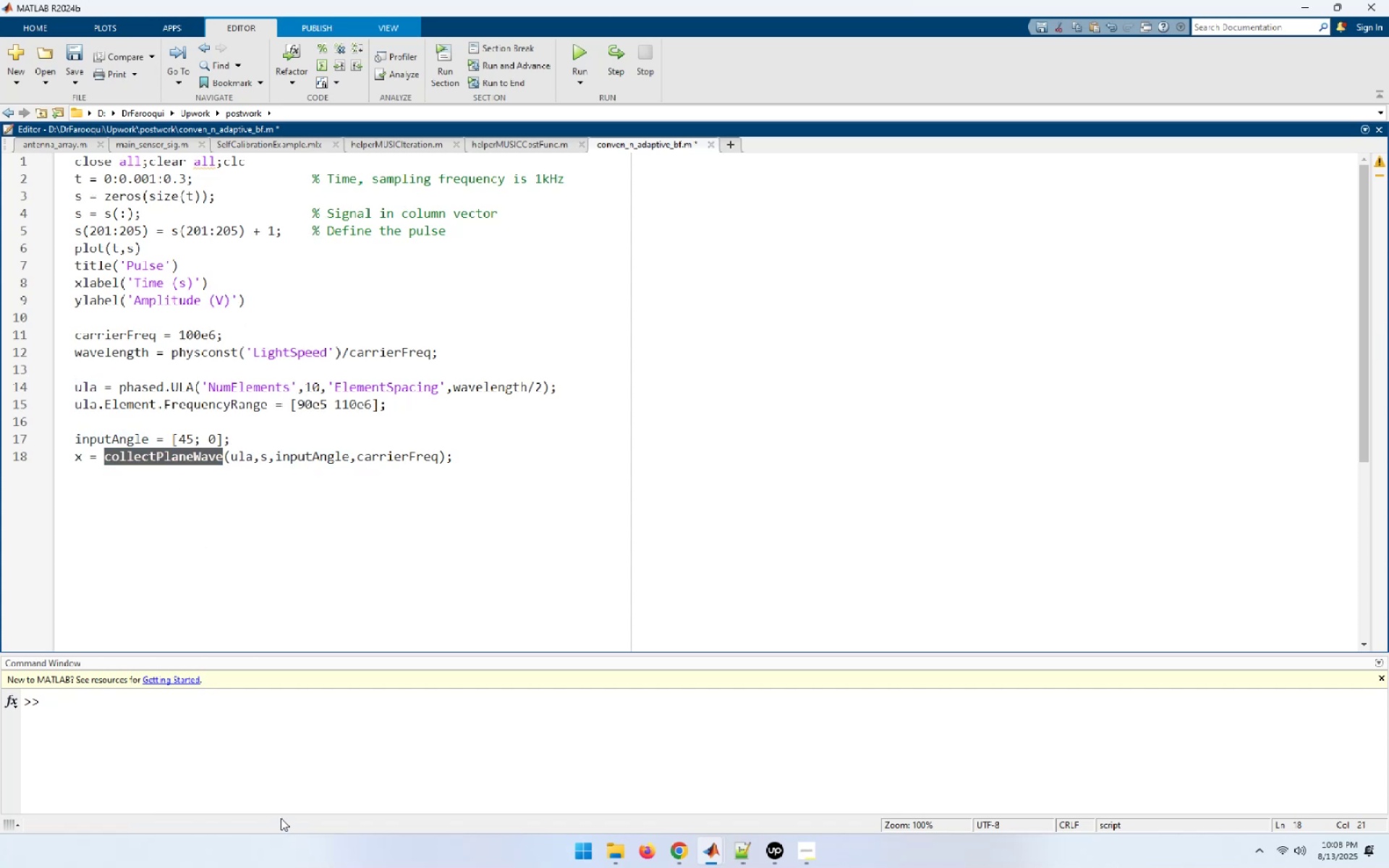 
double_click([294, 746])
 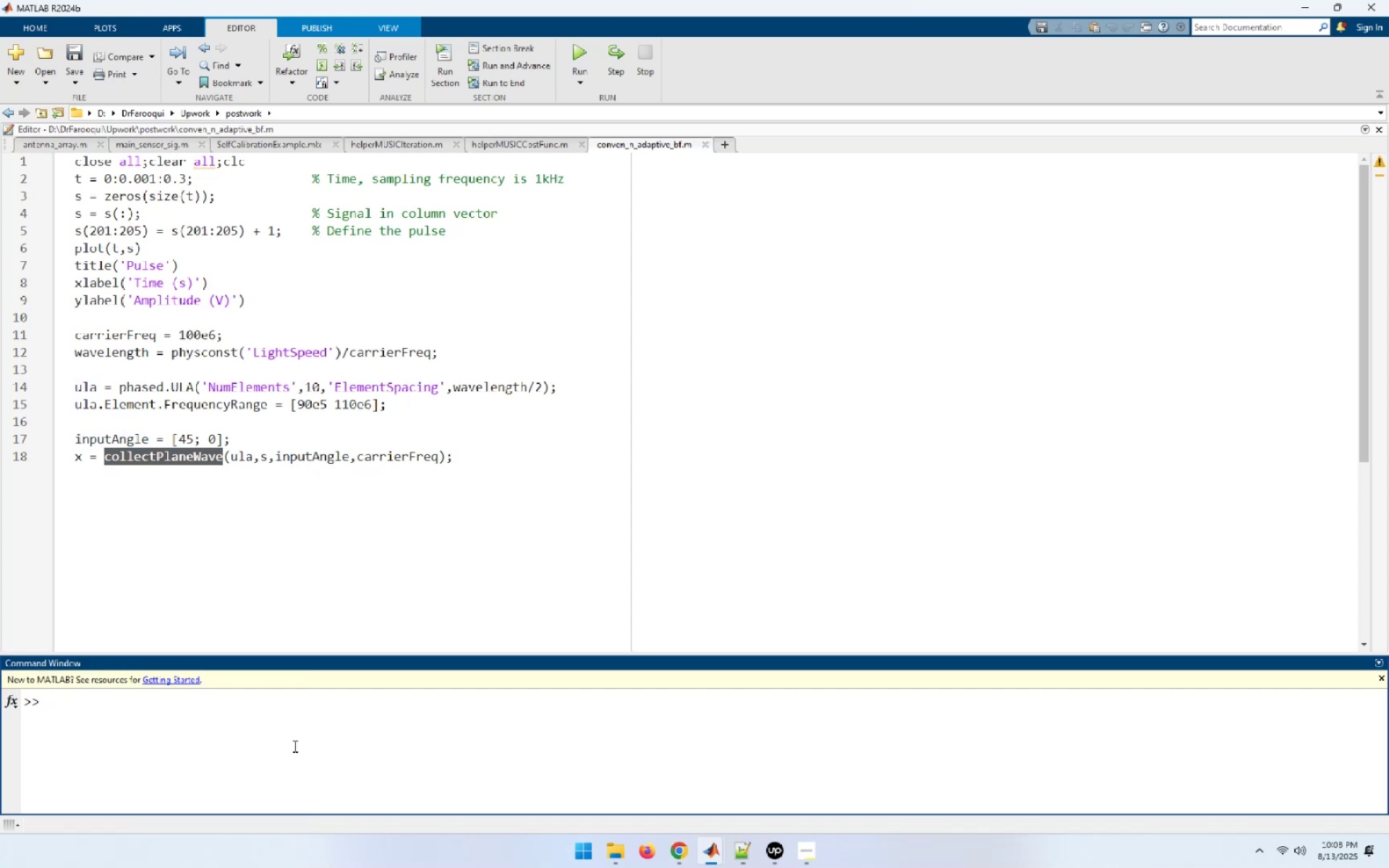 
type(doc )
 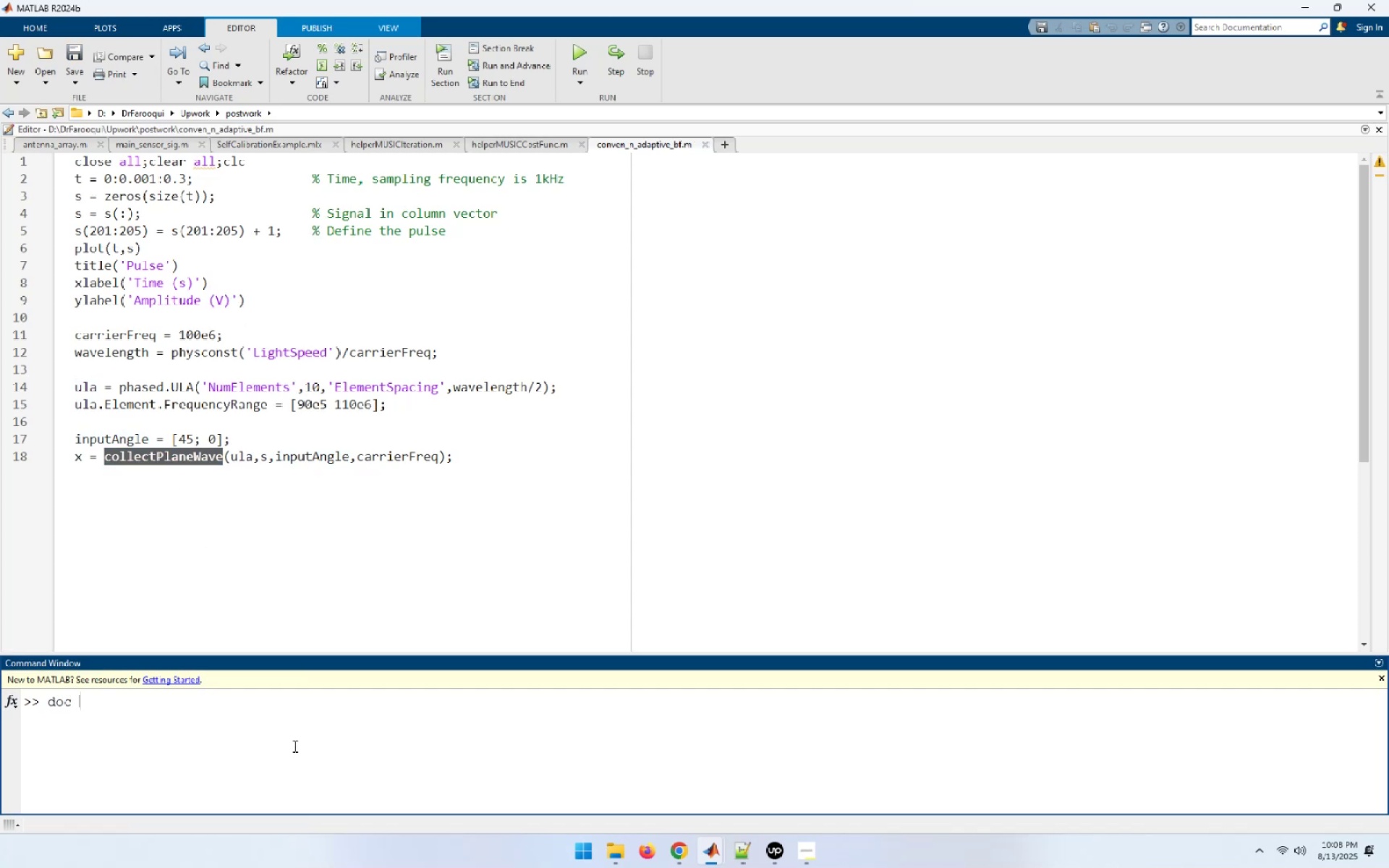 
key(Control+ControlLeft)
 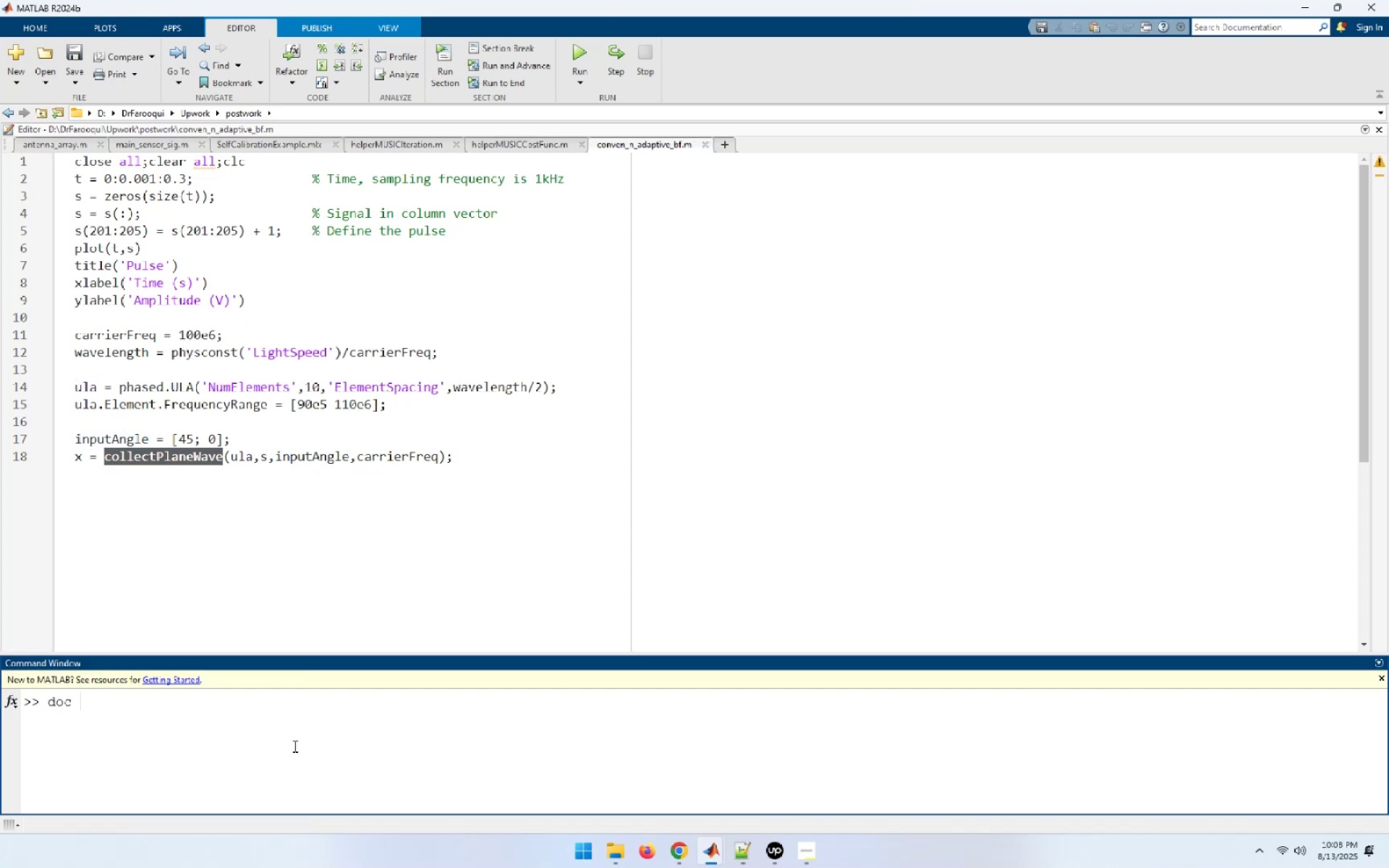 
key(Control+V)
 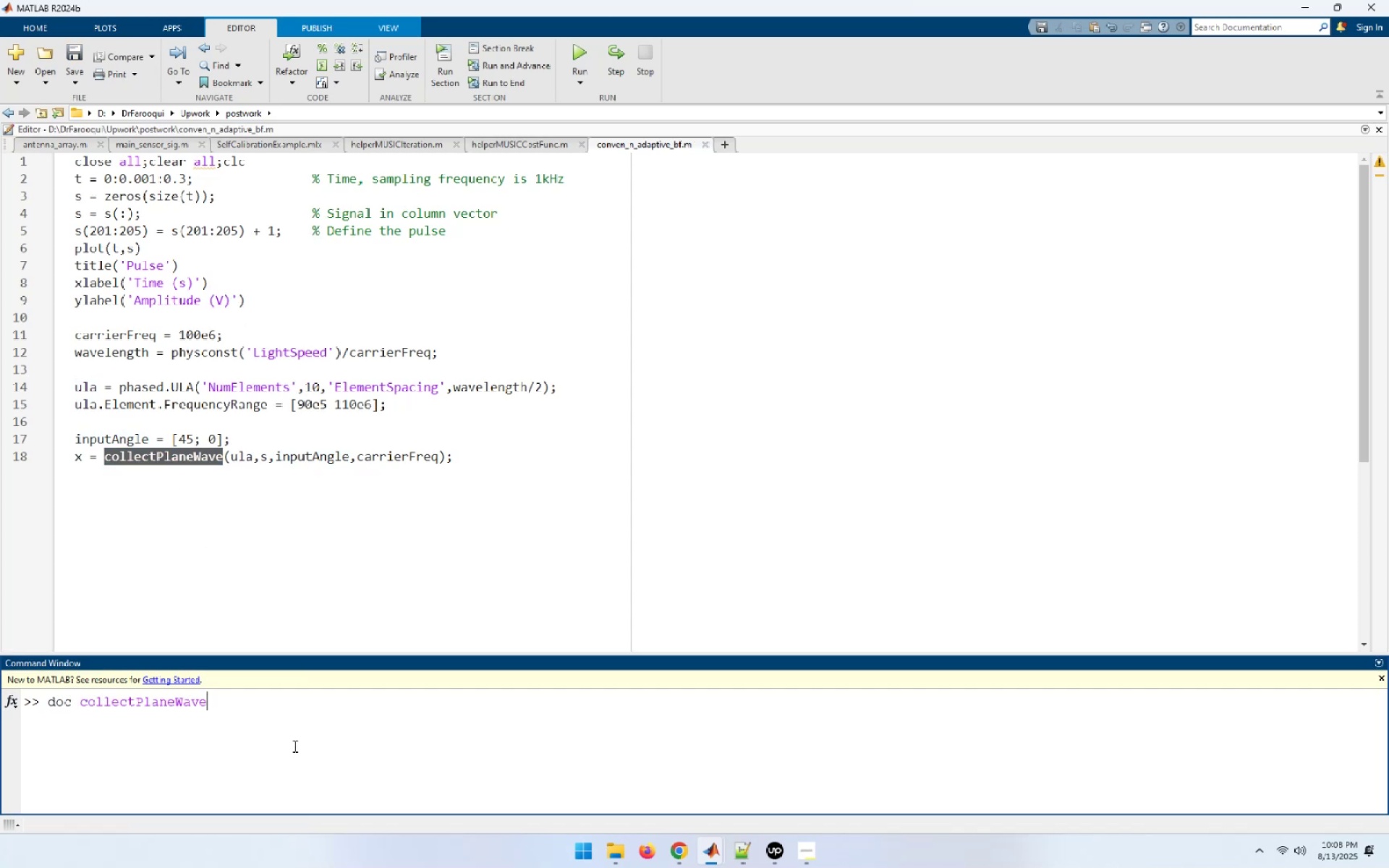 
key(Enter)
 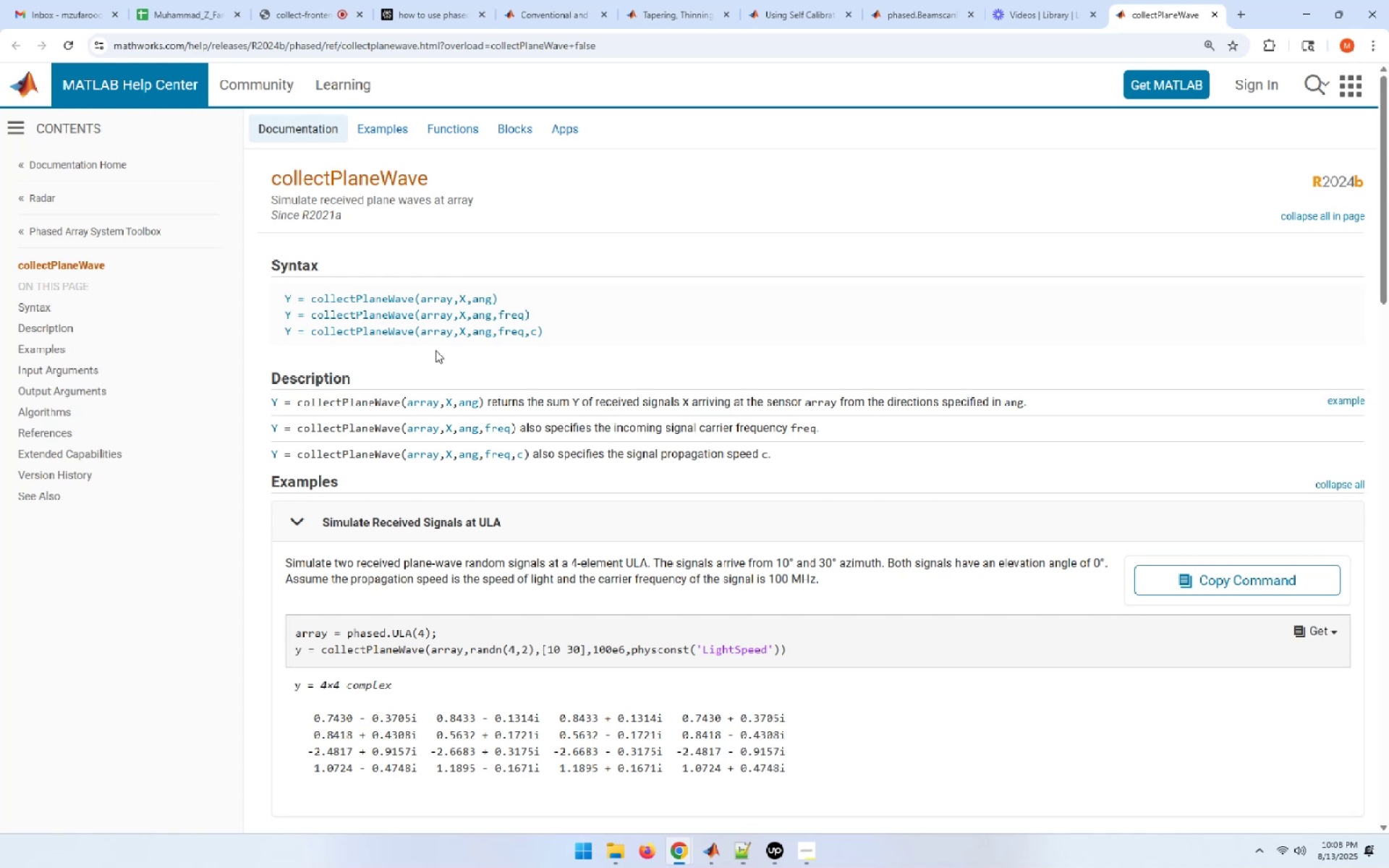 
wait(27.22)
 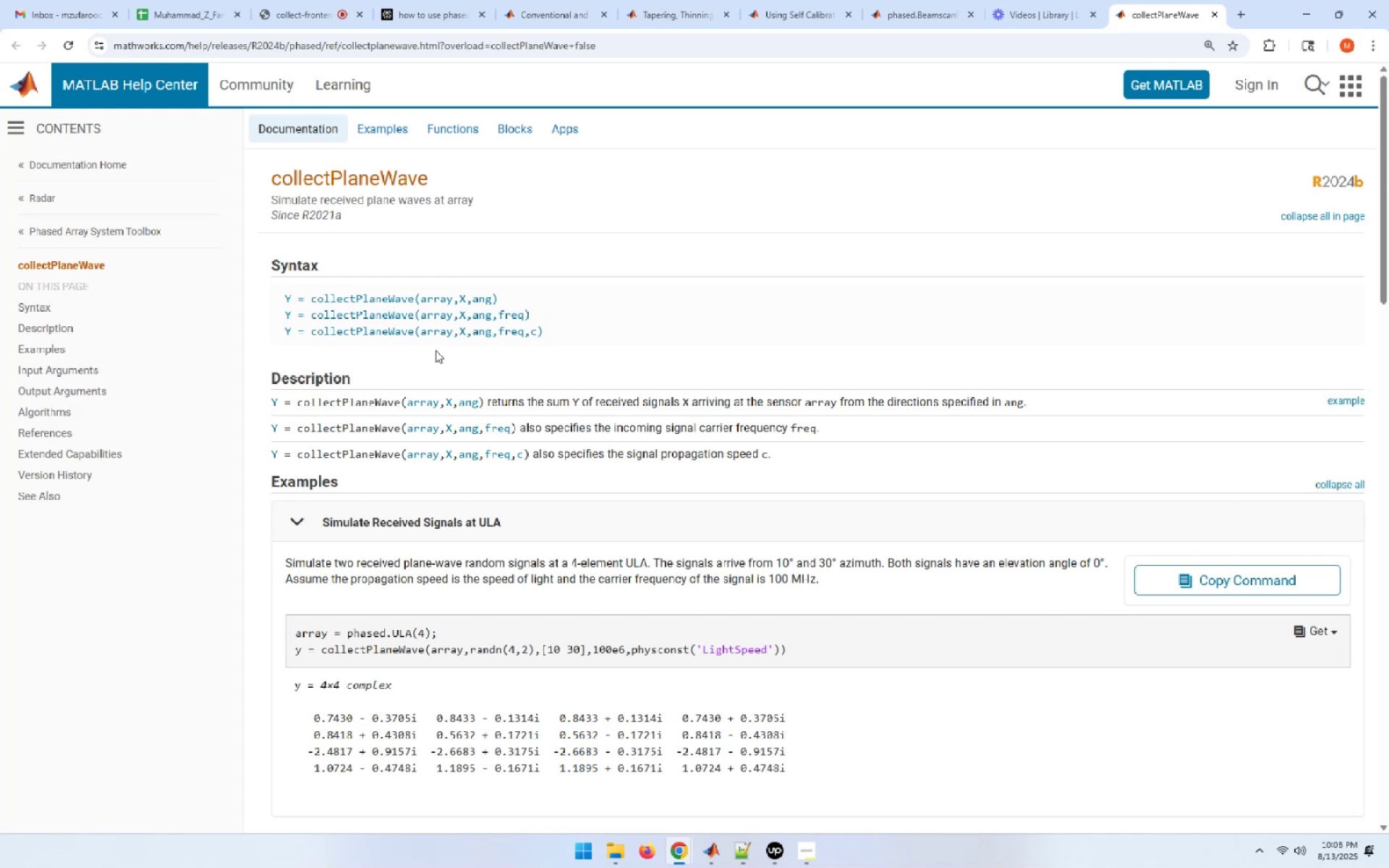 
key(Alt+Tab)
 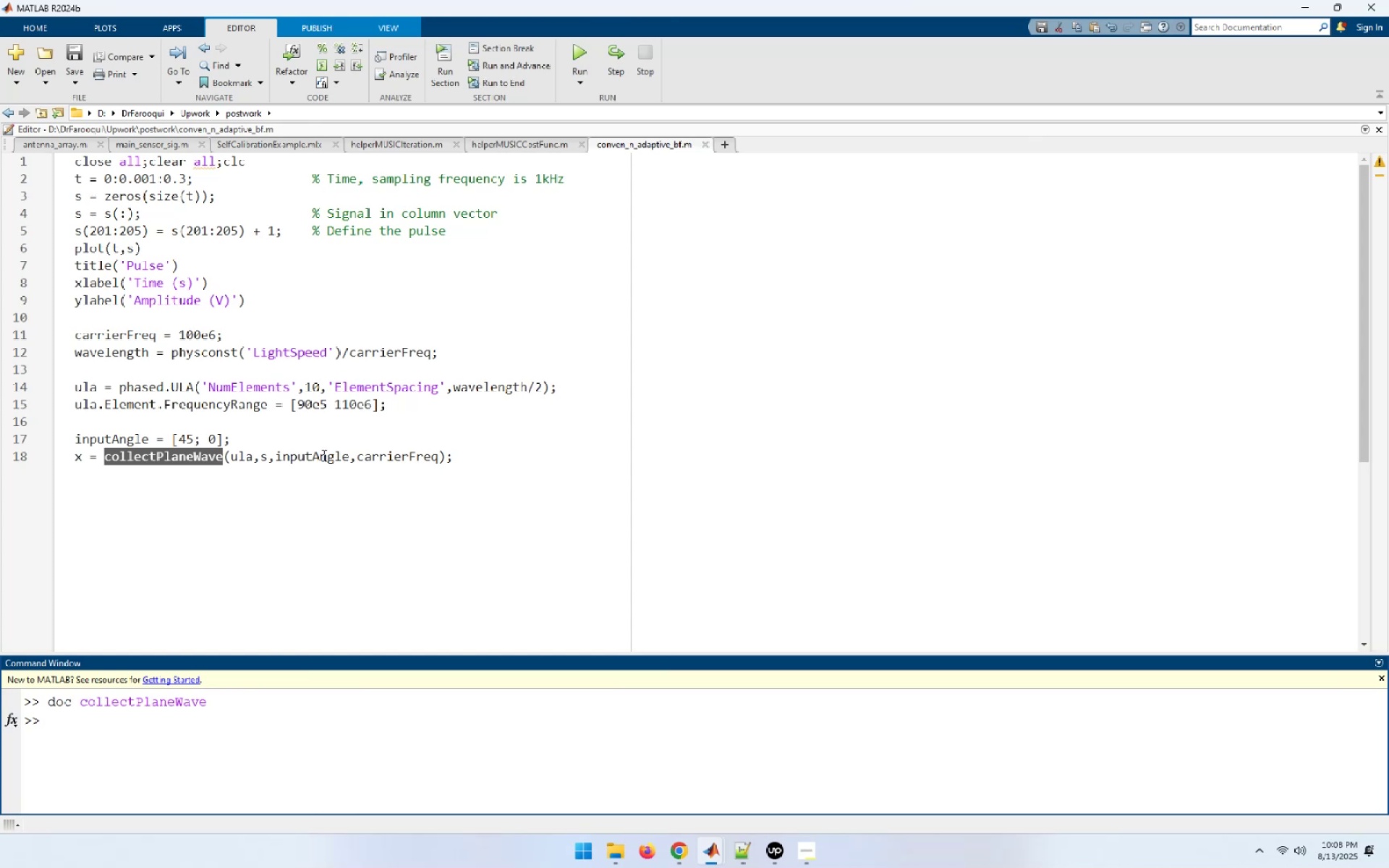 
wait(6.91)
 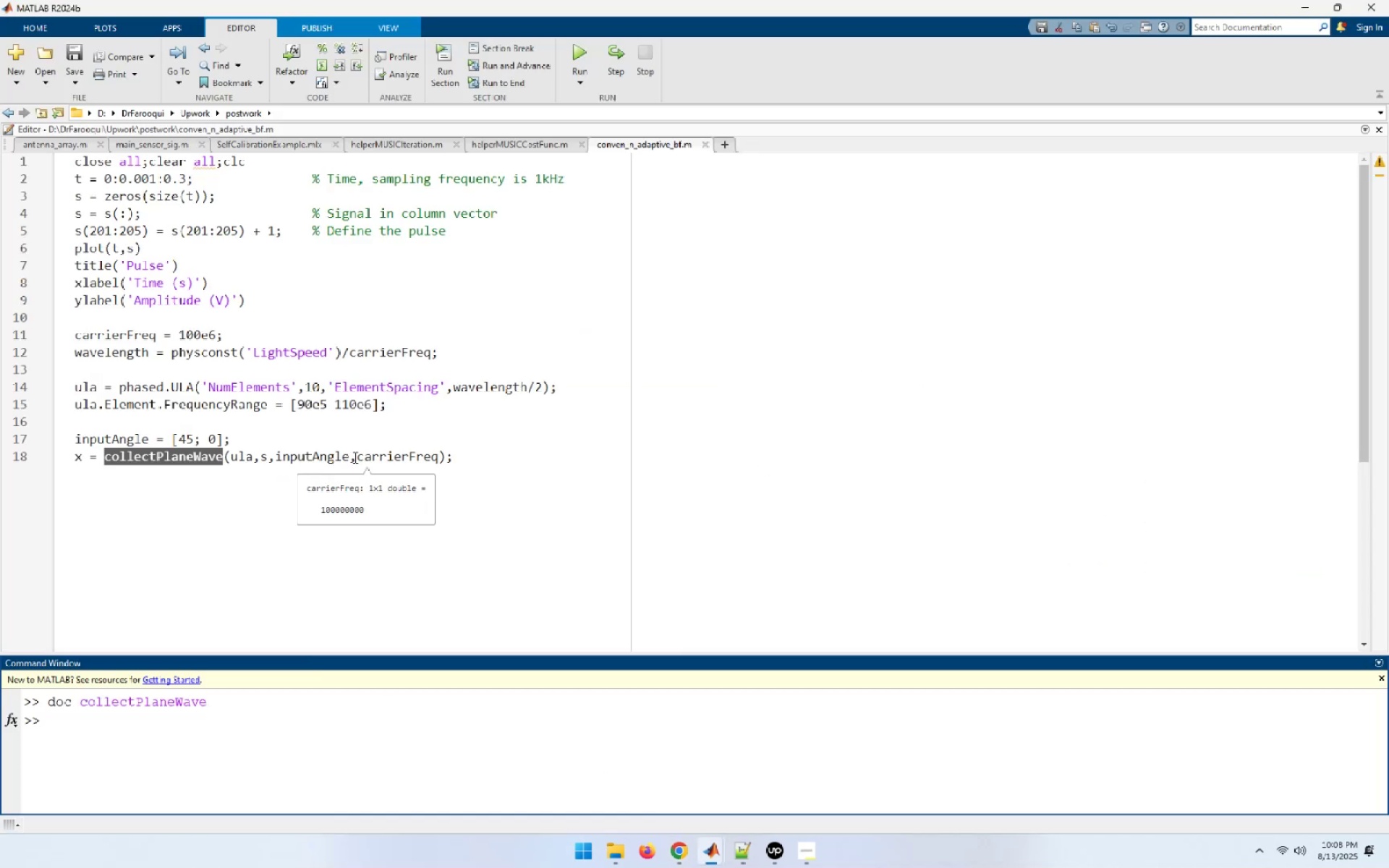 
left_click([575, 54])
 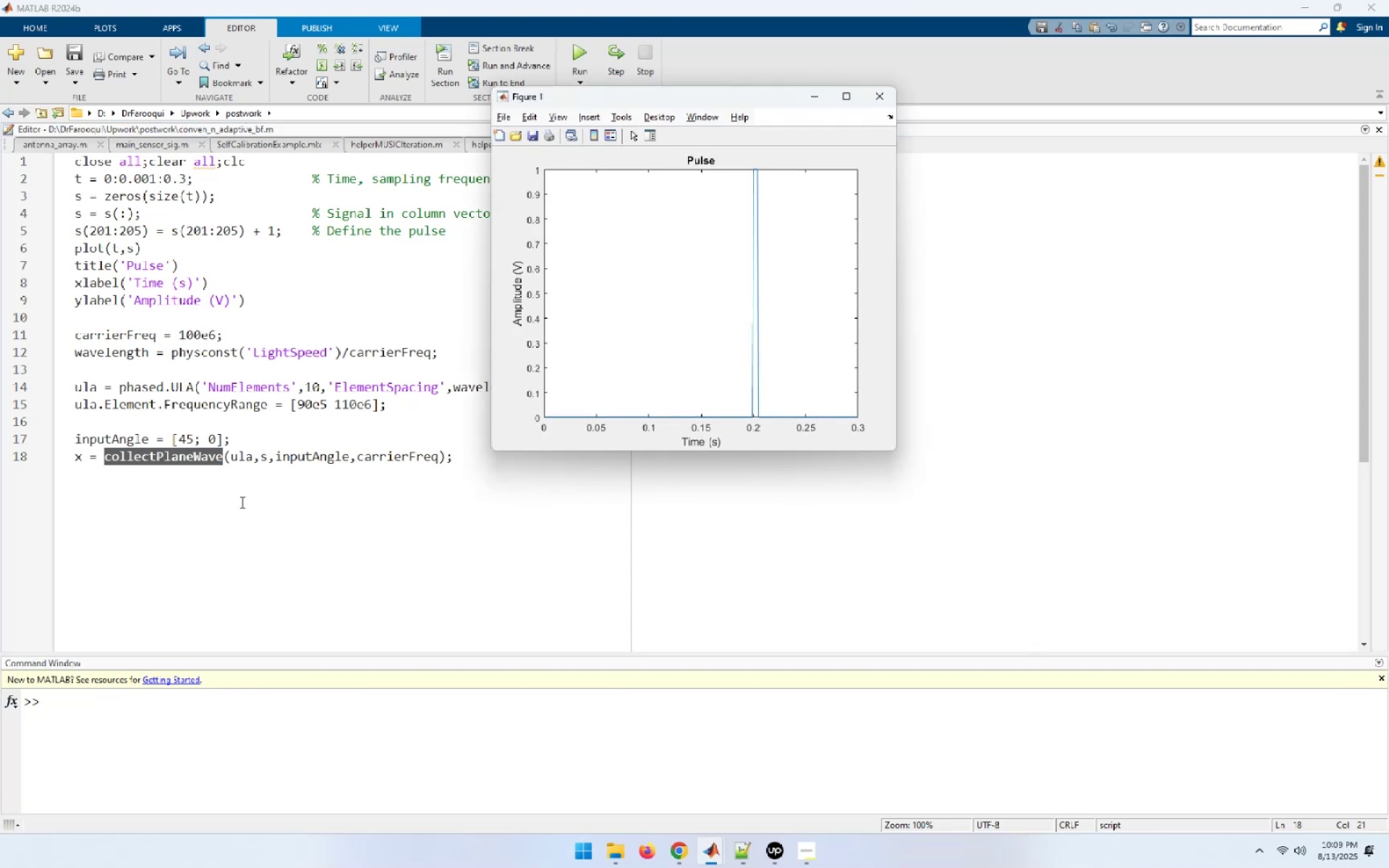 
wait(7.95)
 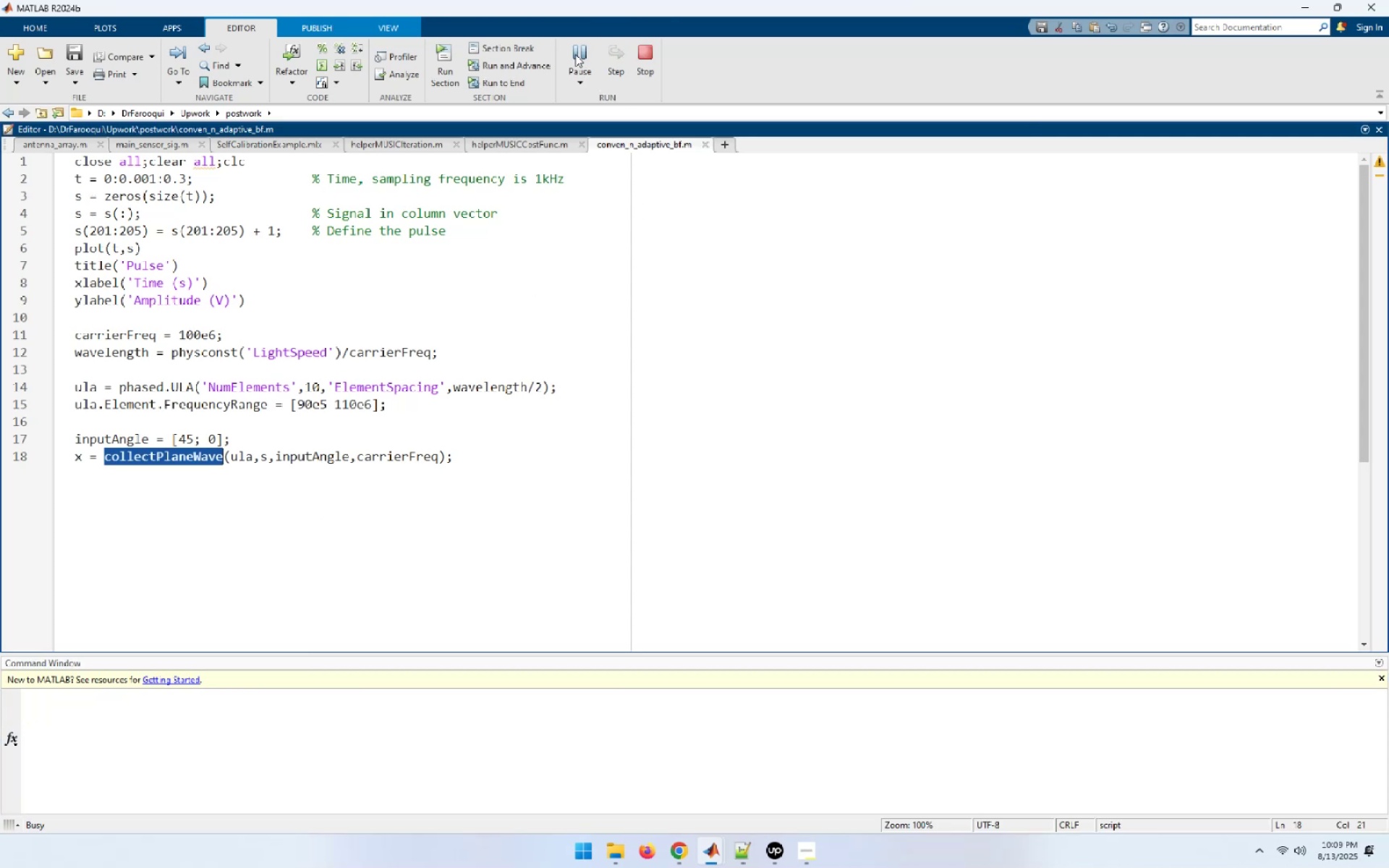 
mouse_move([245, 480])
 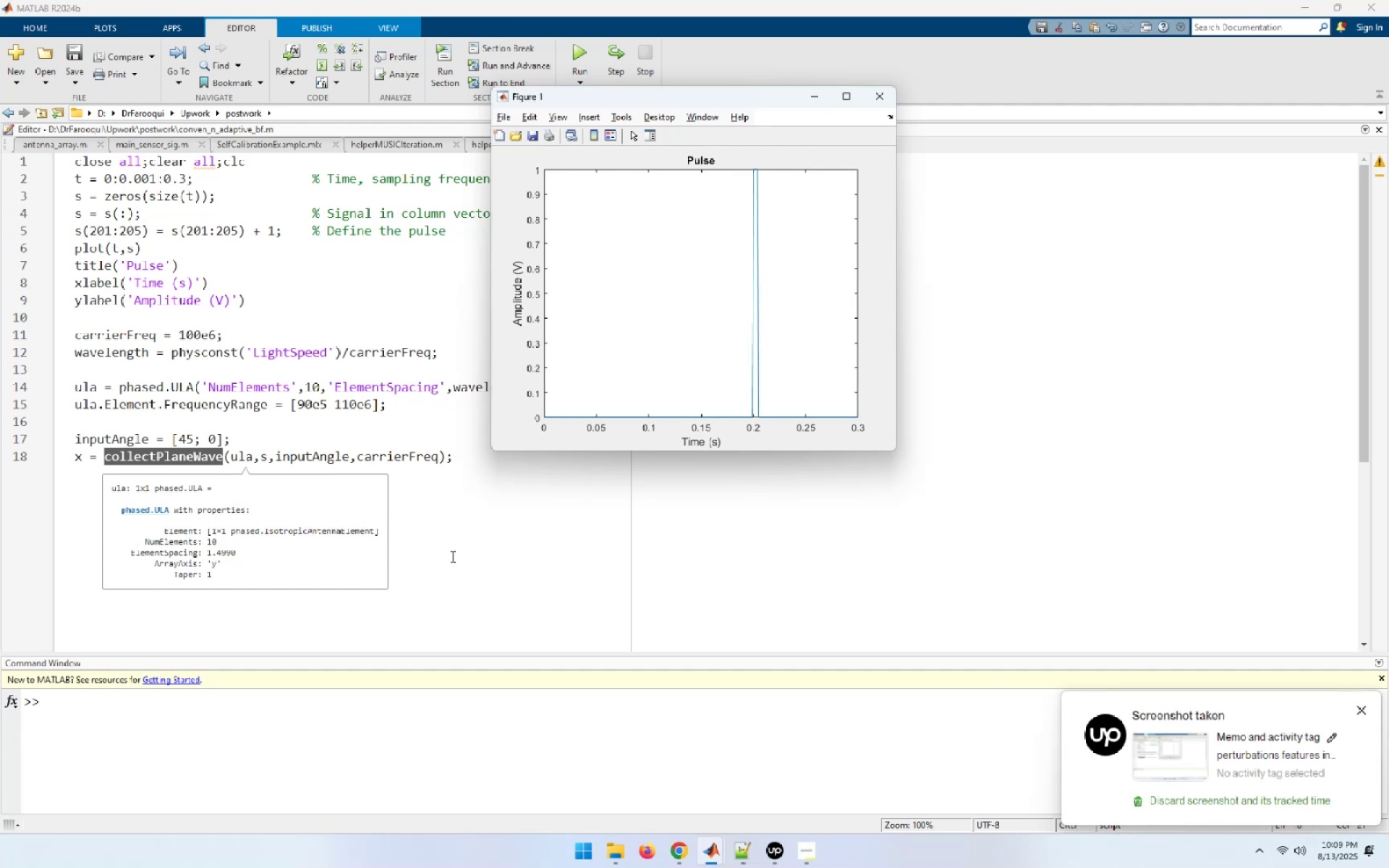 
left_click([451, 556])
 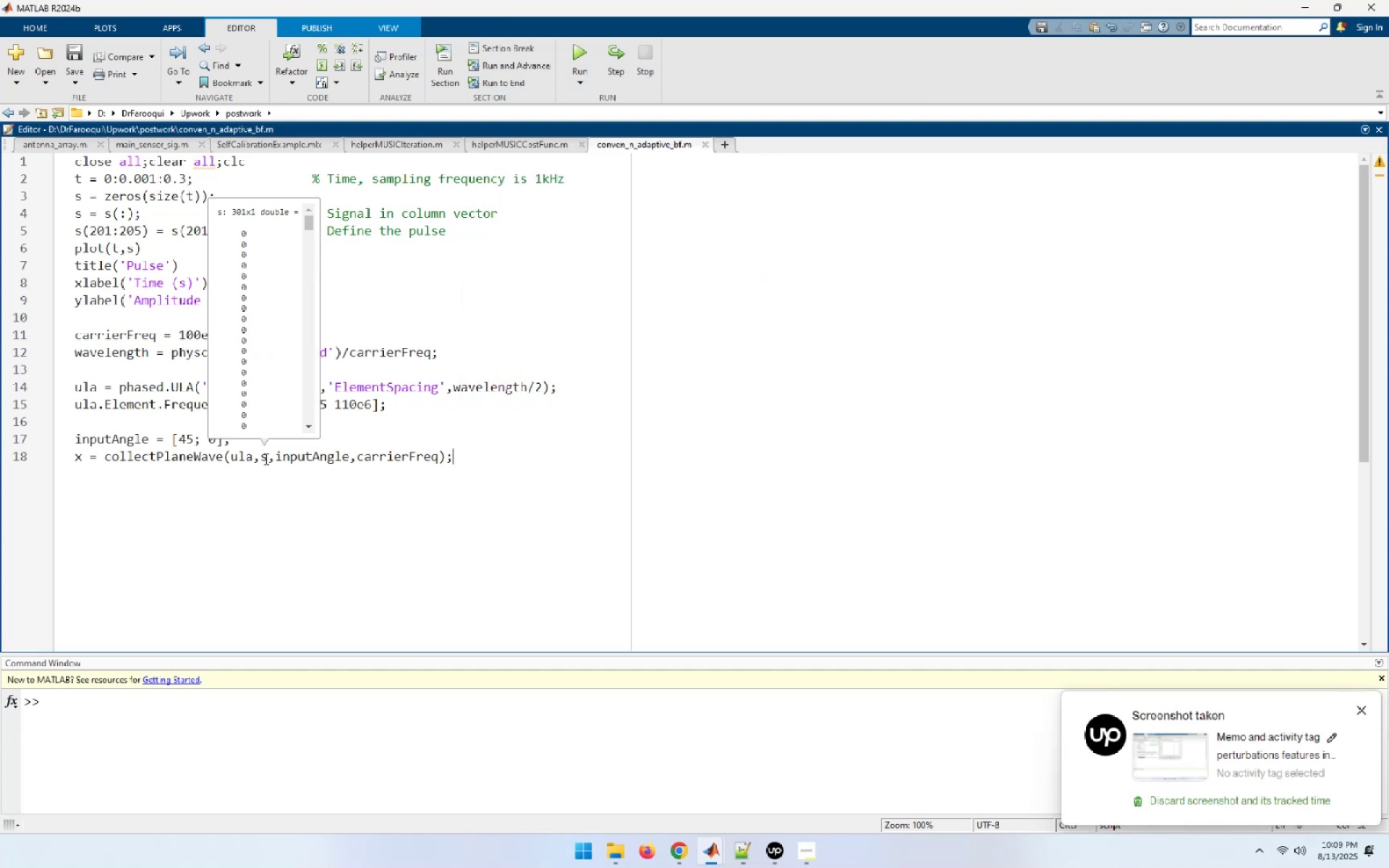 
wait(5.41)
 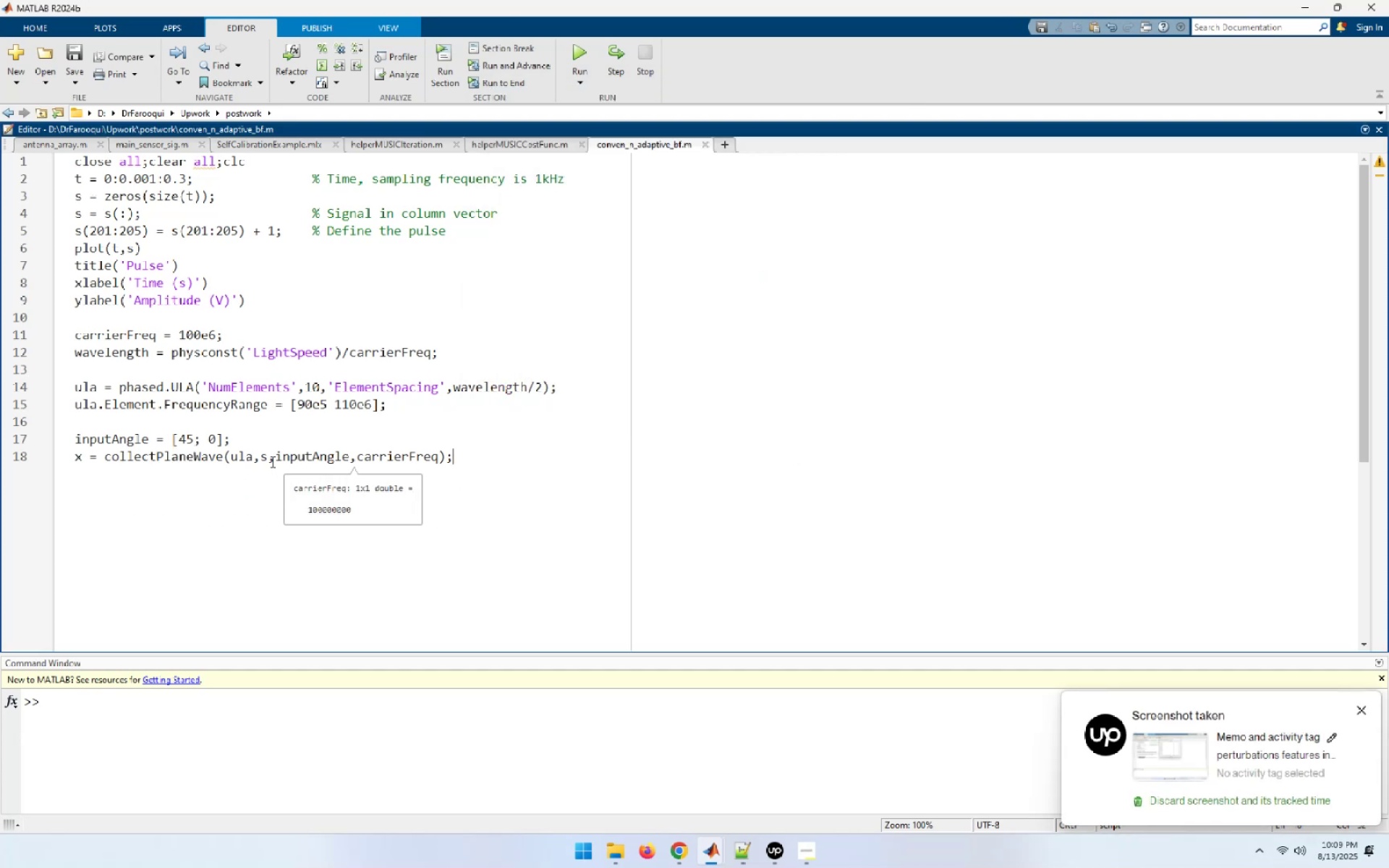 
left_click([279, 506])
 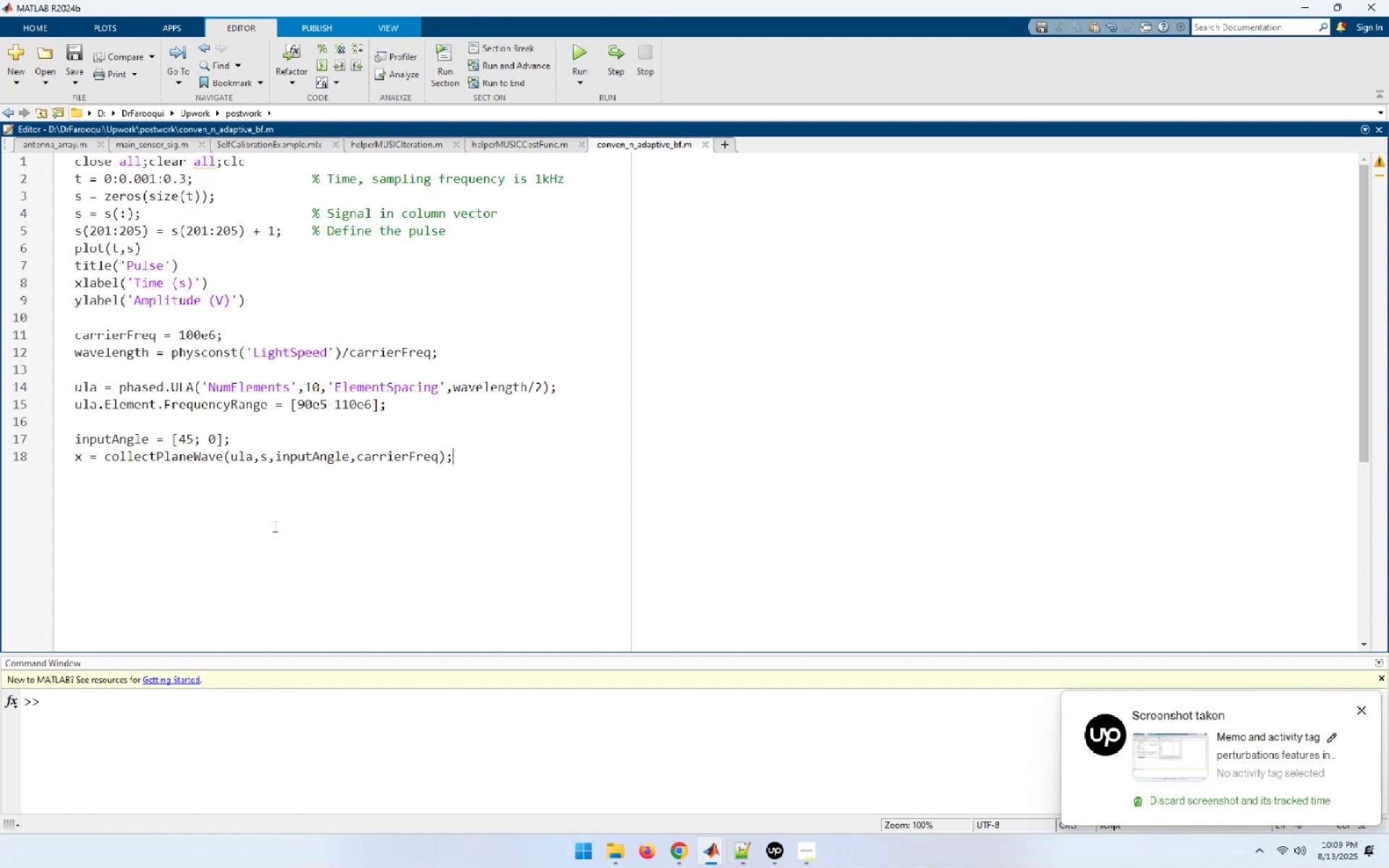 
key(Alt+AltLeft)
 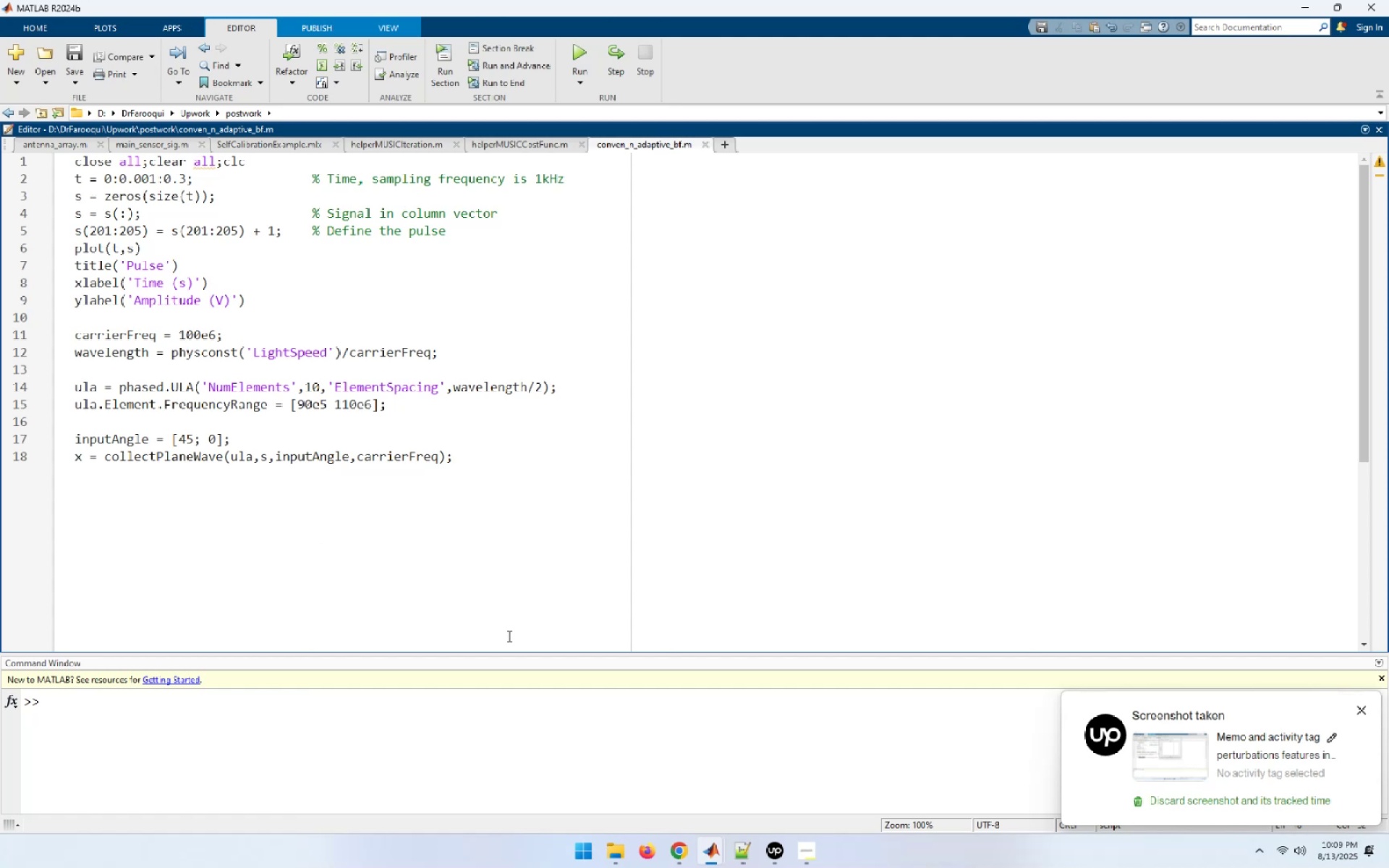 
key(Alt+Tab)
 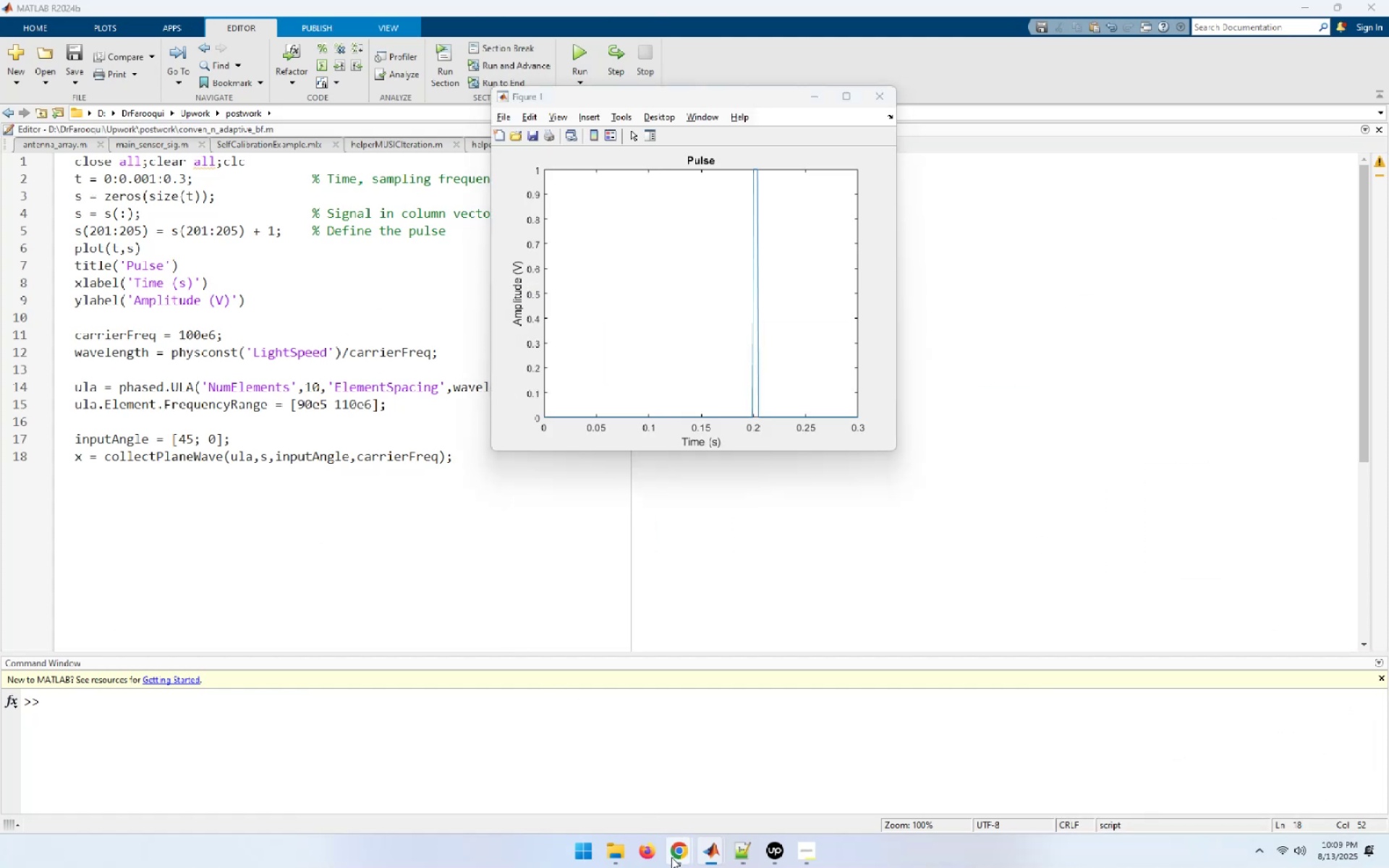 
double_click([611, 775])
 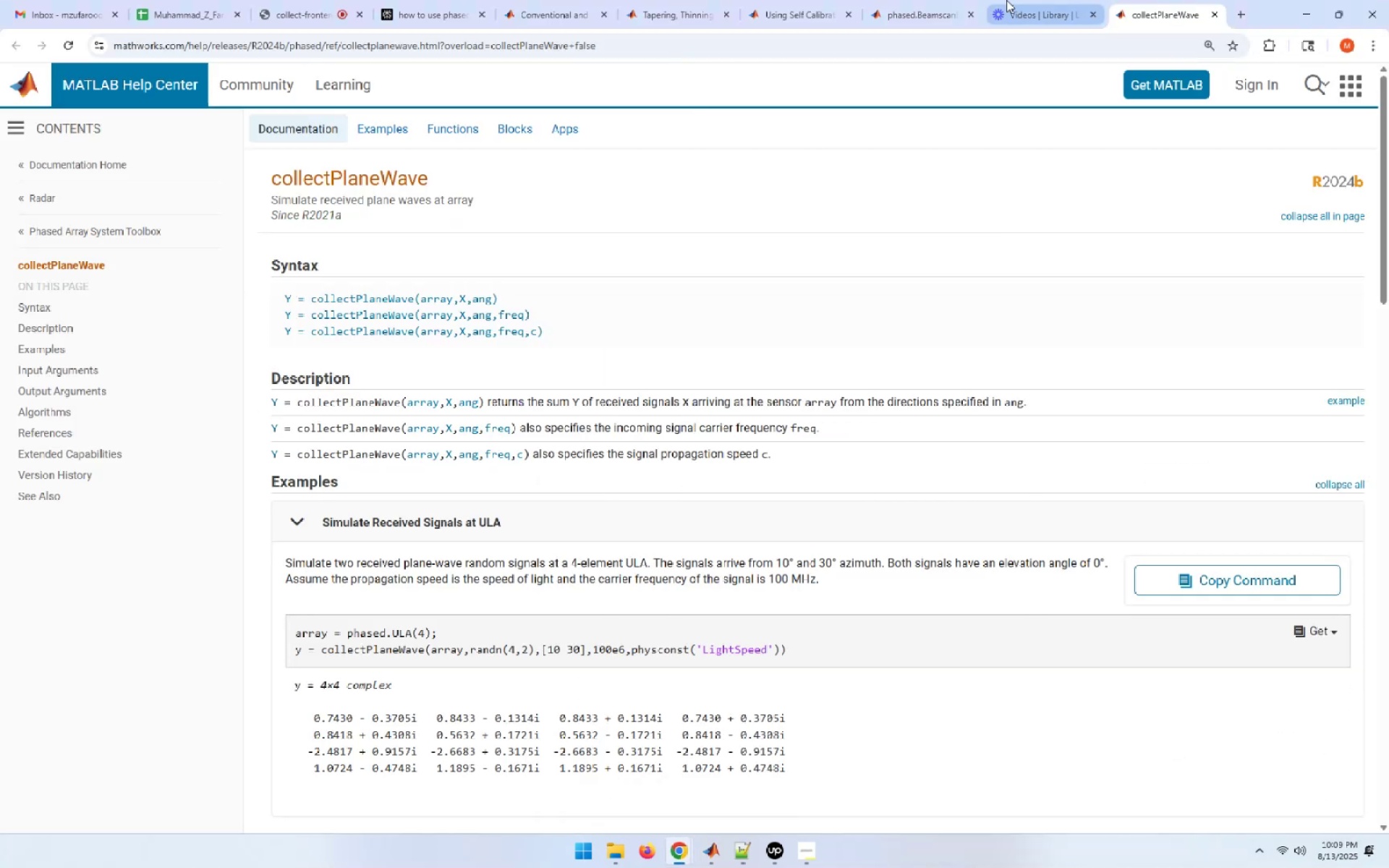 
left_click([953, 0])
 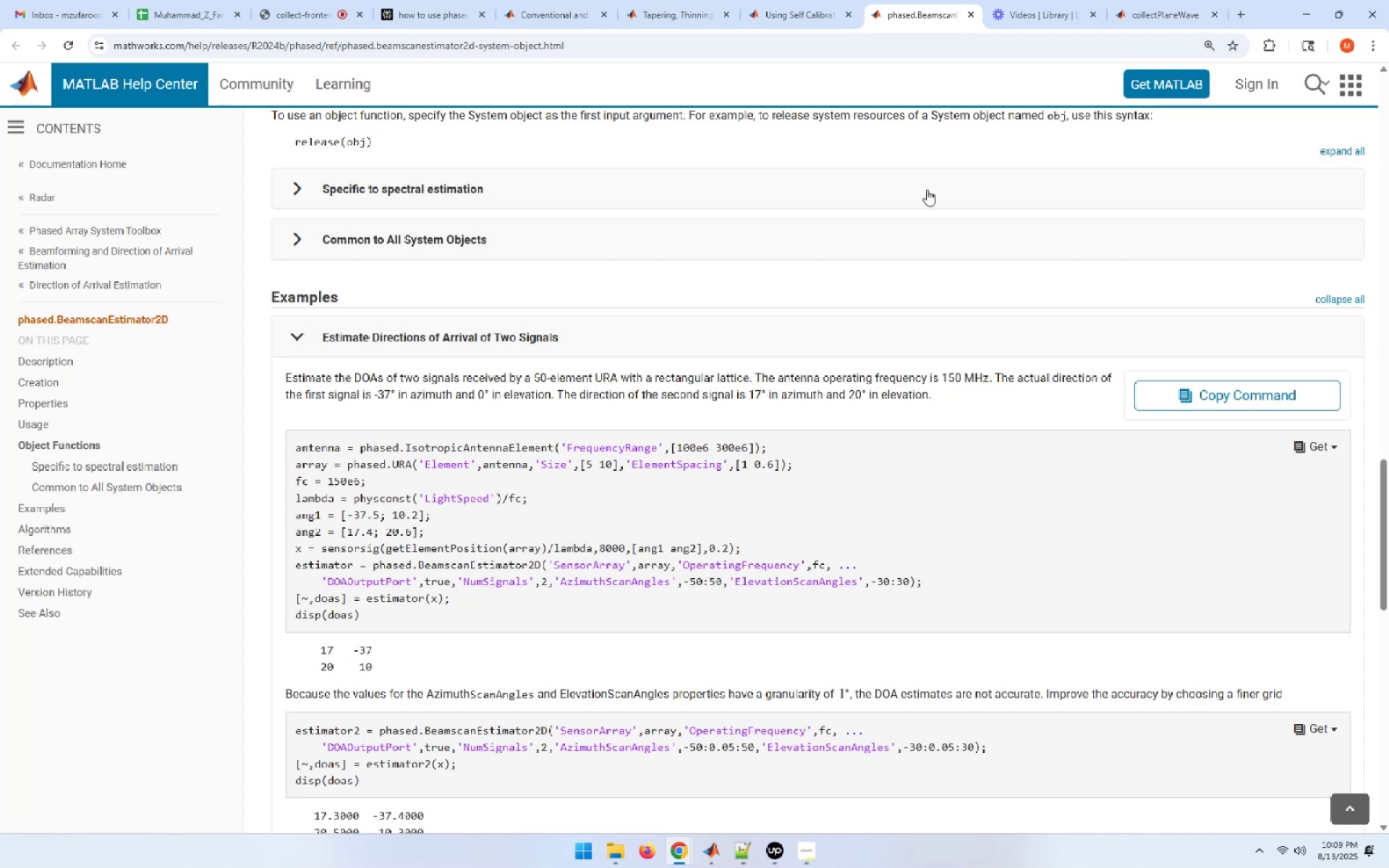 
scroll: coordinate [908, 399], scroll_direction: up, amount: 6.0
 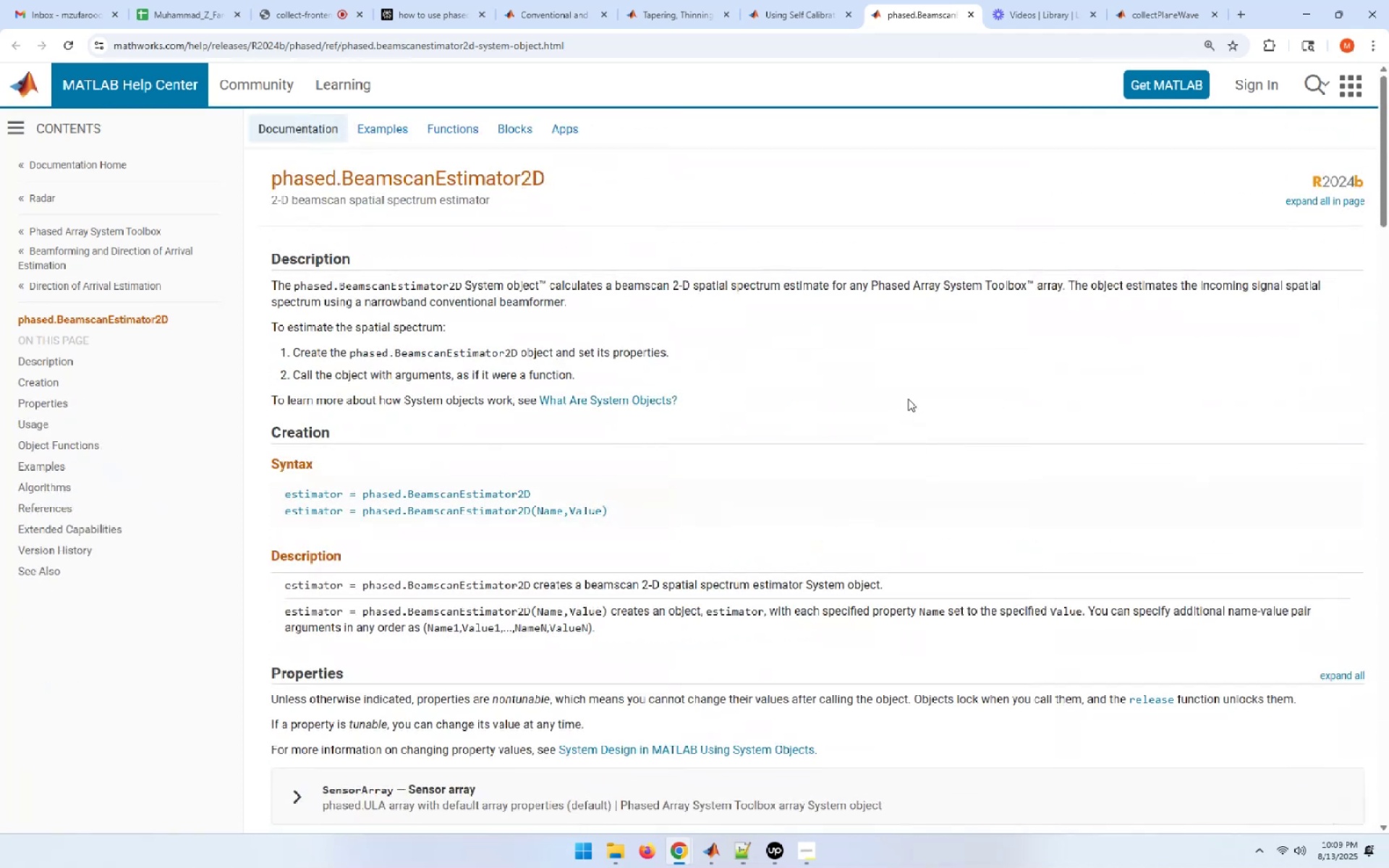 
mouse_move([810, -2])
 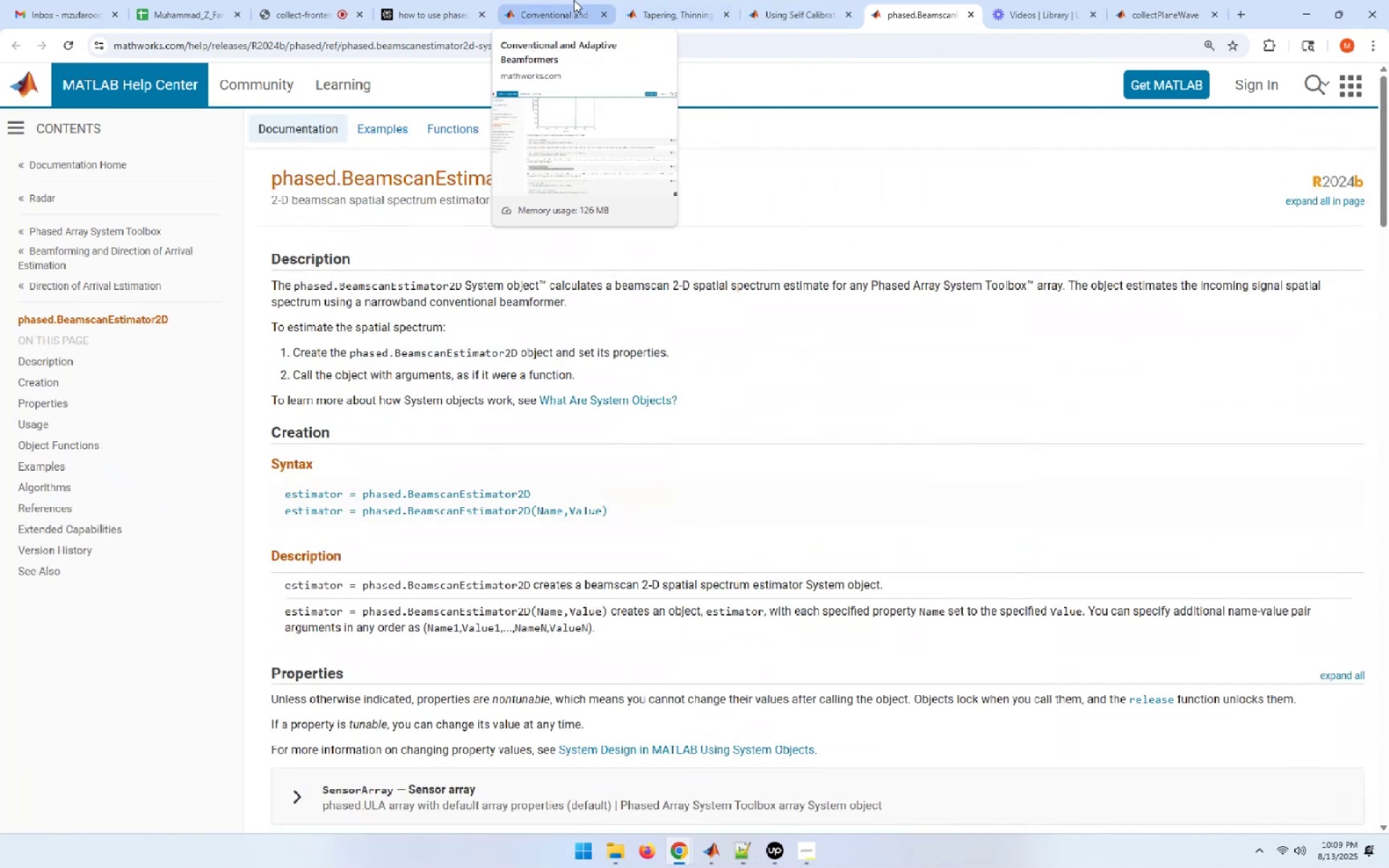 
left_click([566, 0])
 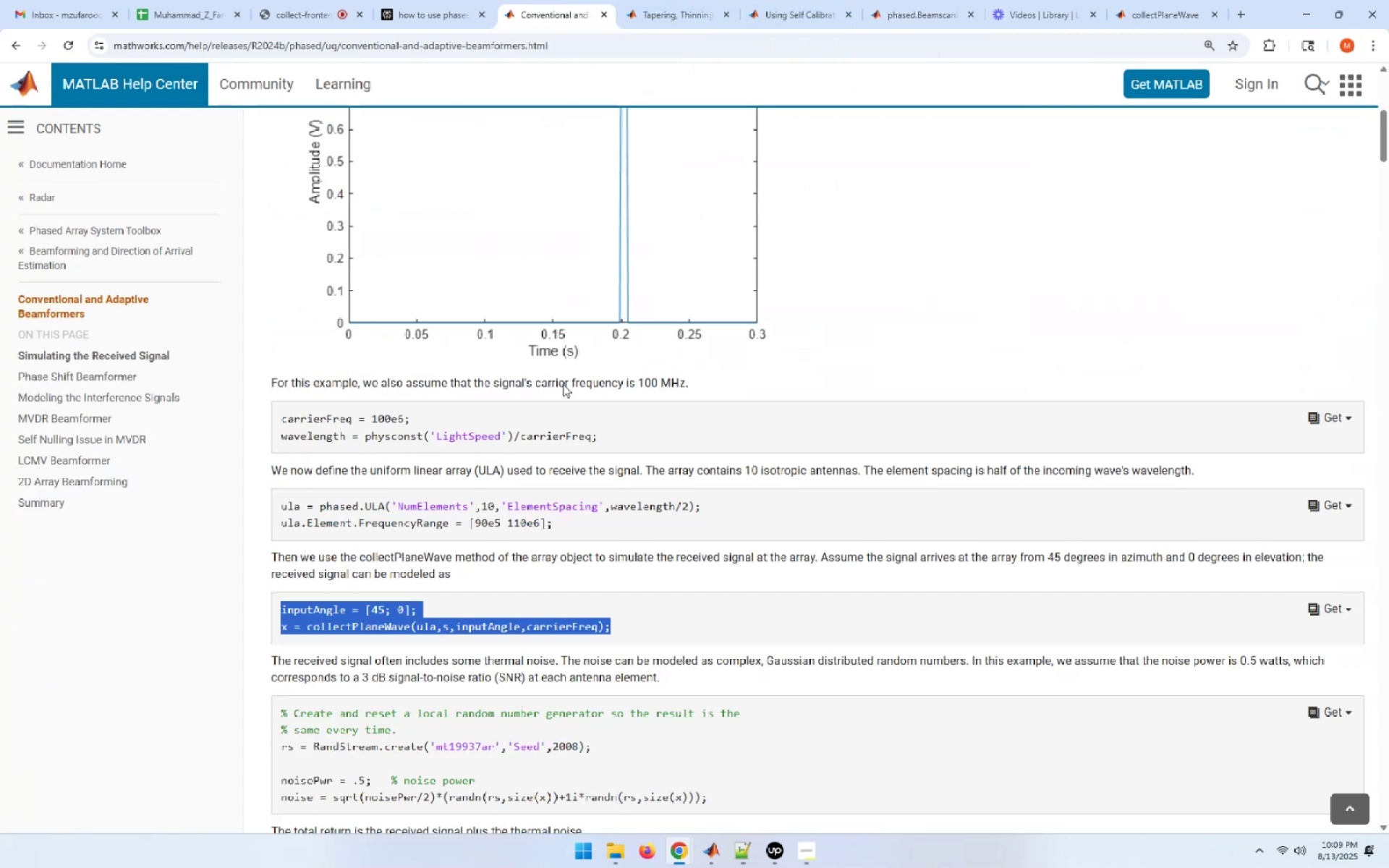 
scroll: coordinate [574, 659], scroll_direction: down, amount: 4.0
 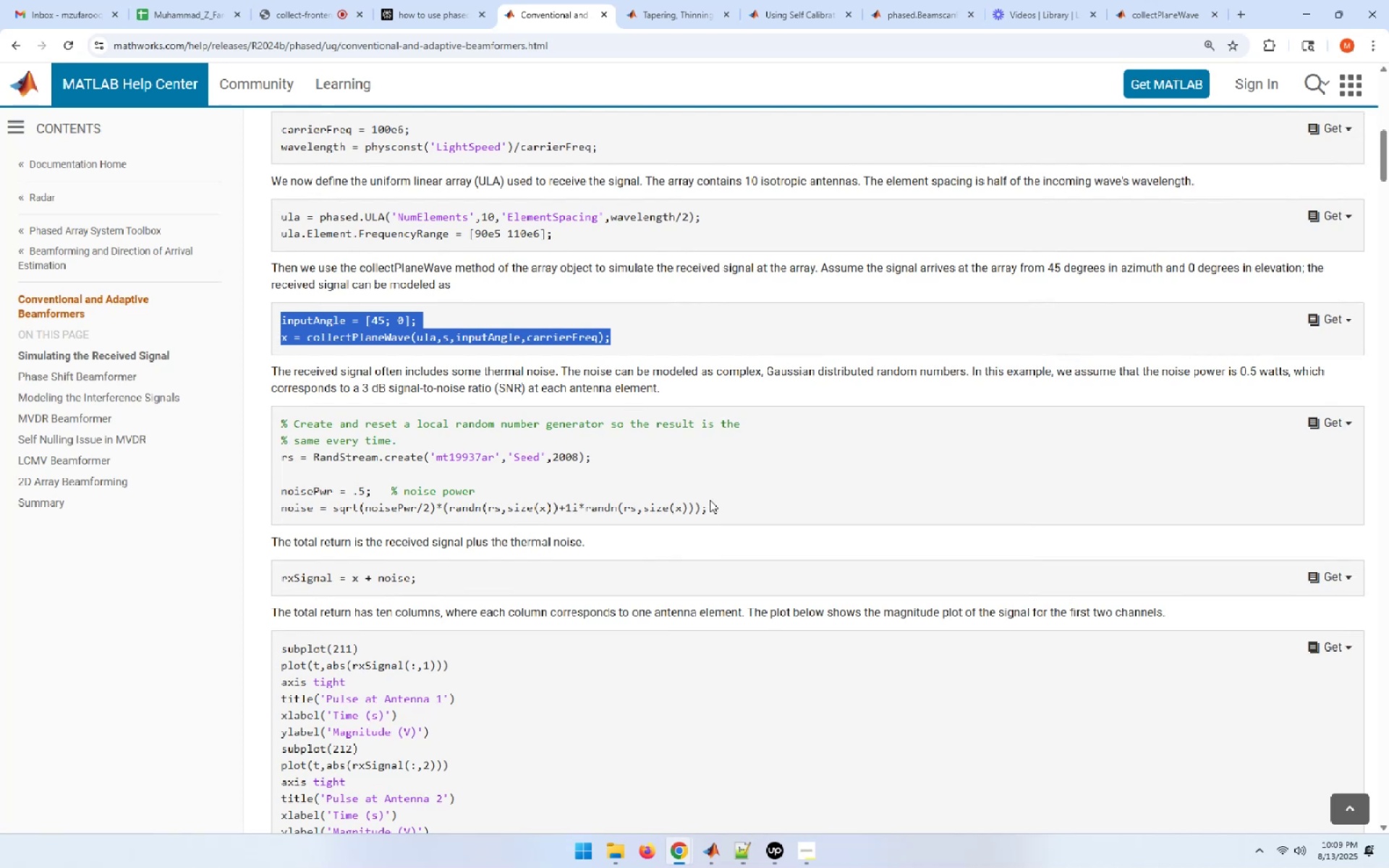 
left_click_drag(start_coordinate=[710, 512], to_coordinate=[262, 422])
 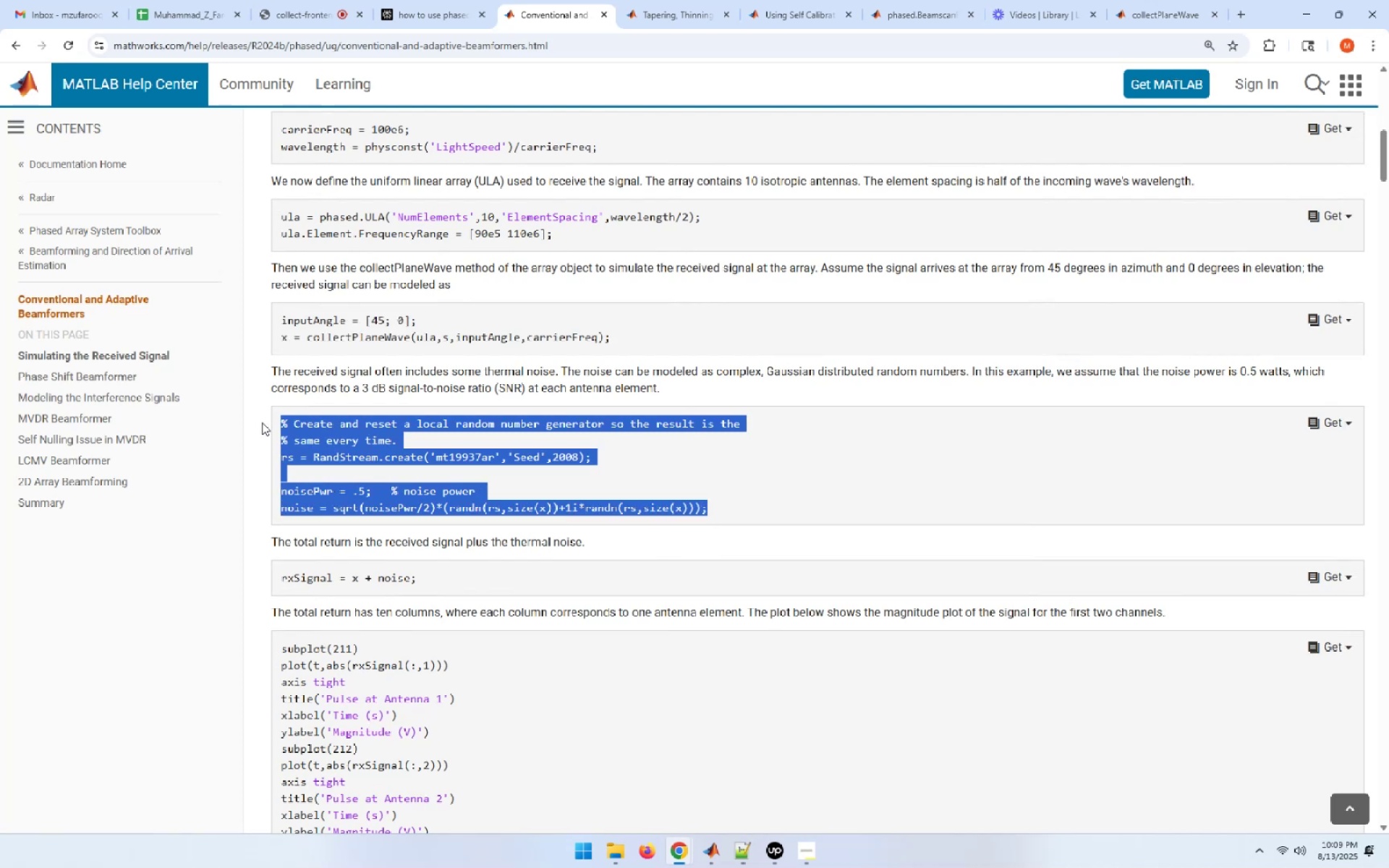 
key(Control+C)
 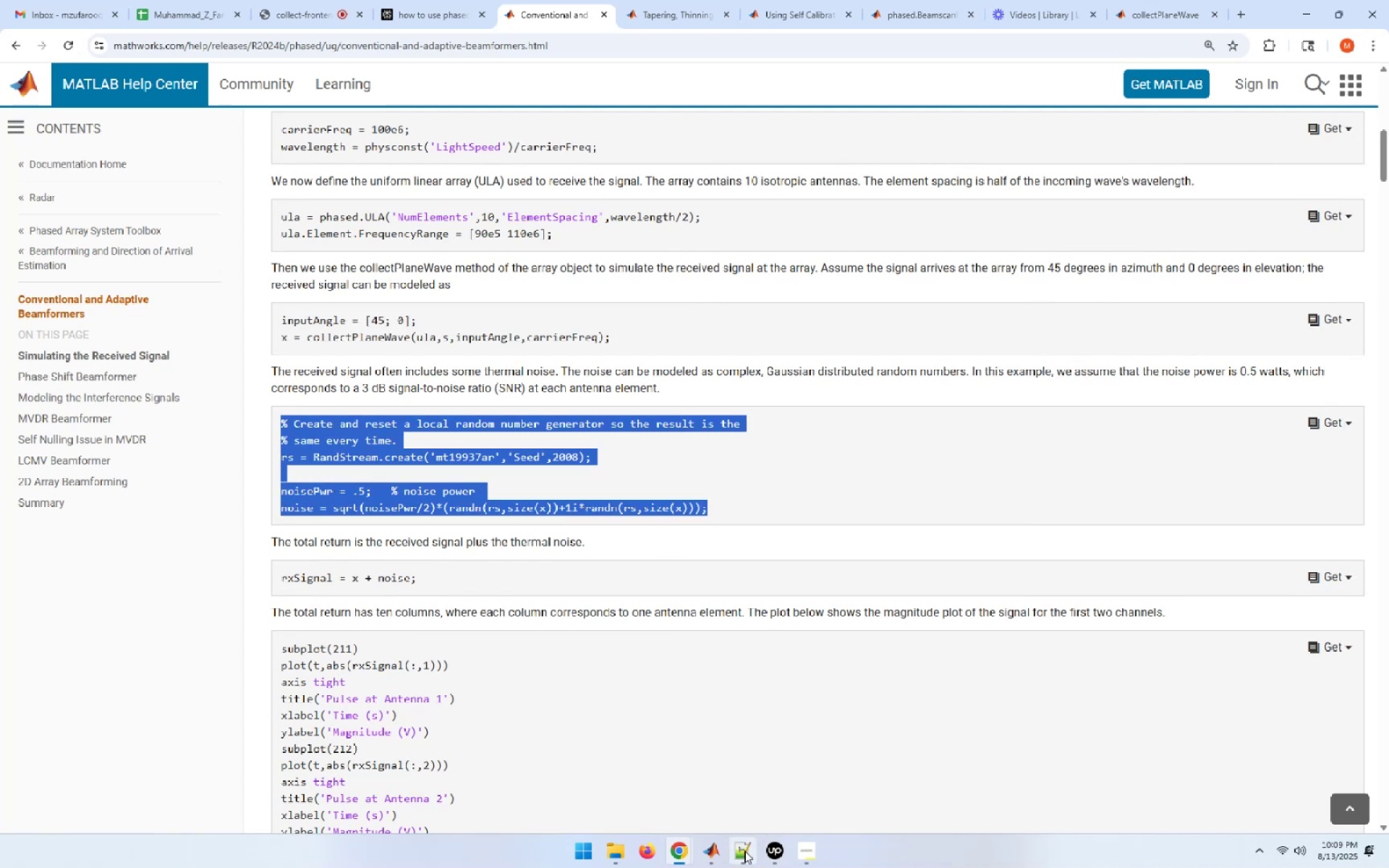 
left_click([704, 851])
 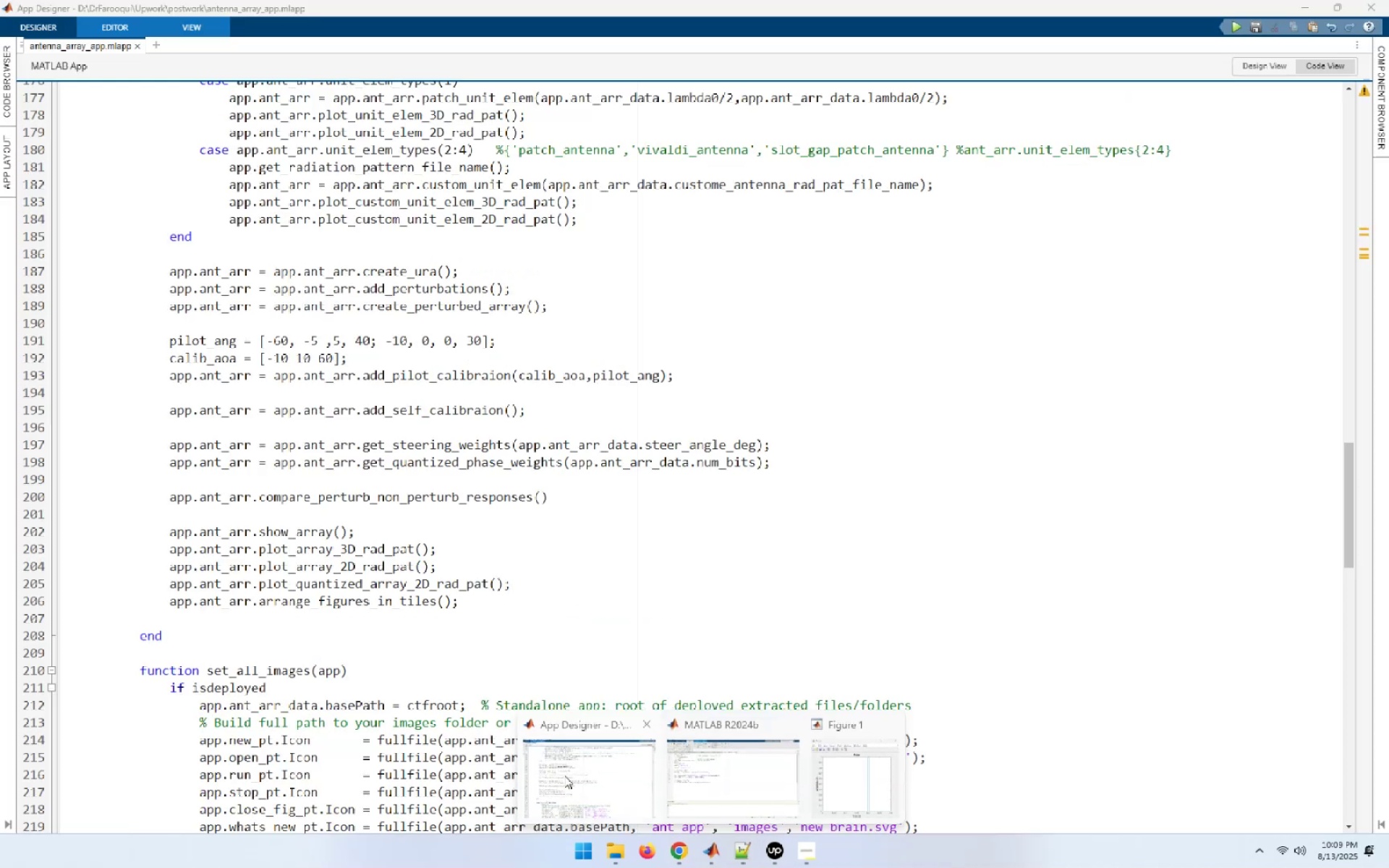 
left_click([705, 770])
 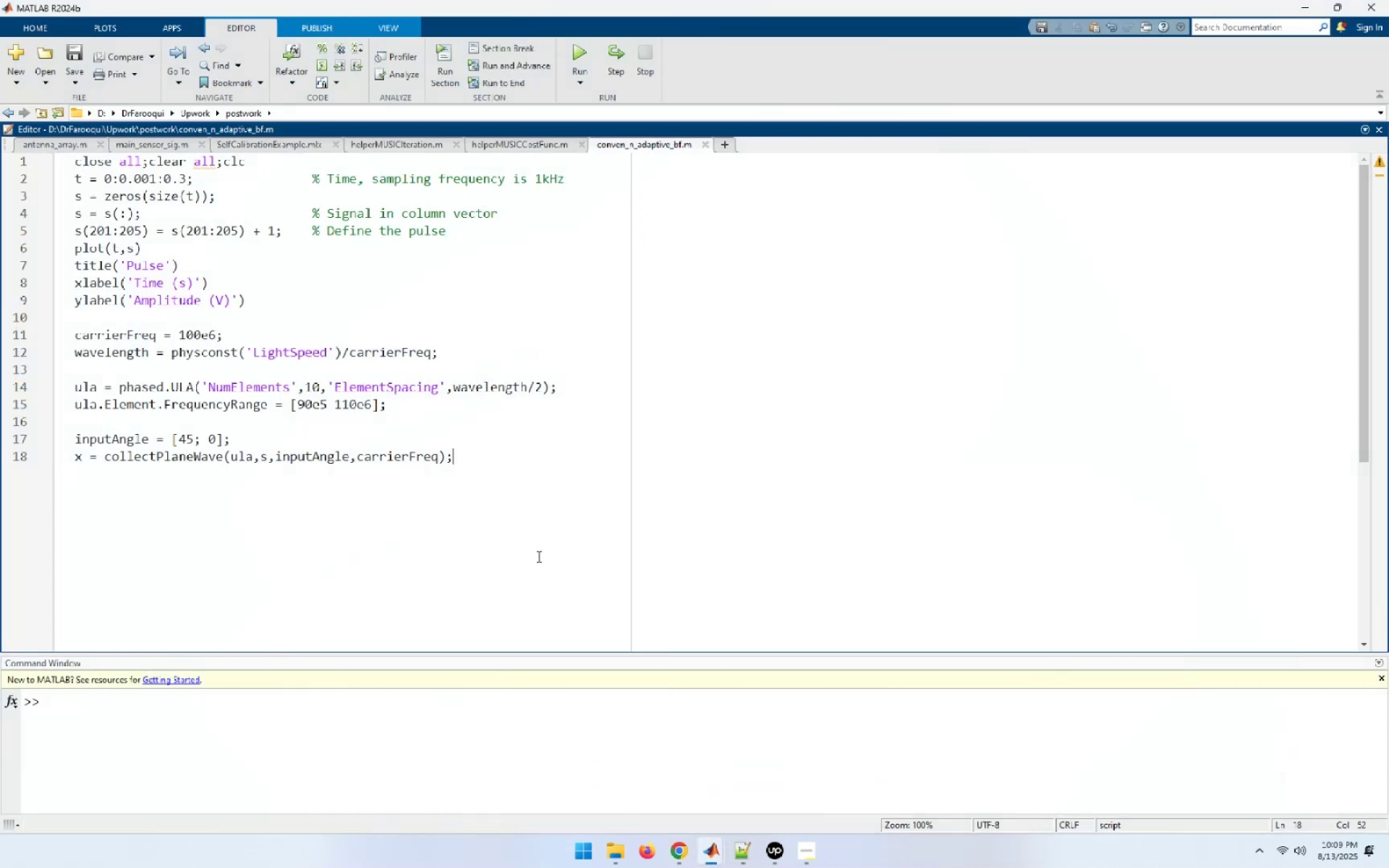 
key(Enter)
 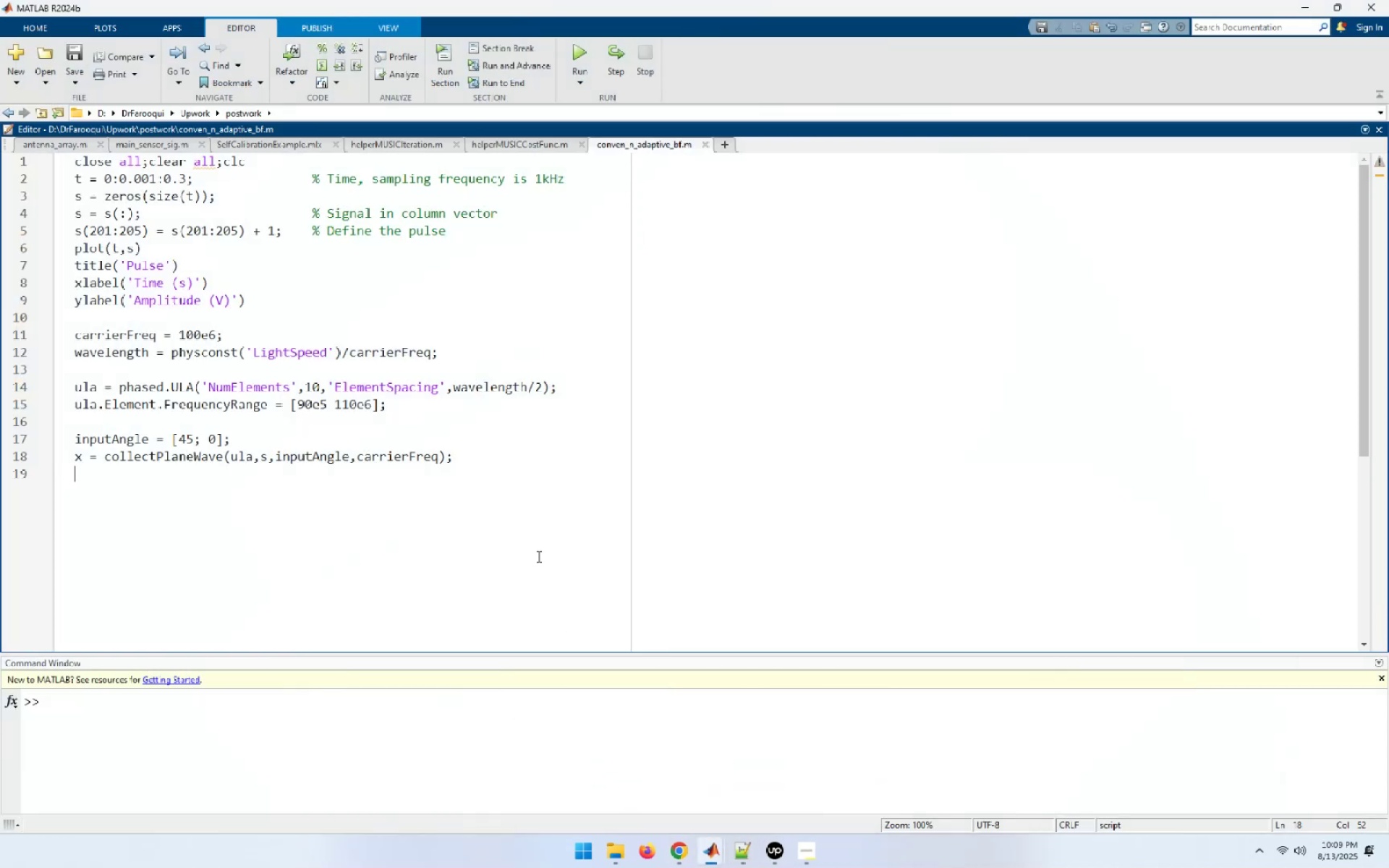 
key(Enter)
 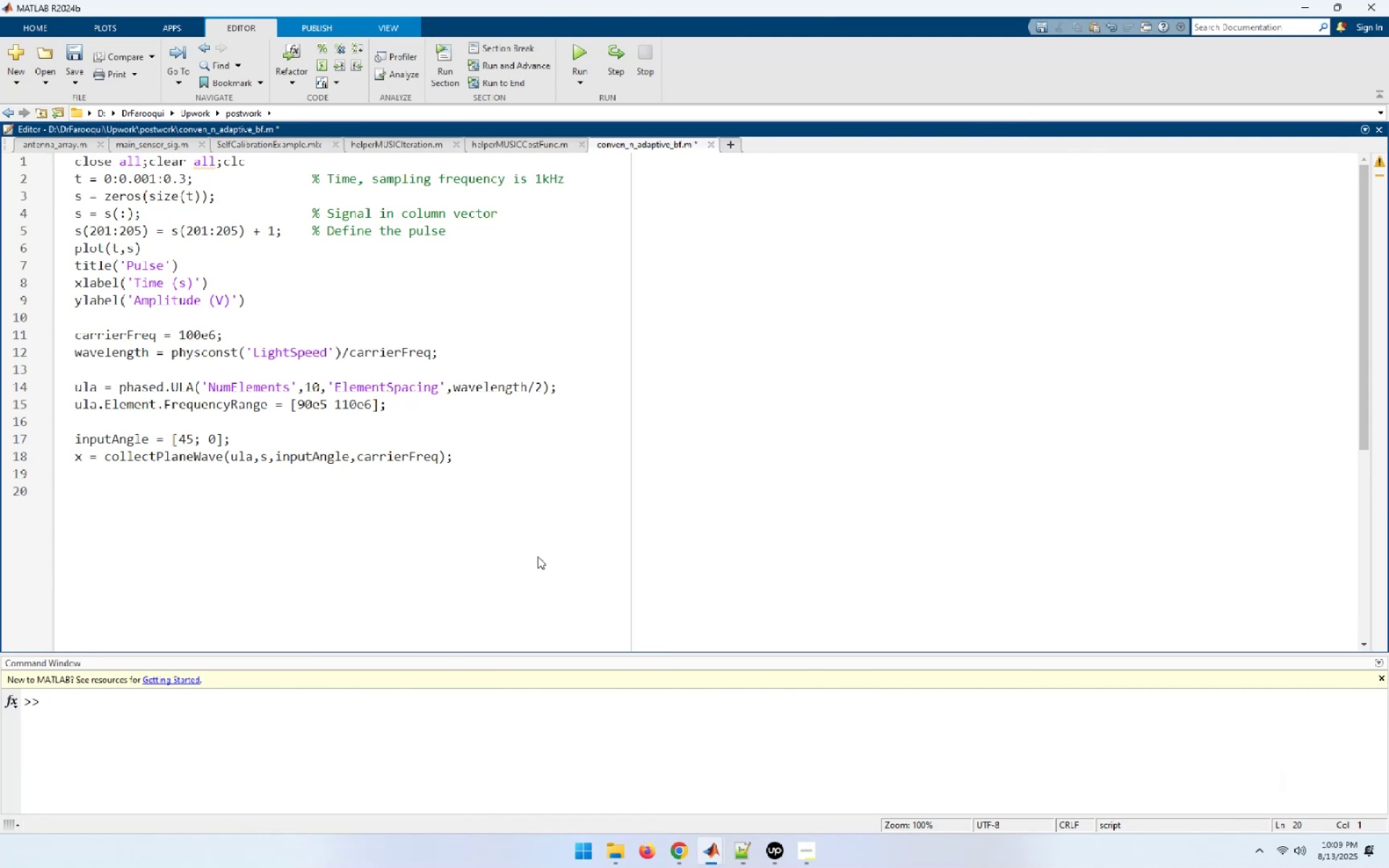 
key(Control+V)
 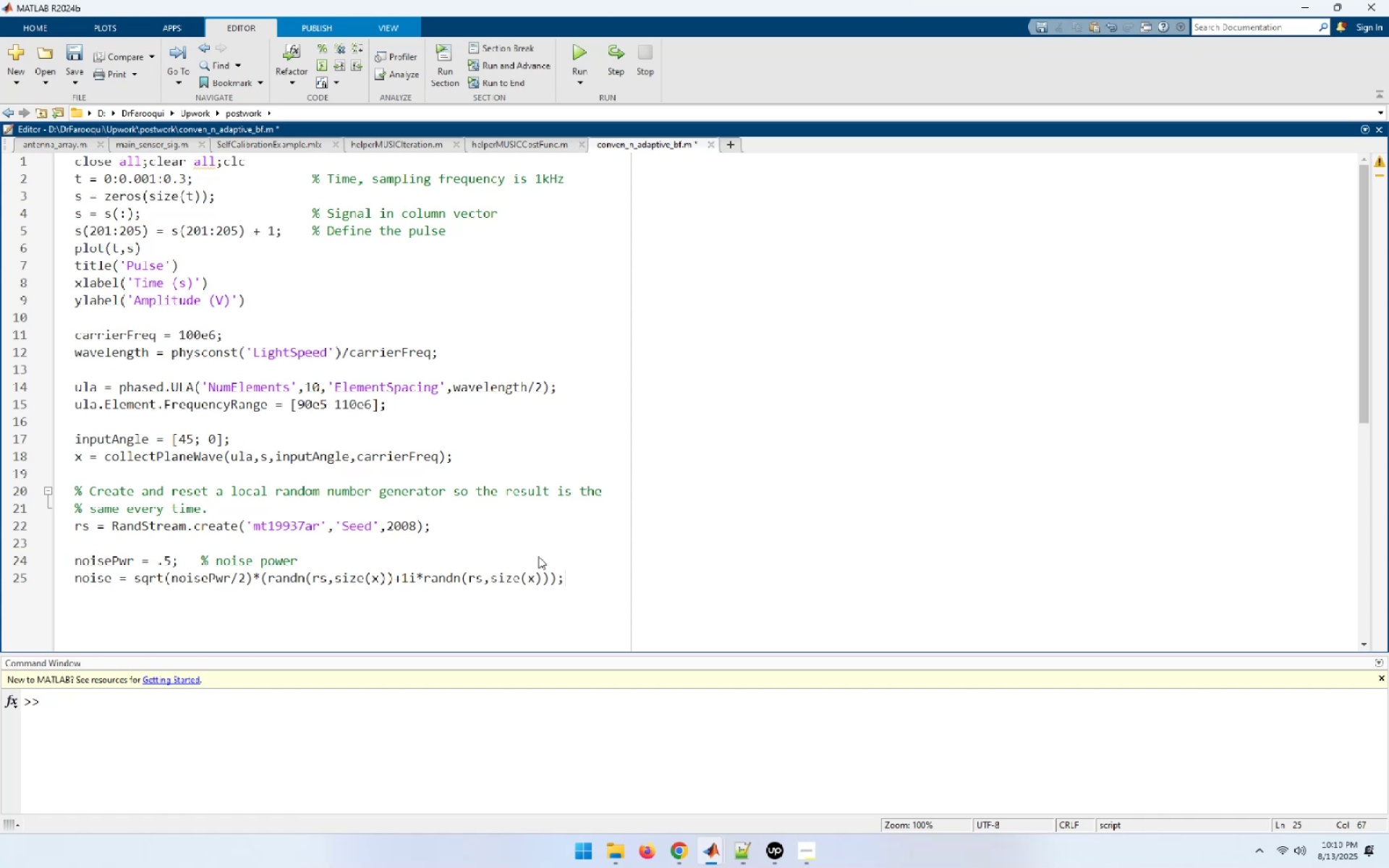 
wait(20.06)
 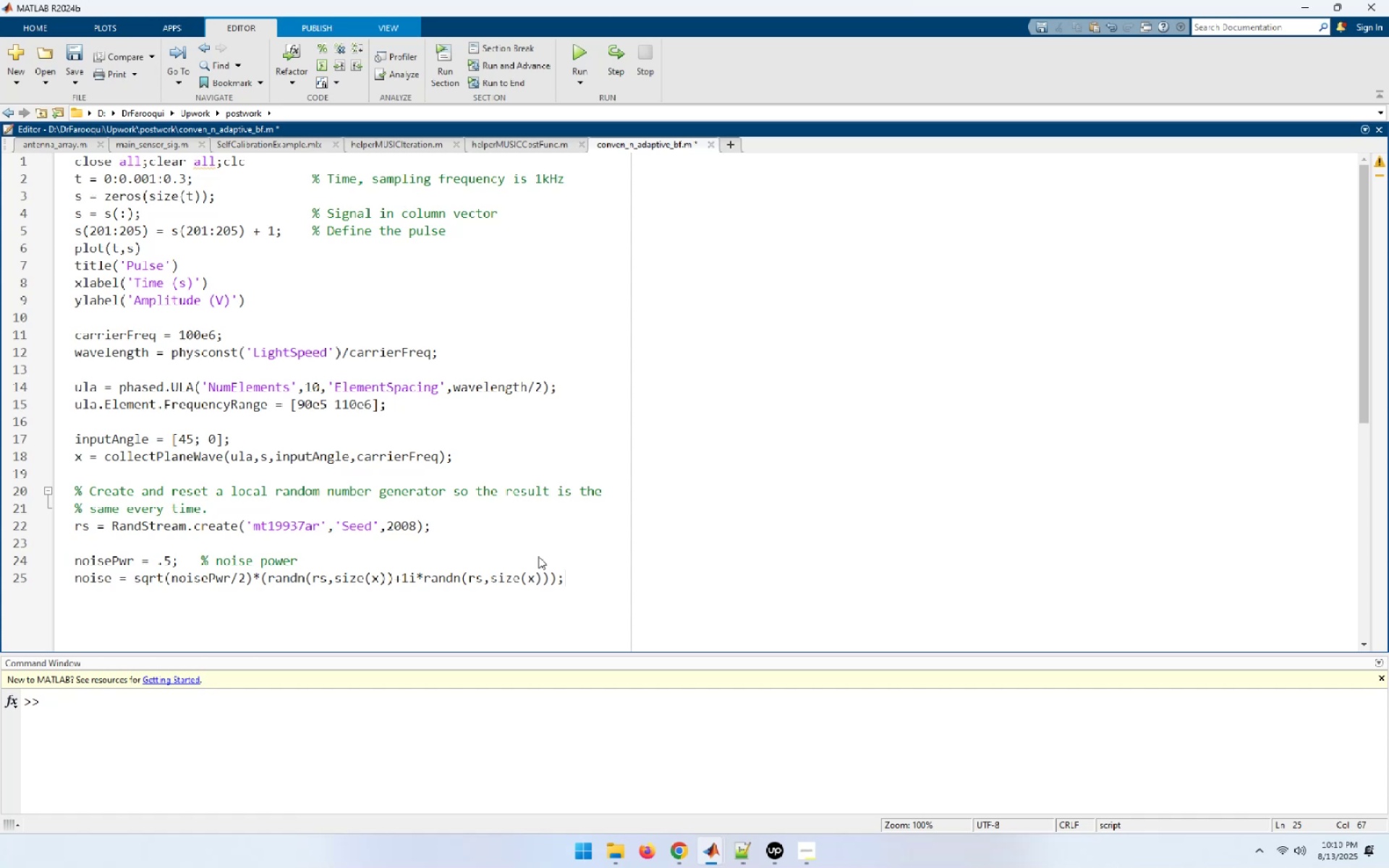 
key(Alt+Tab)
 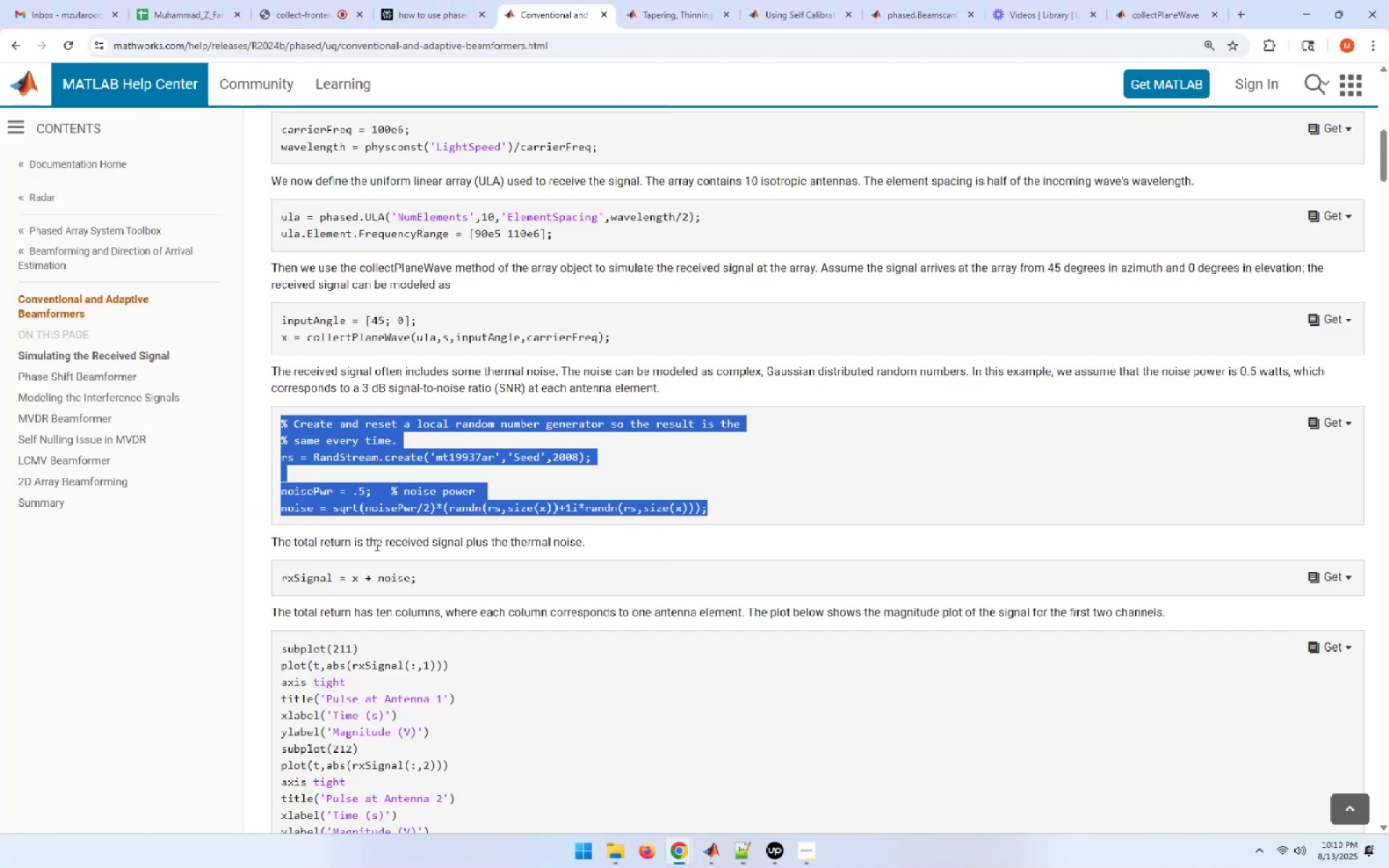 
left_click_drag(start_coordinate=[417, 582], to_coordinate=[276, 579])
 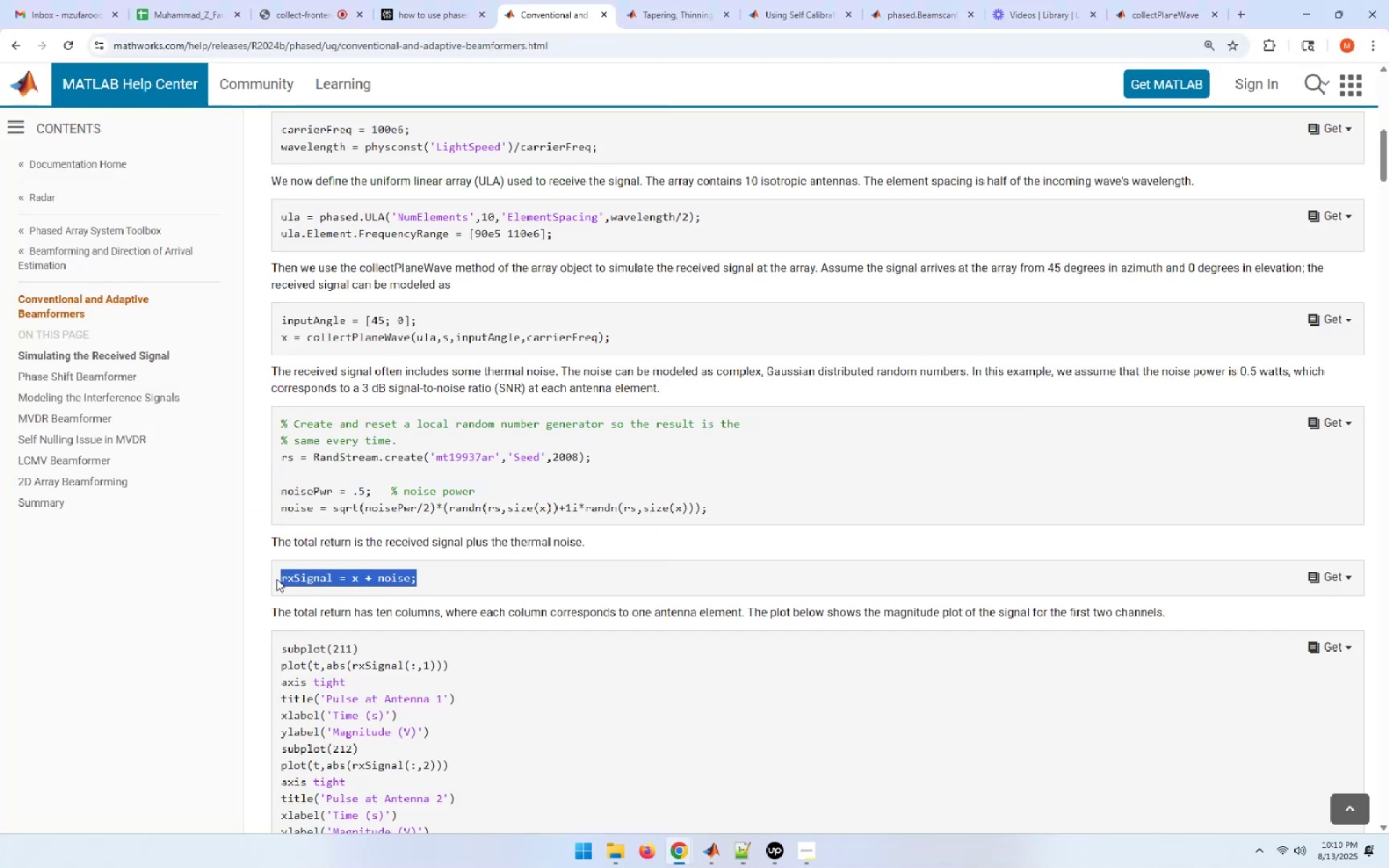 
key(Control+C)
 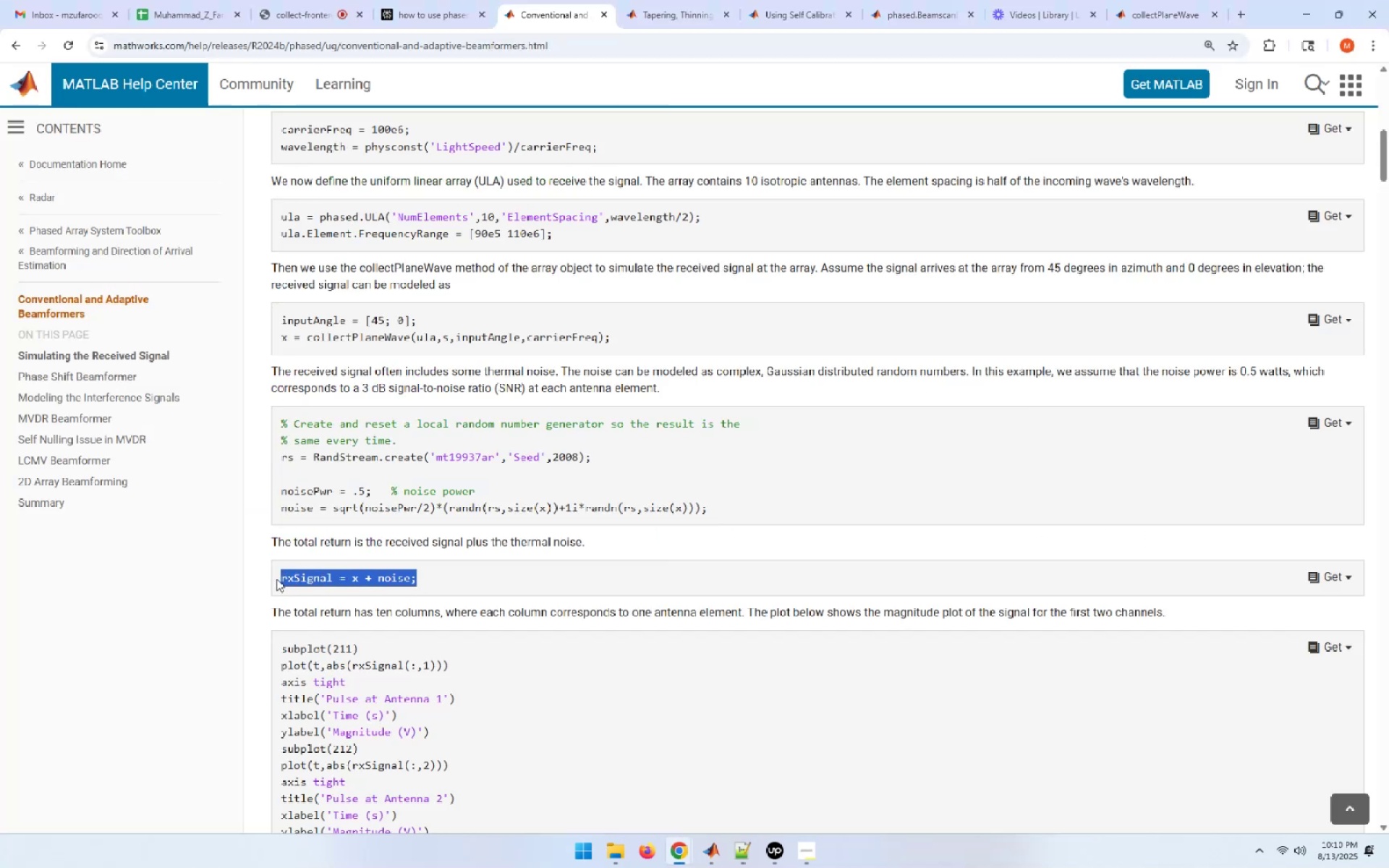 
key(Alt+AltLeft)
 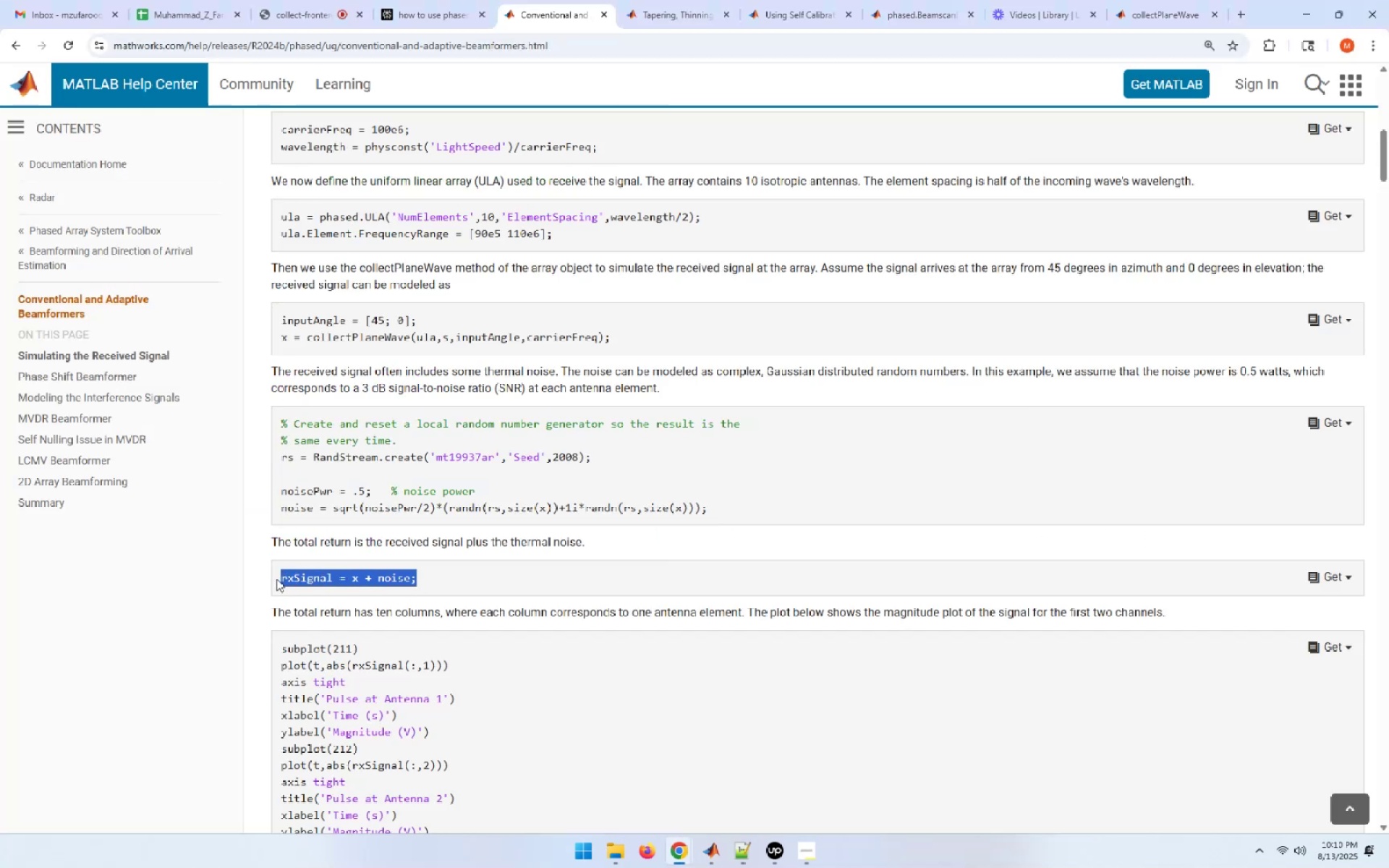 
key(Alt+Tab)
 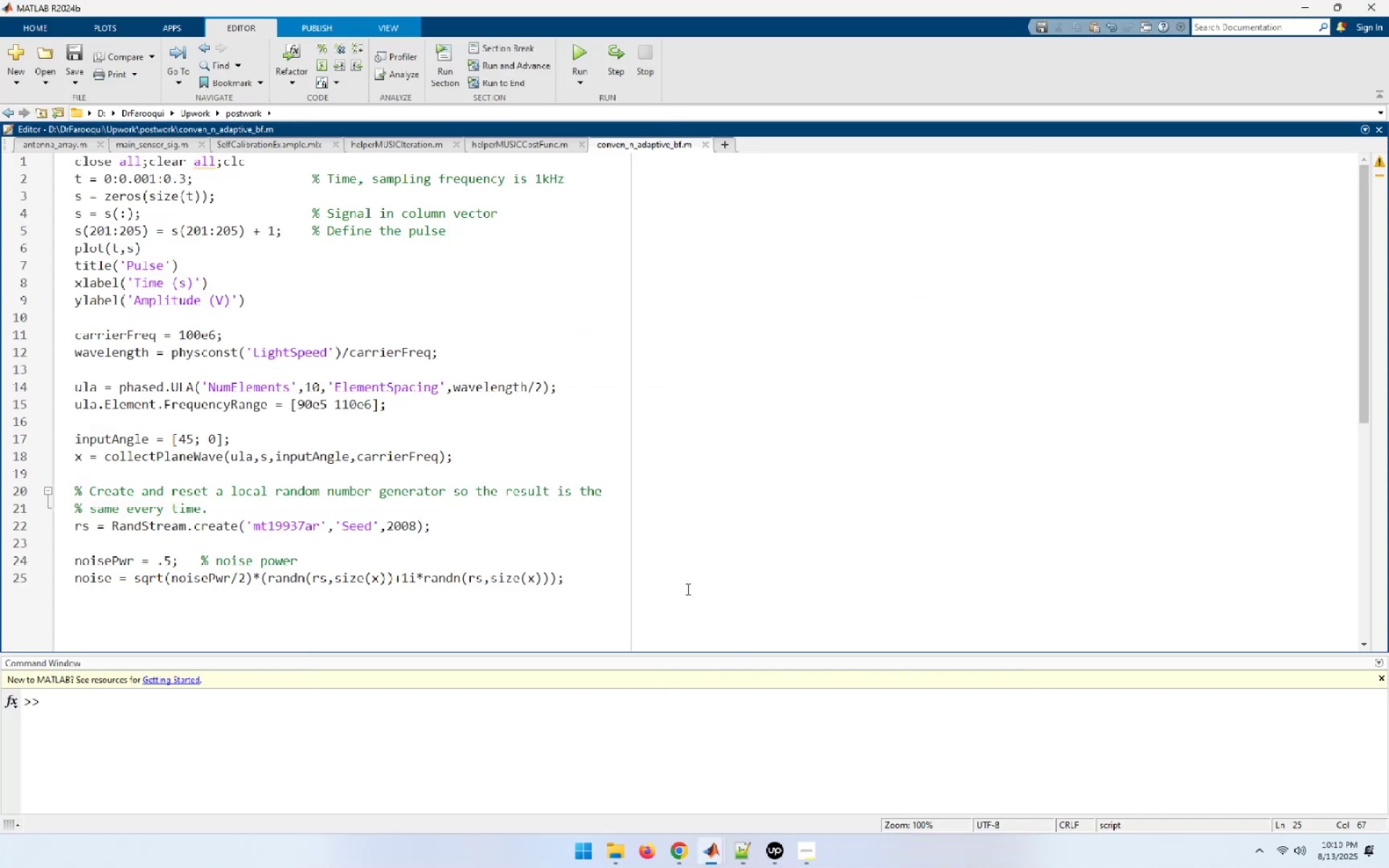 
key(Enter)
 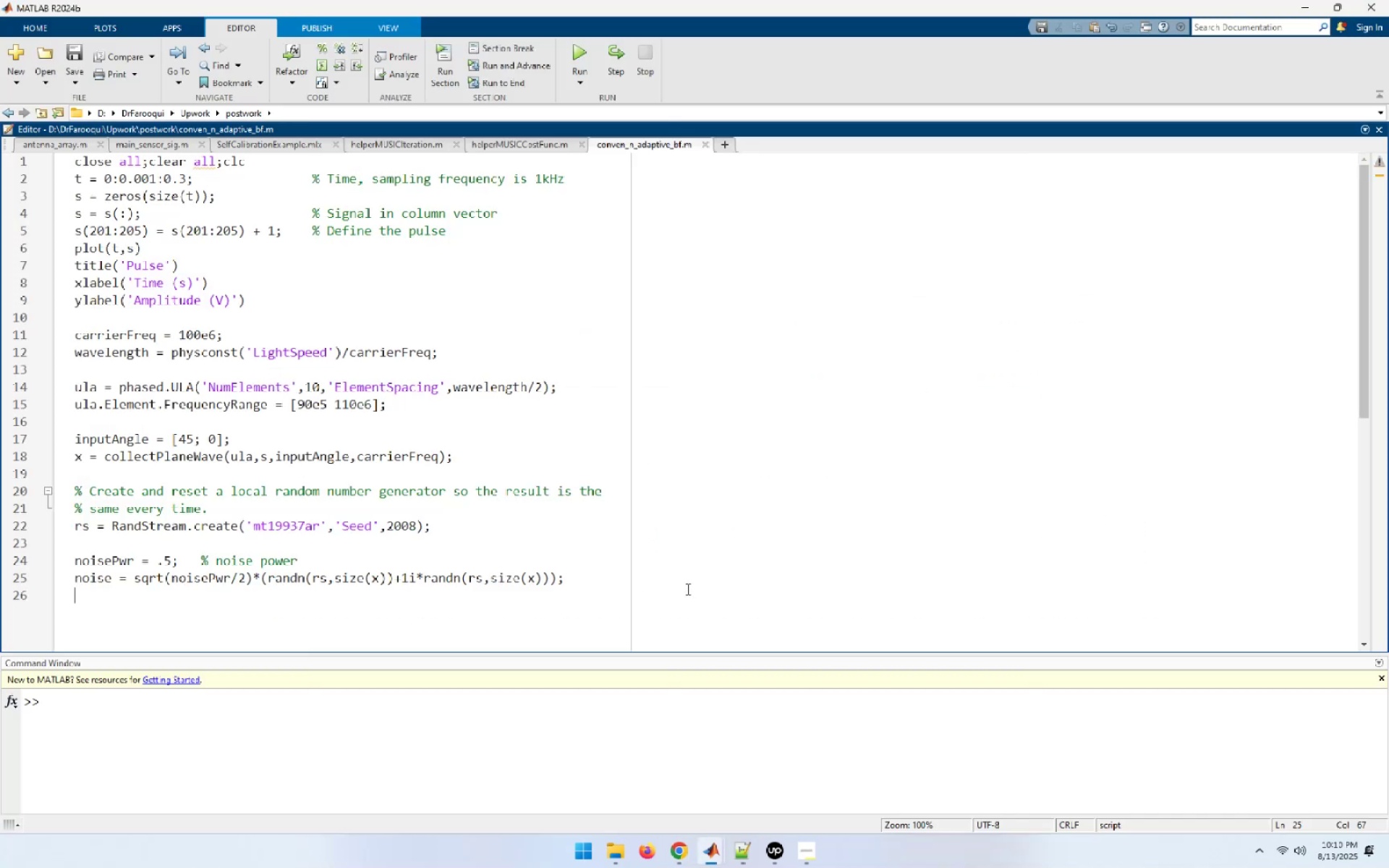 
key(Enter)
 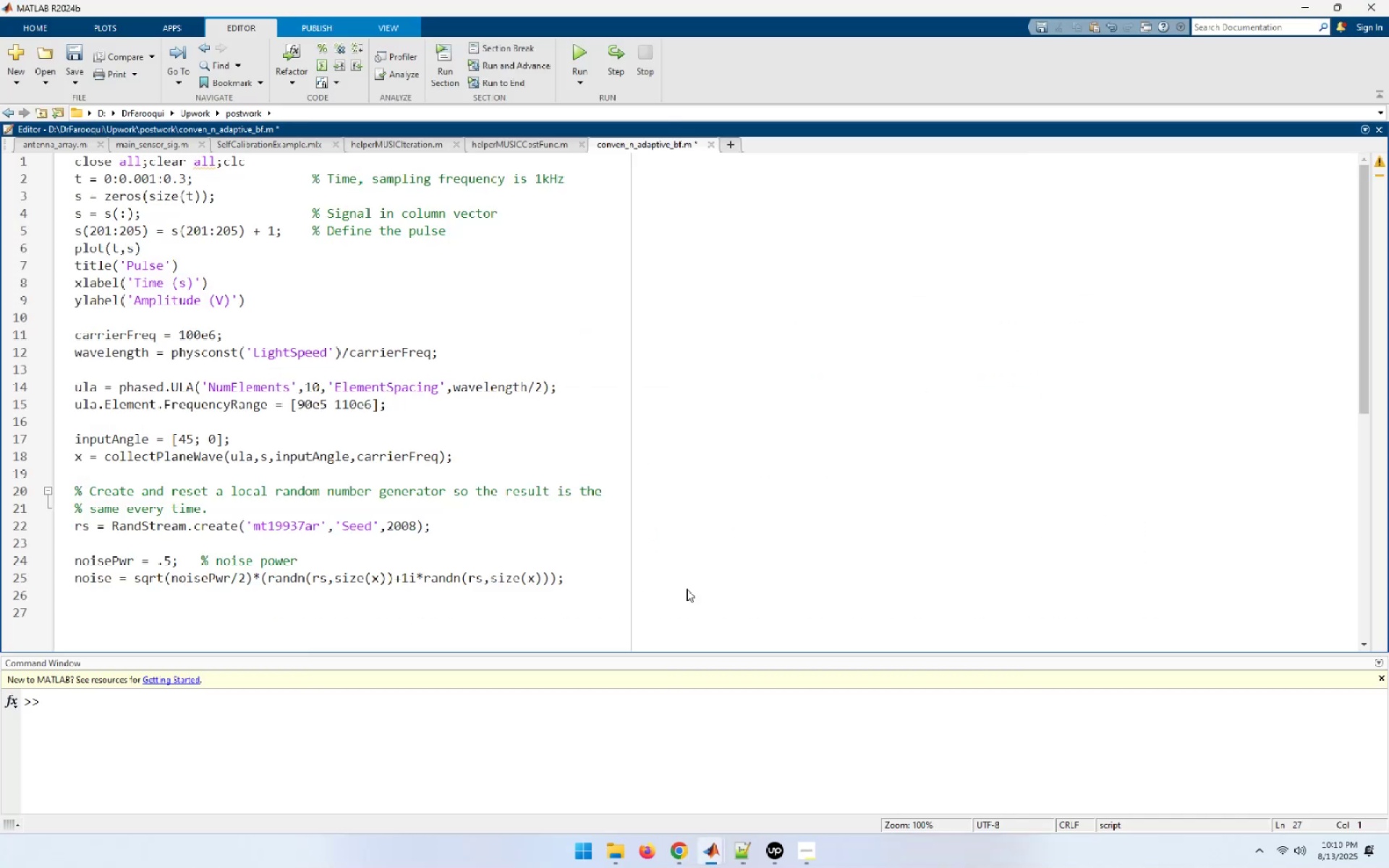 
key(Control+ControlLeft)
 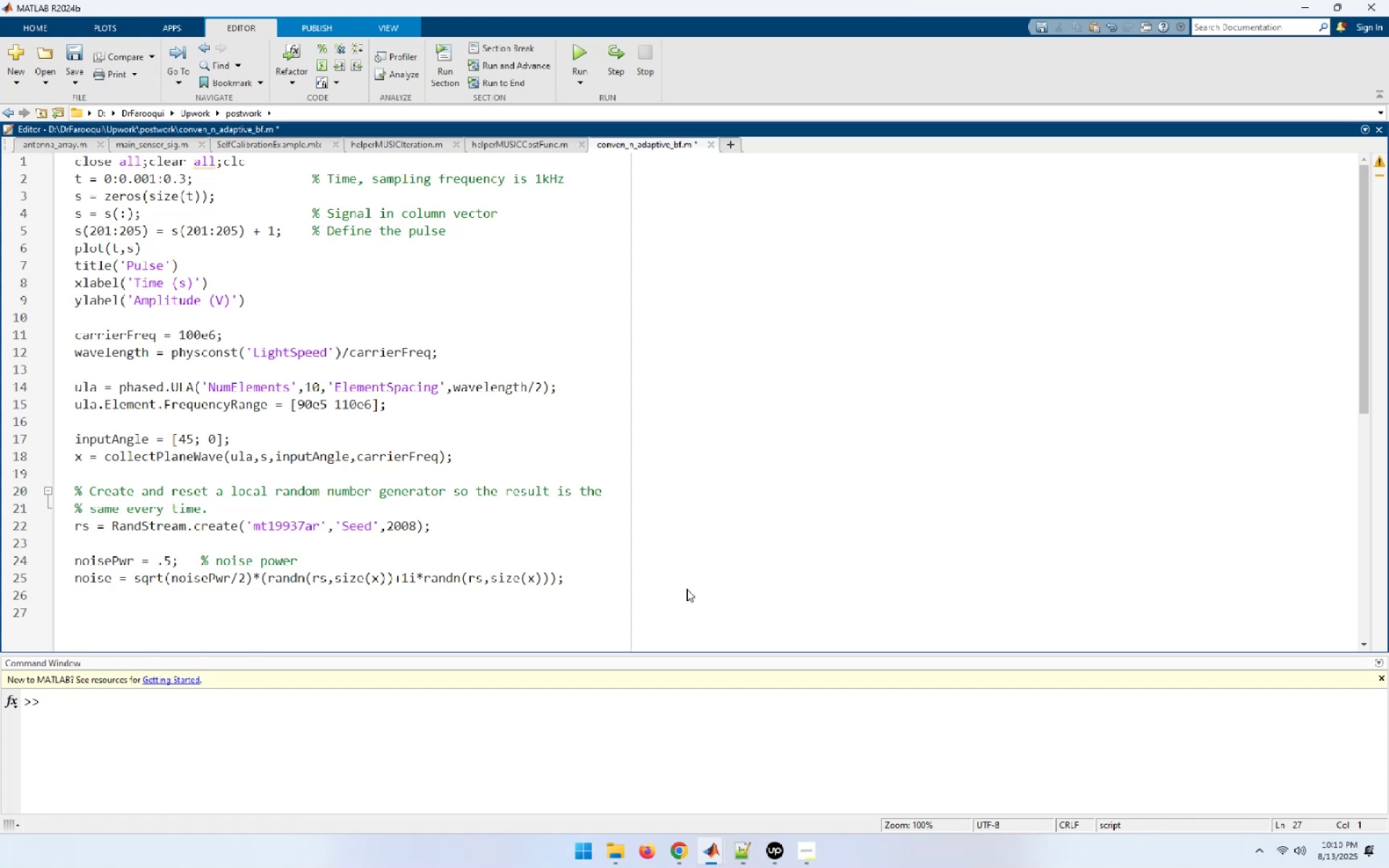 
key(Control+V)
 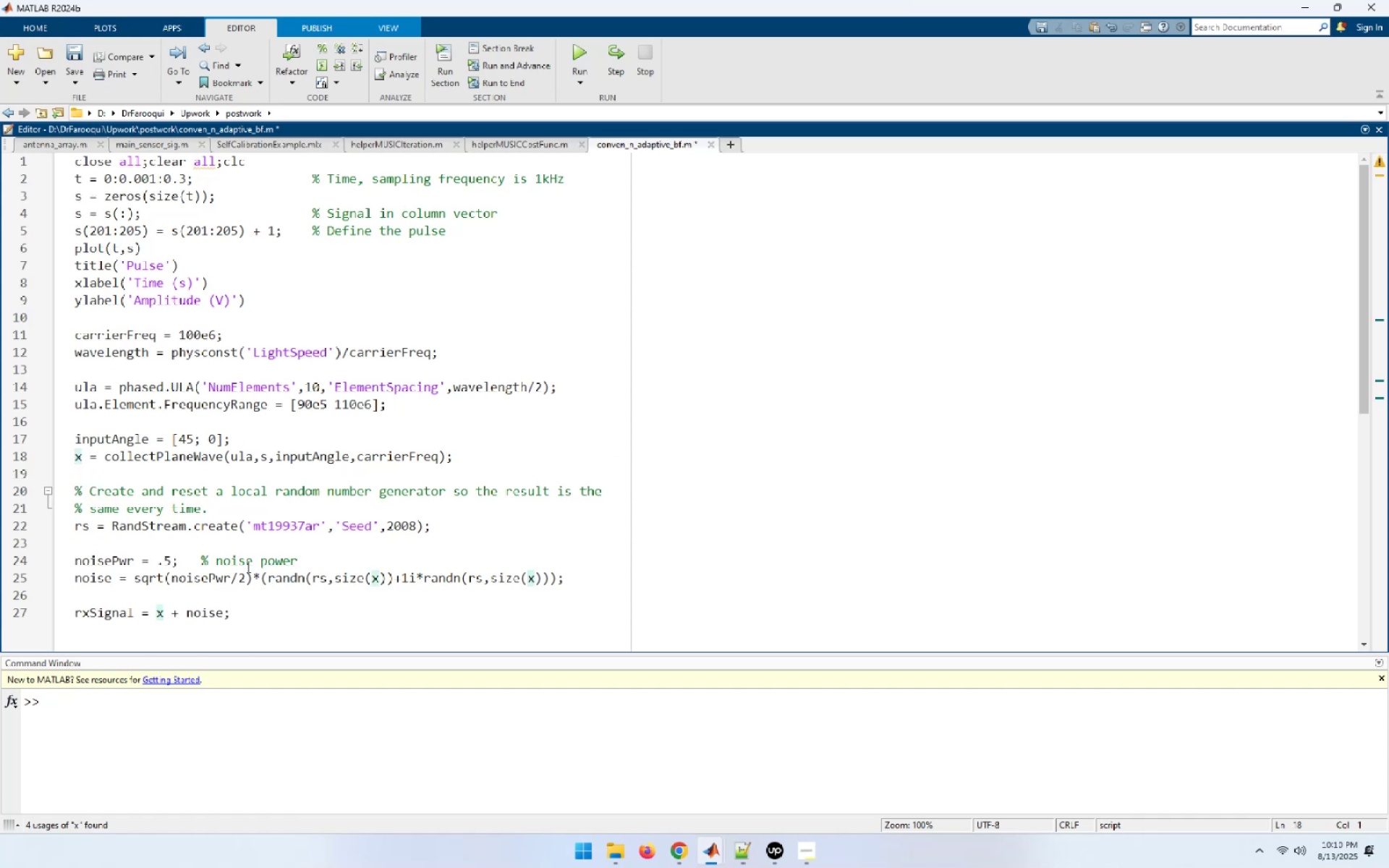 
wait(7.98)
 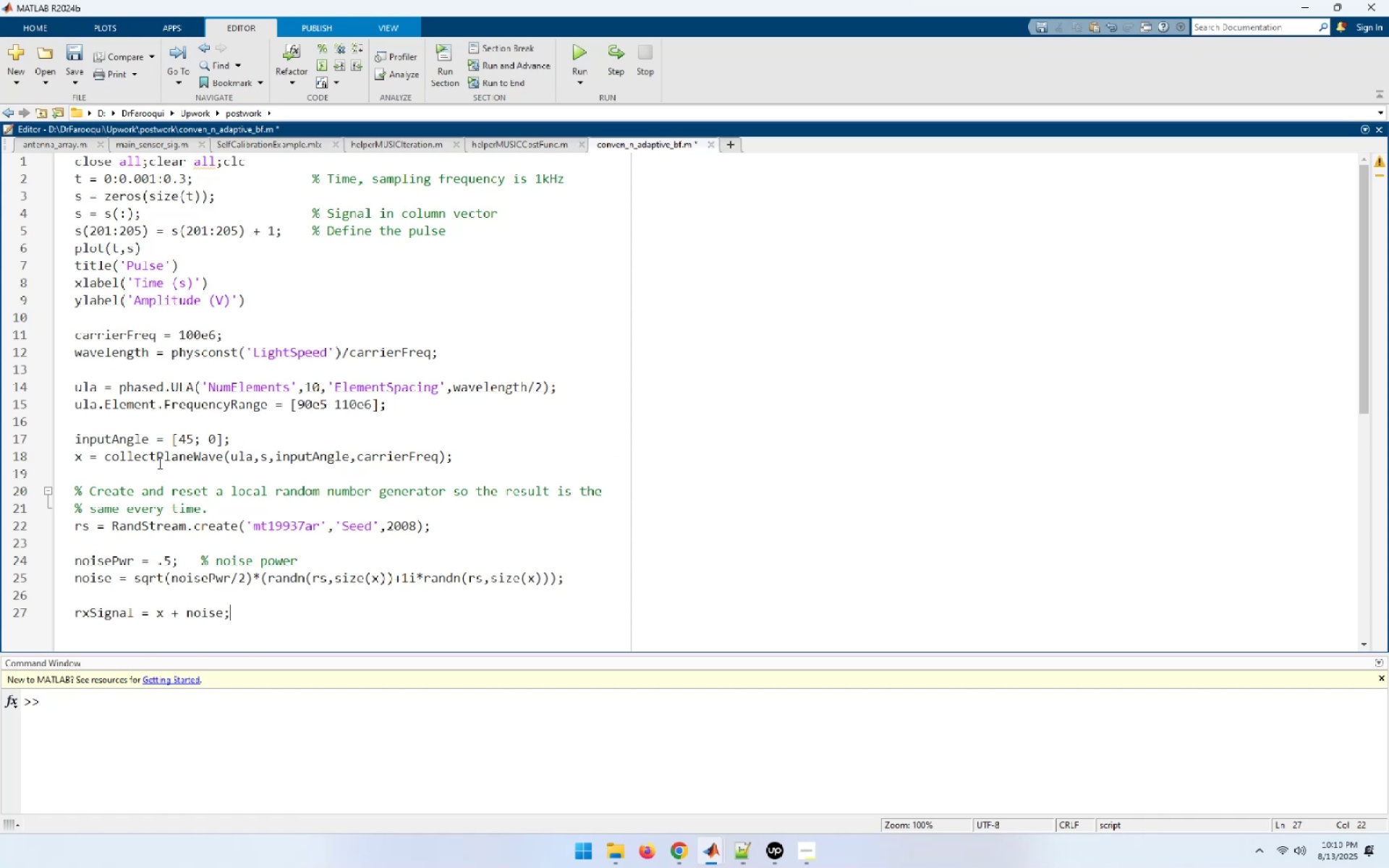 
left_click([103, 560])
 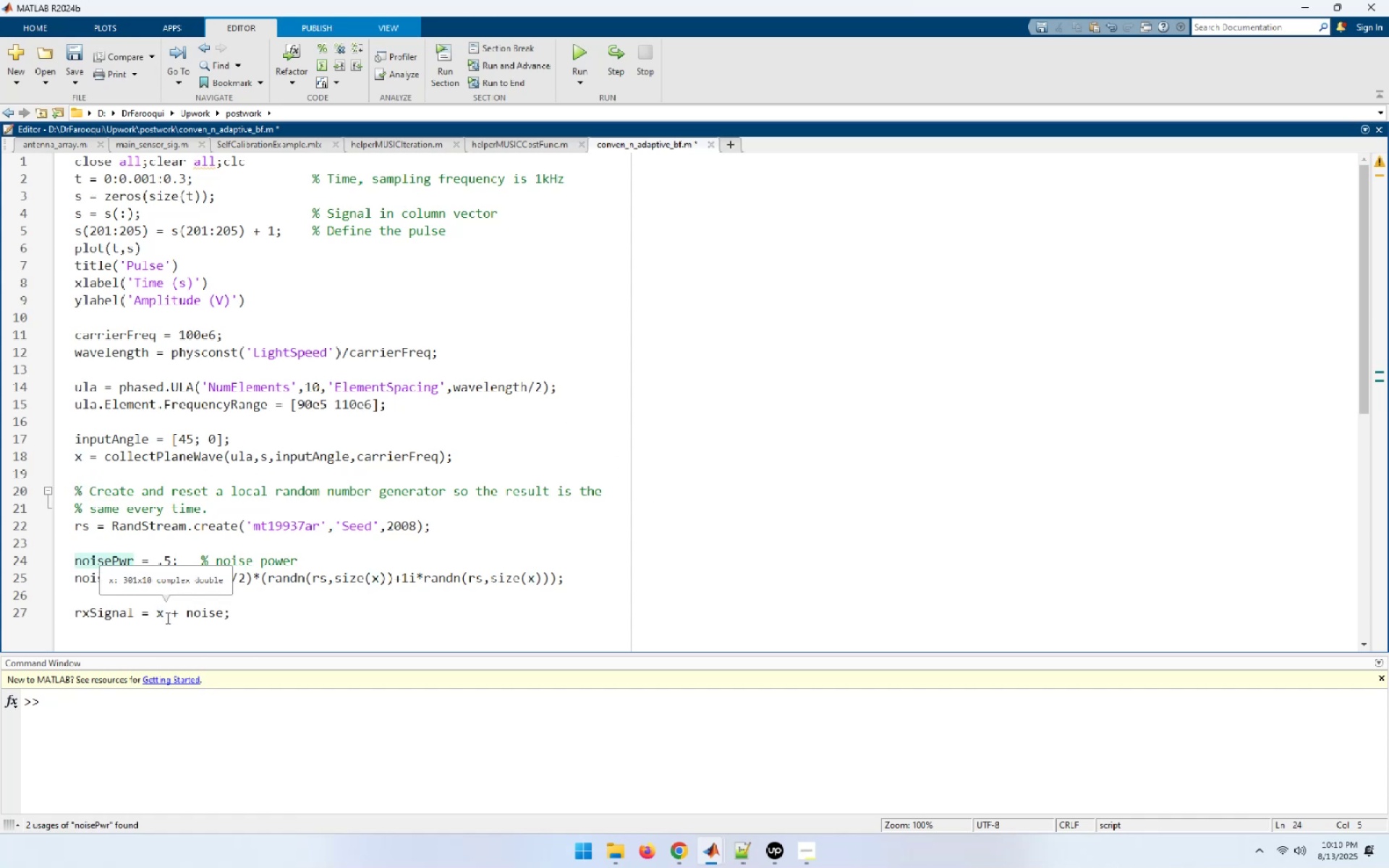 
left_click_drag(start_coordinate=[163, 617], to_coordinate=[155, 616])
 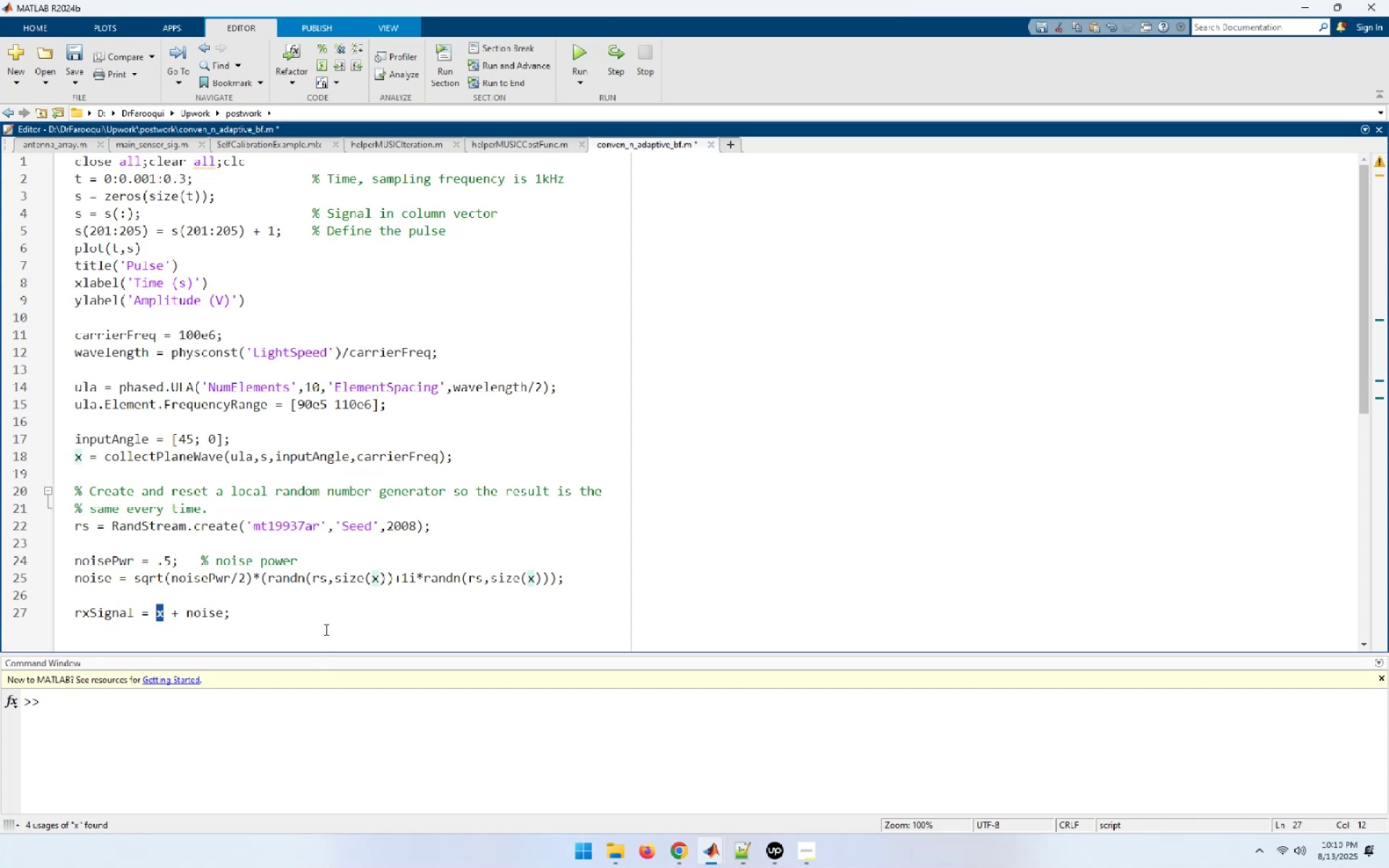 
wait(10.1)
 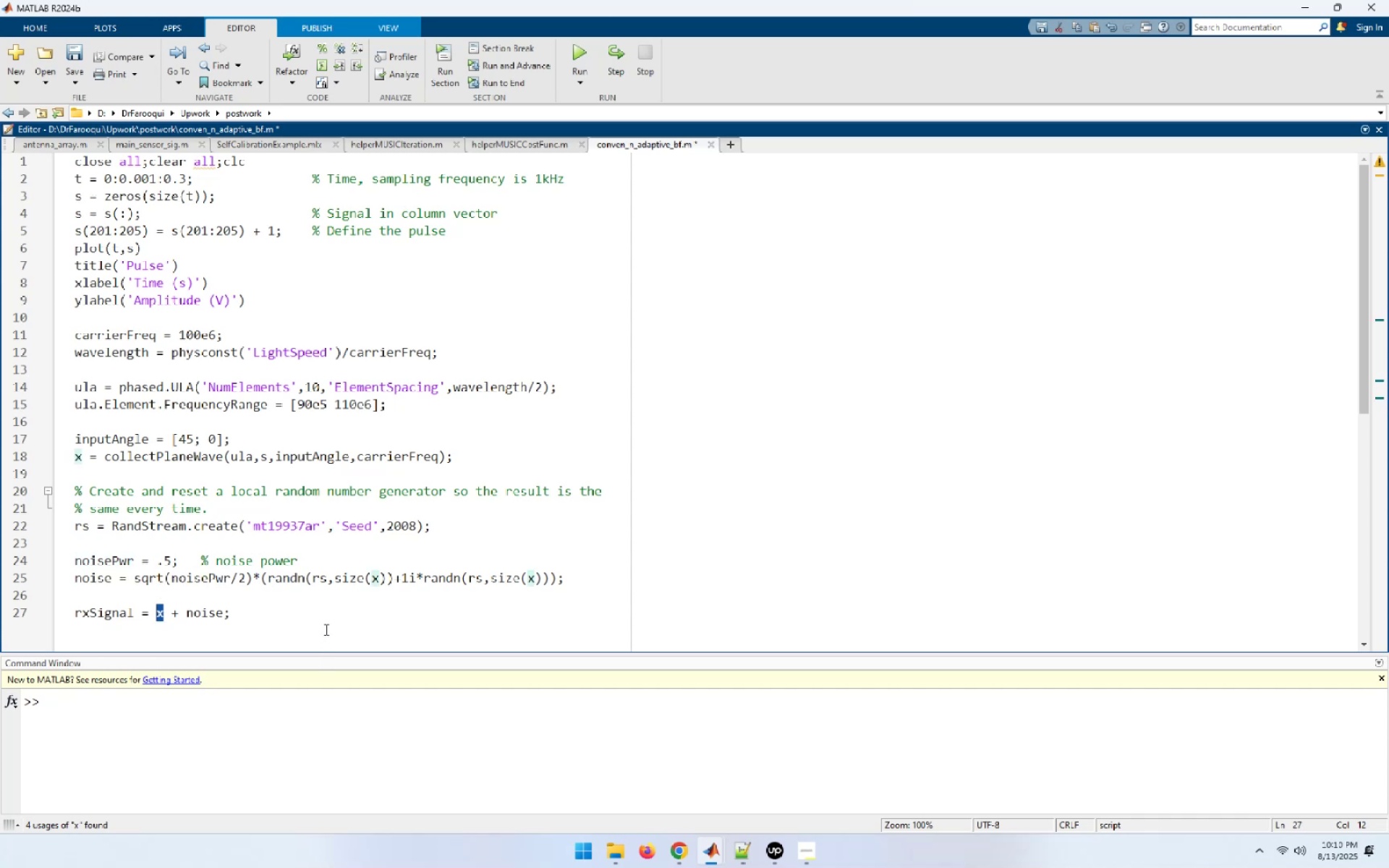 
left_click([584, 50])
 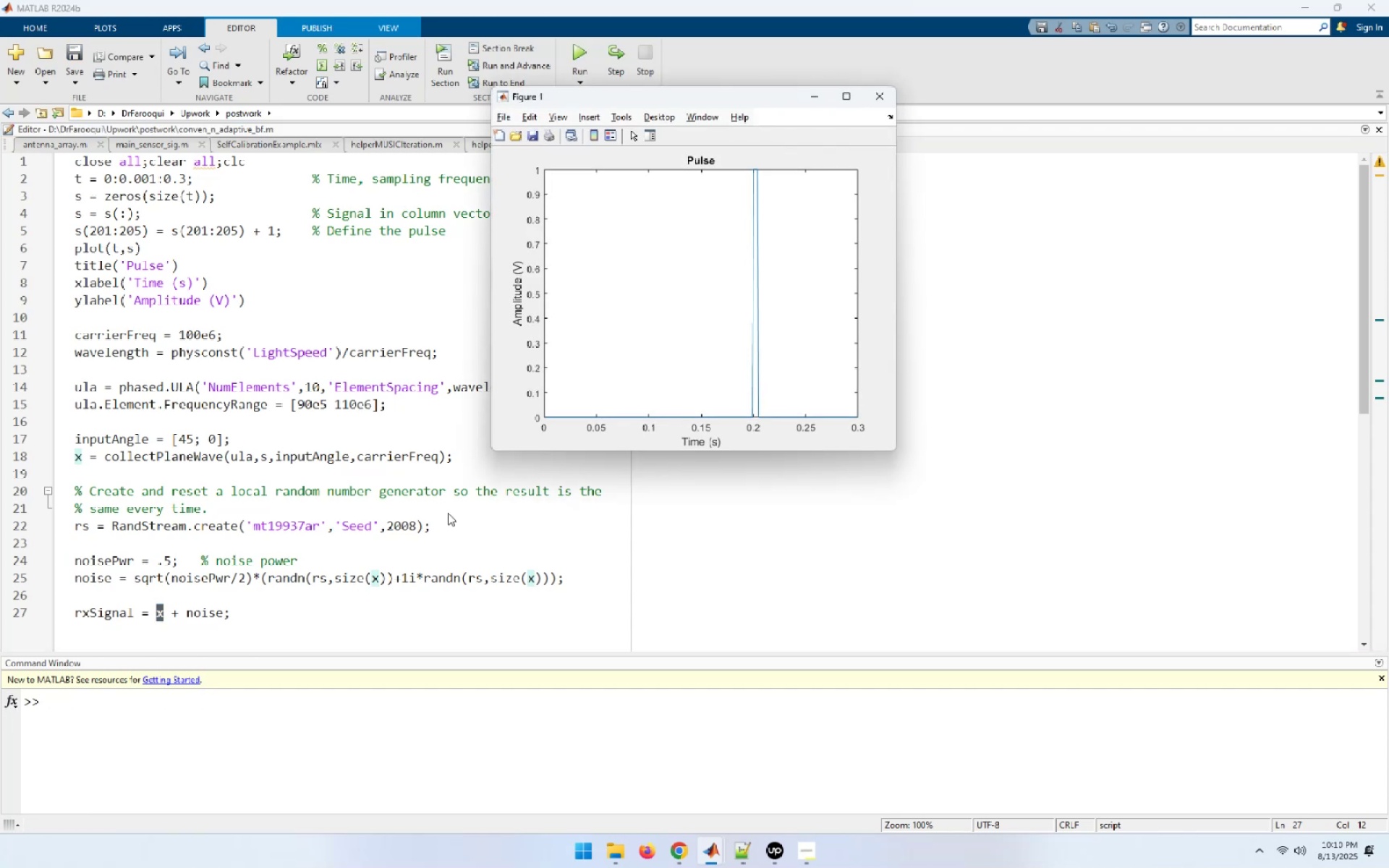 
wait(6.64)
 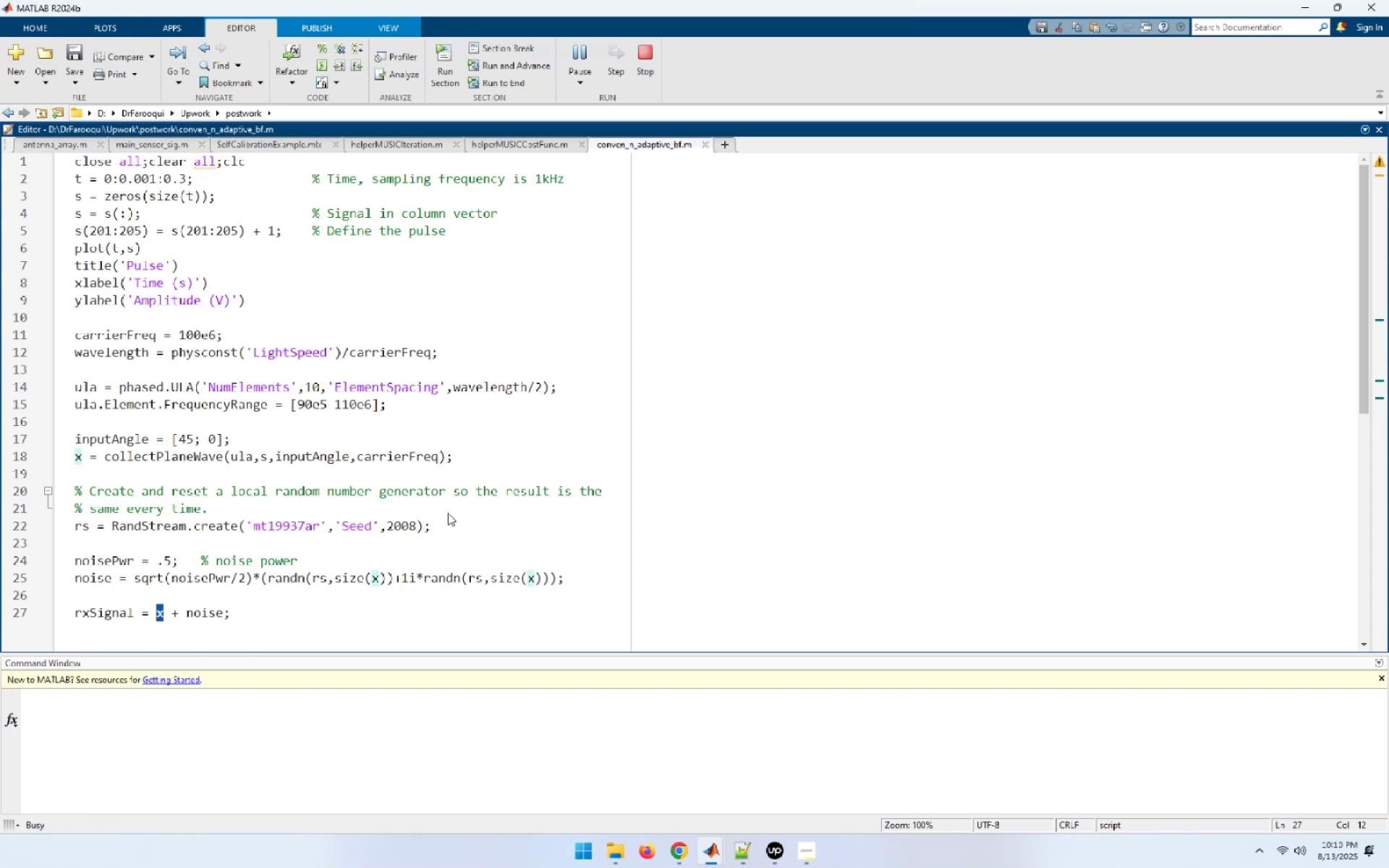 
left_click([346, 422])
 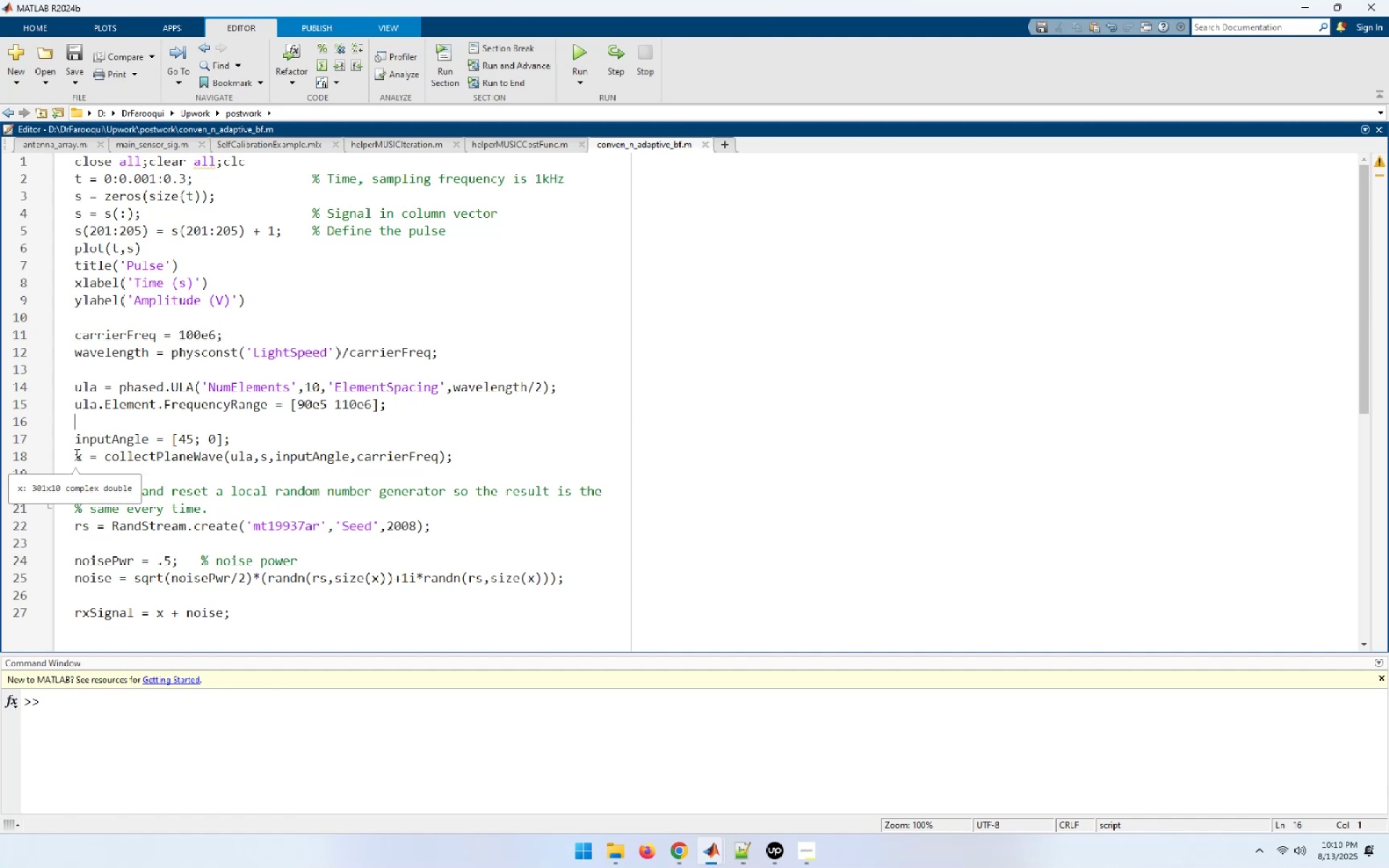 
wait(7.22)
 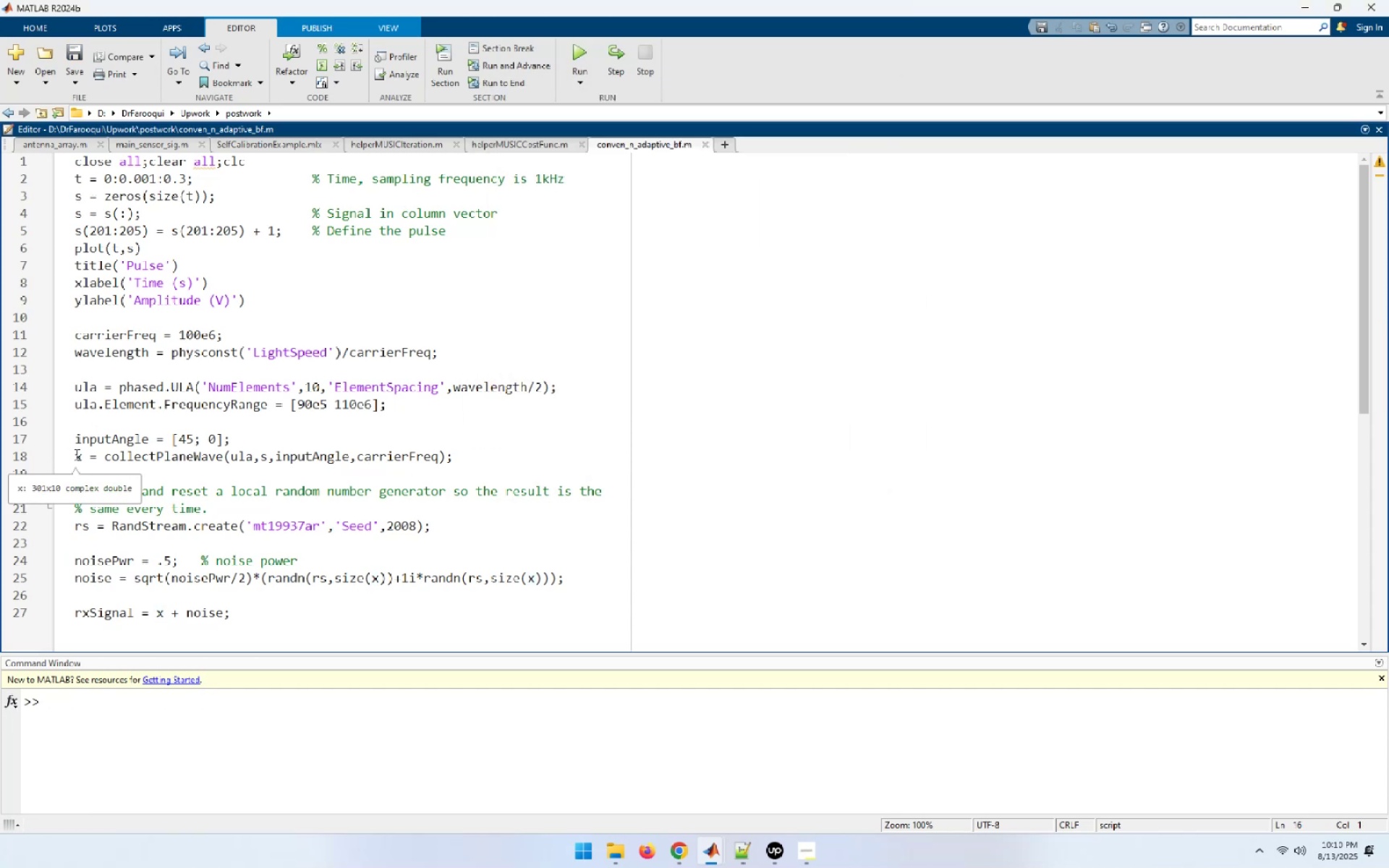 
double_click([80, 458])
 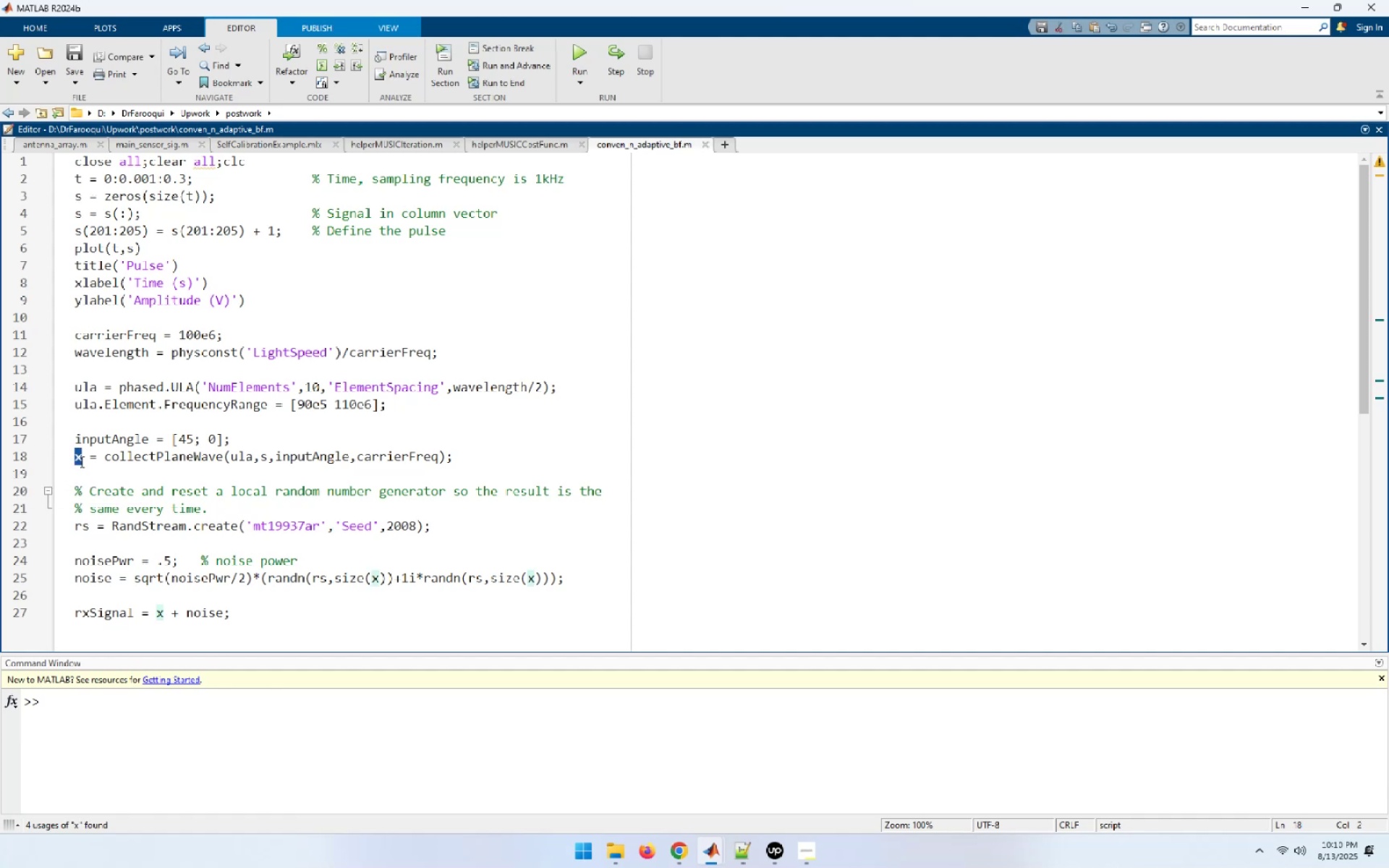 
key(F9)
 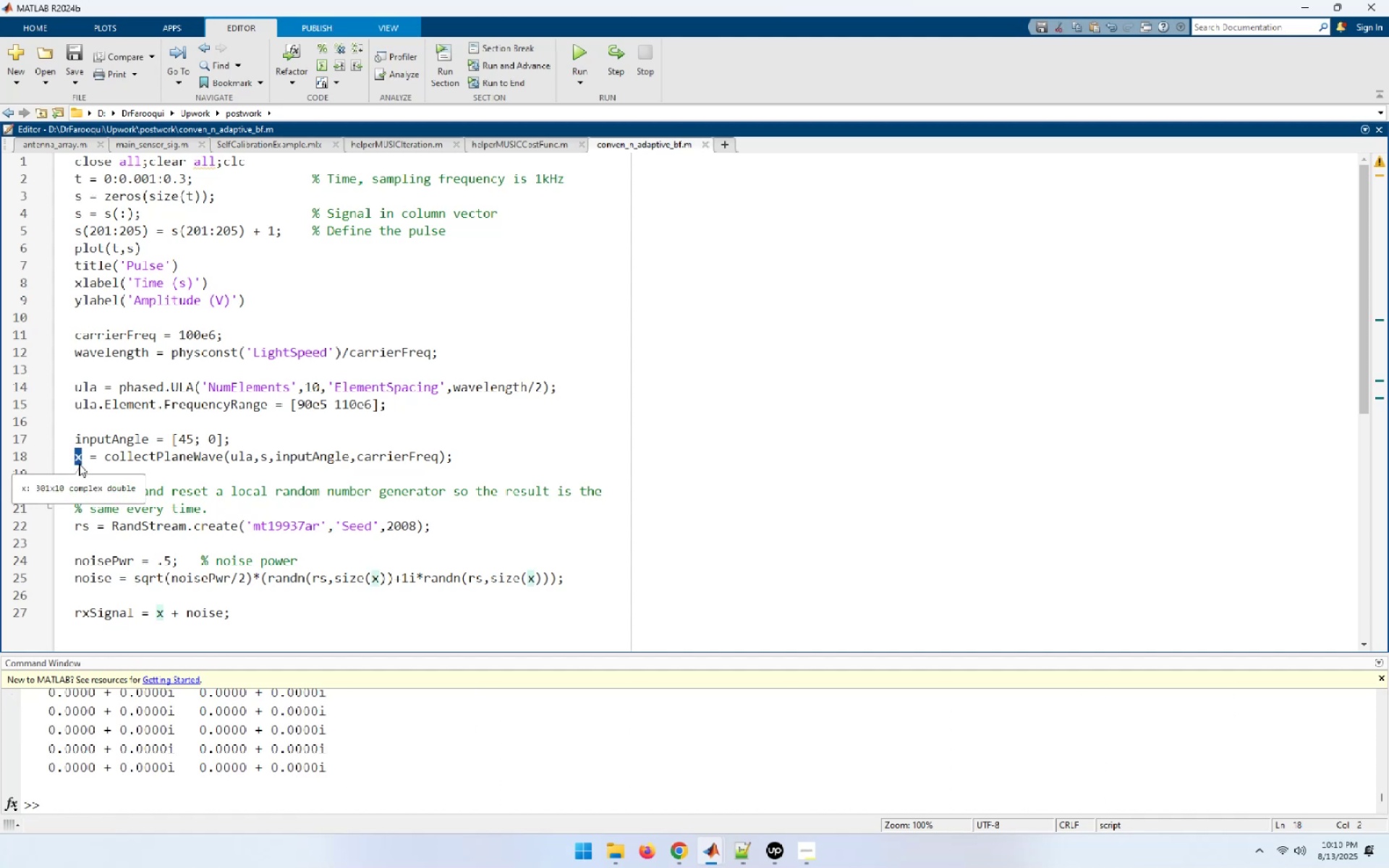 
scroll: coordinate [433, 783], scroll_direction: up, amount: 70.0
 